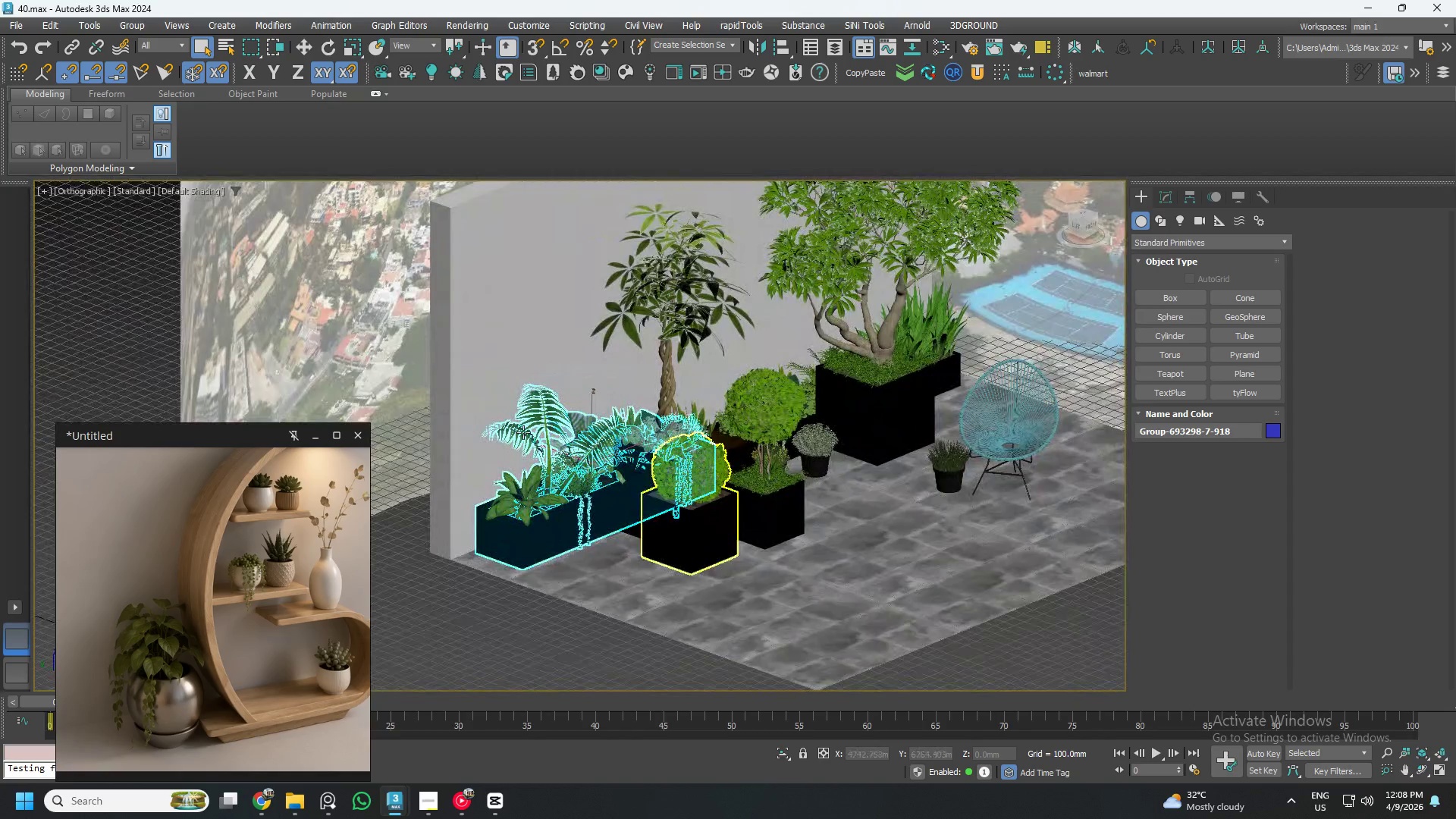 
key(Alt+AltLeft)
 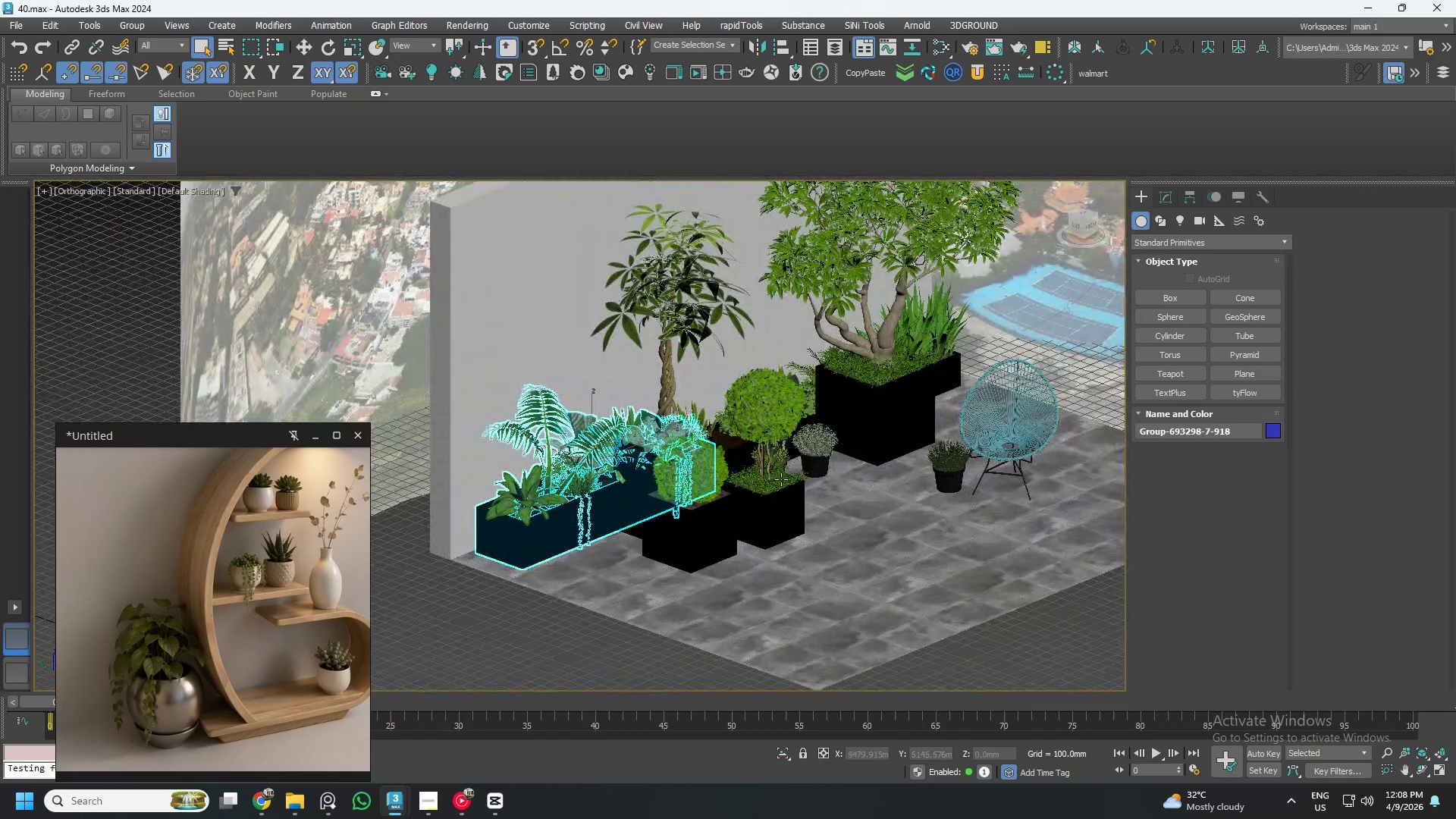 
key(Alt+AltLeft)
 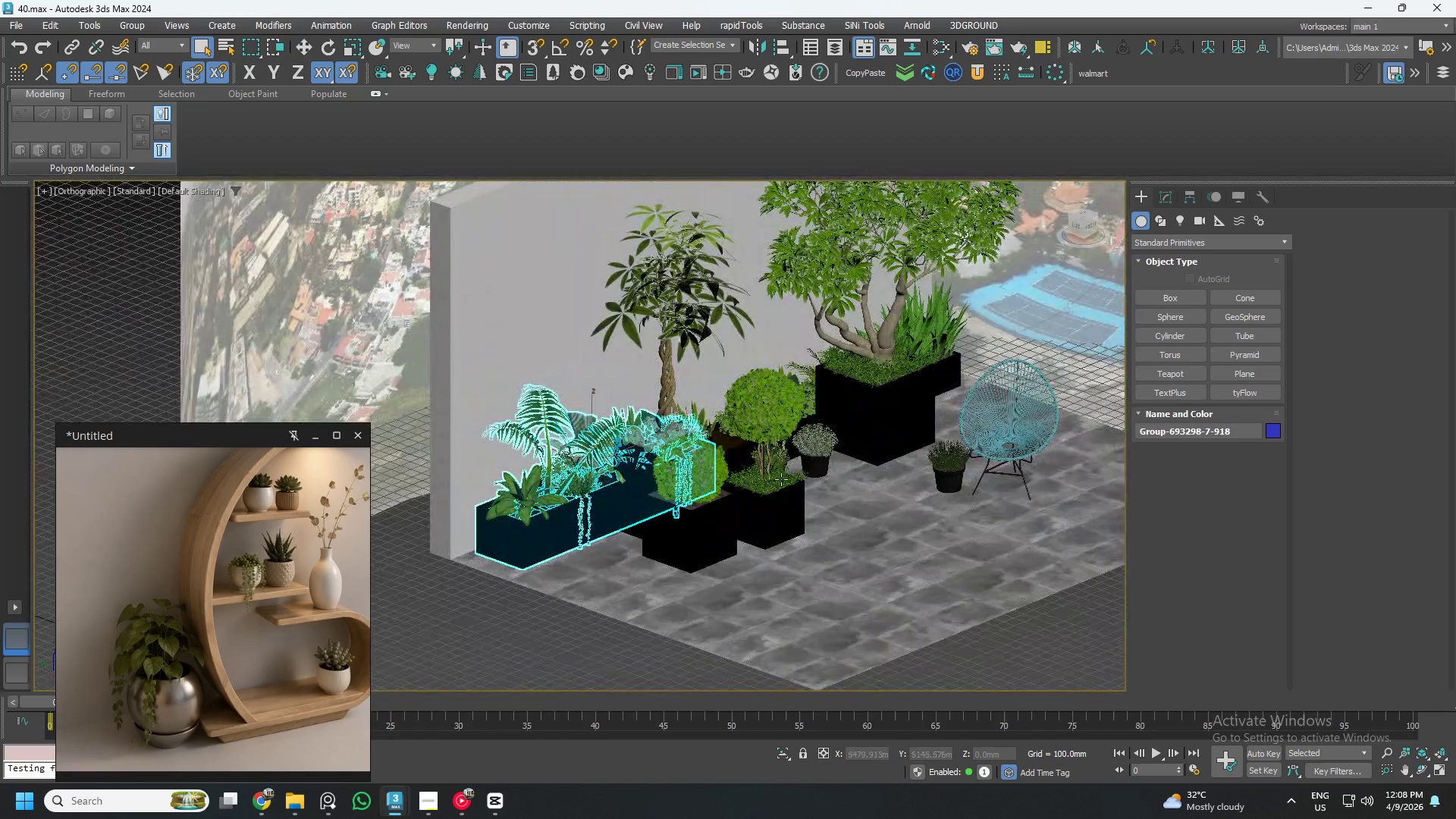 
key(Alt+AltLeft)
 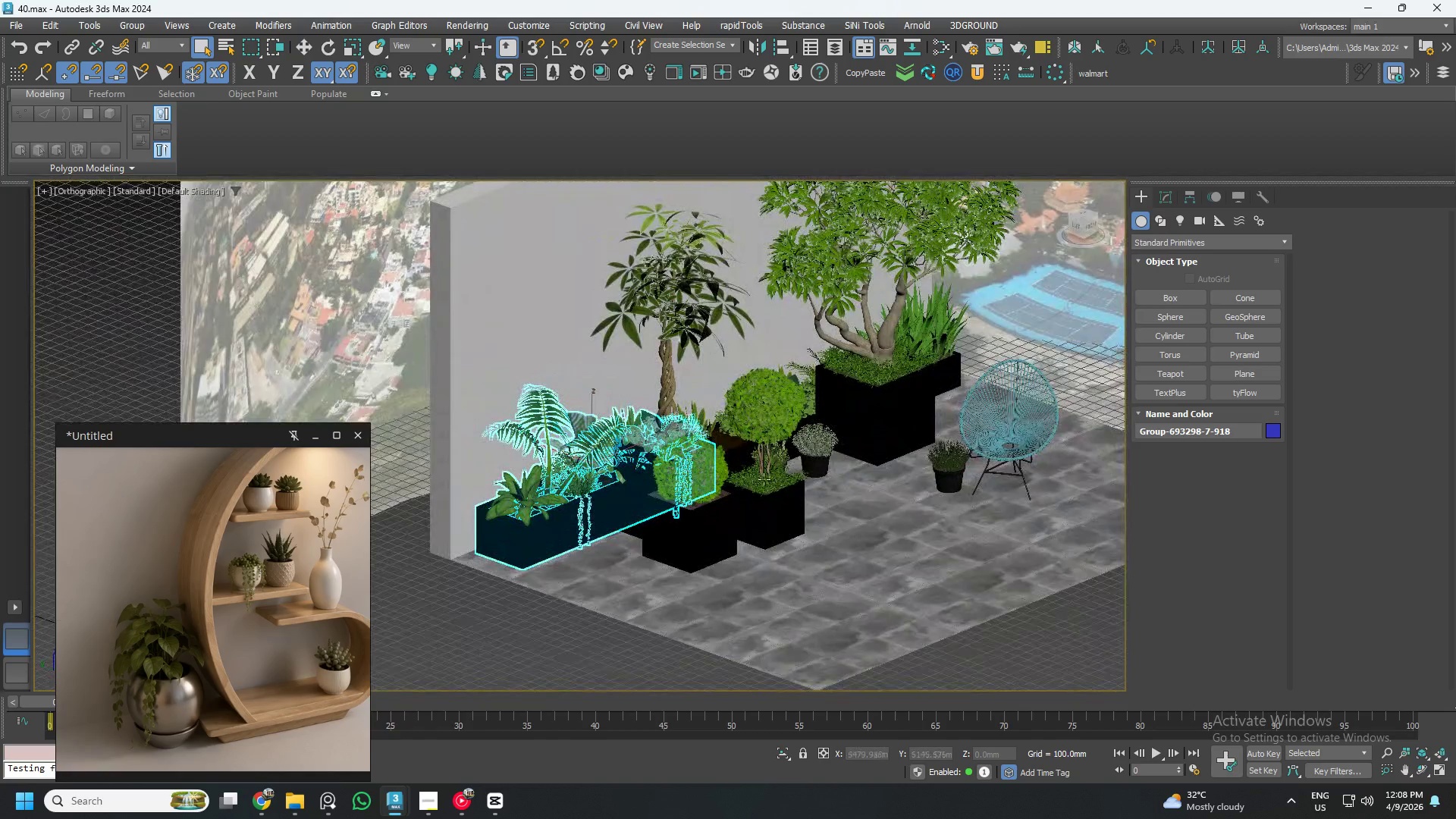 
key(Alt+AltLeft)
 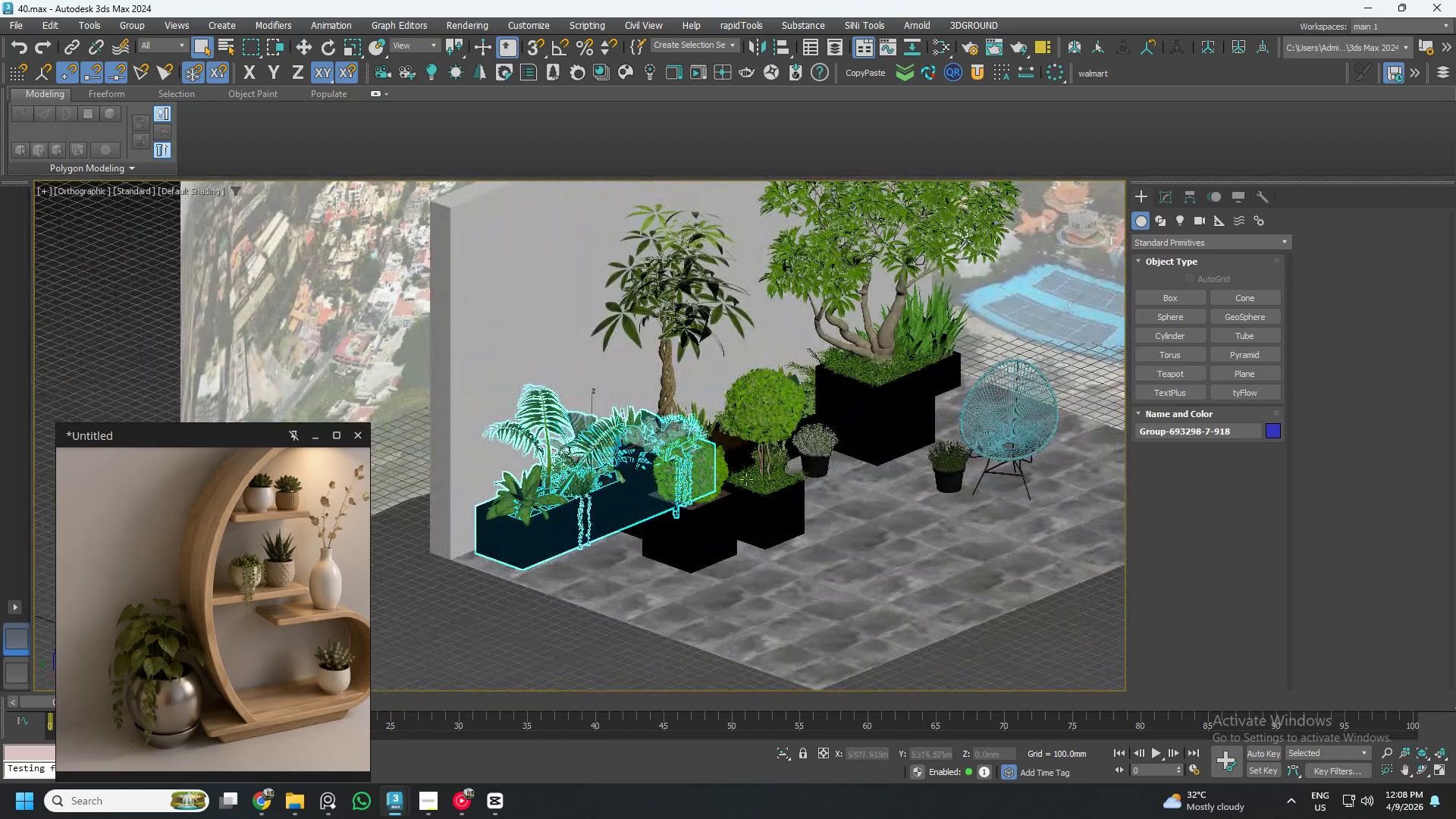 
left_click([973, 641])
 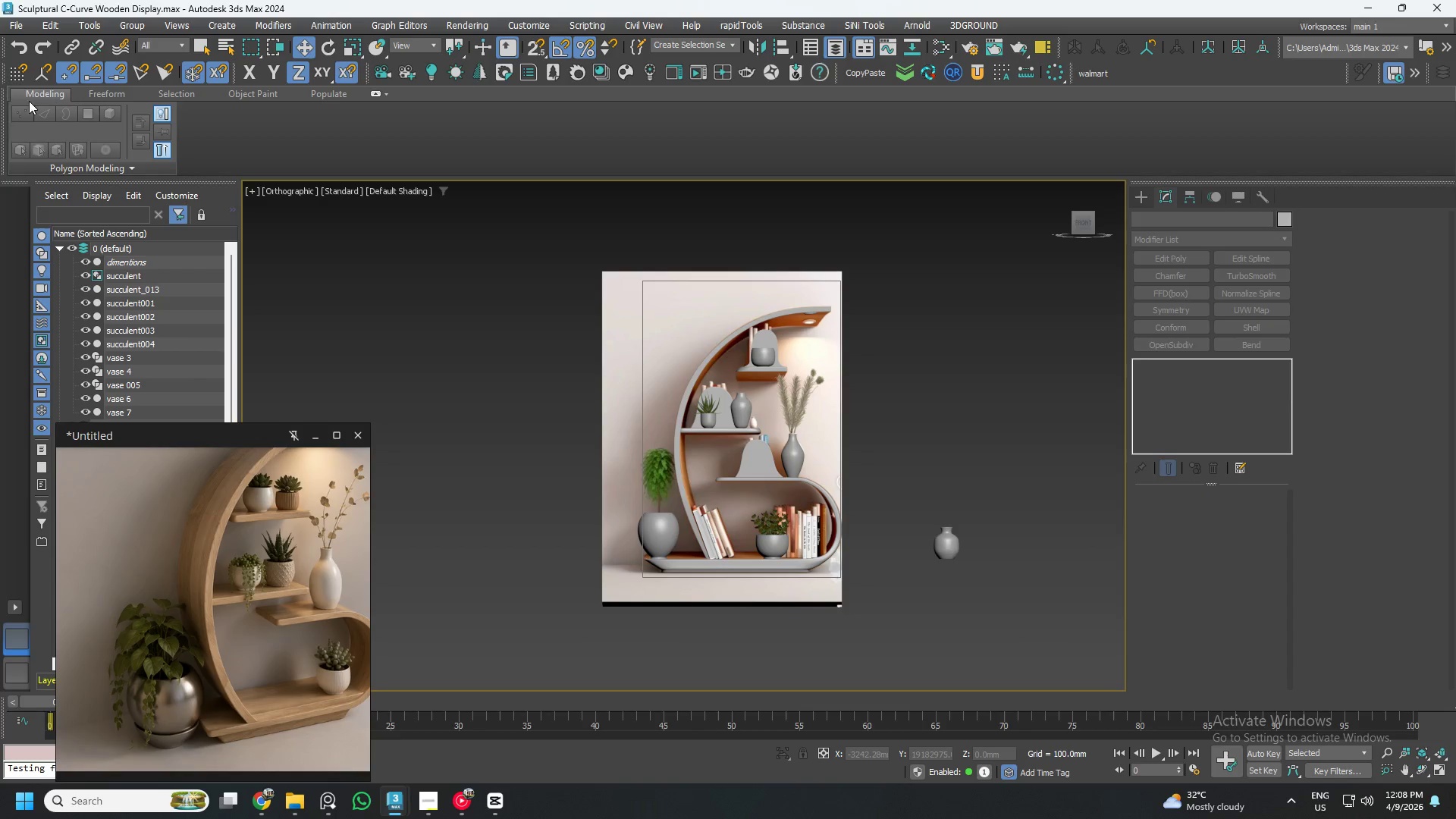 
left_click([11, 27])
 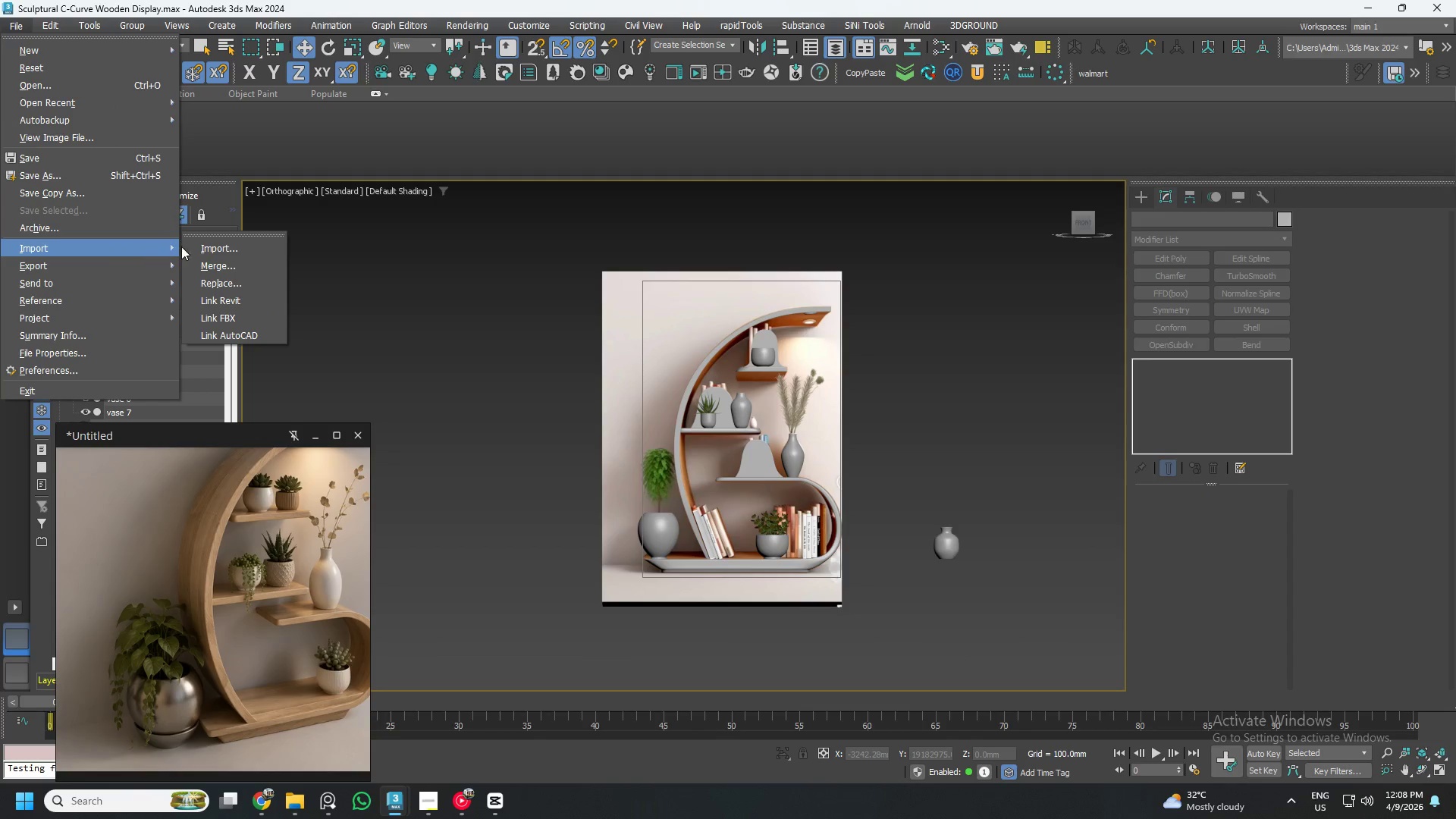 
left_click([217, 263])
 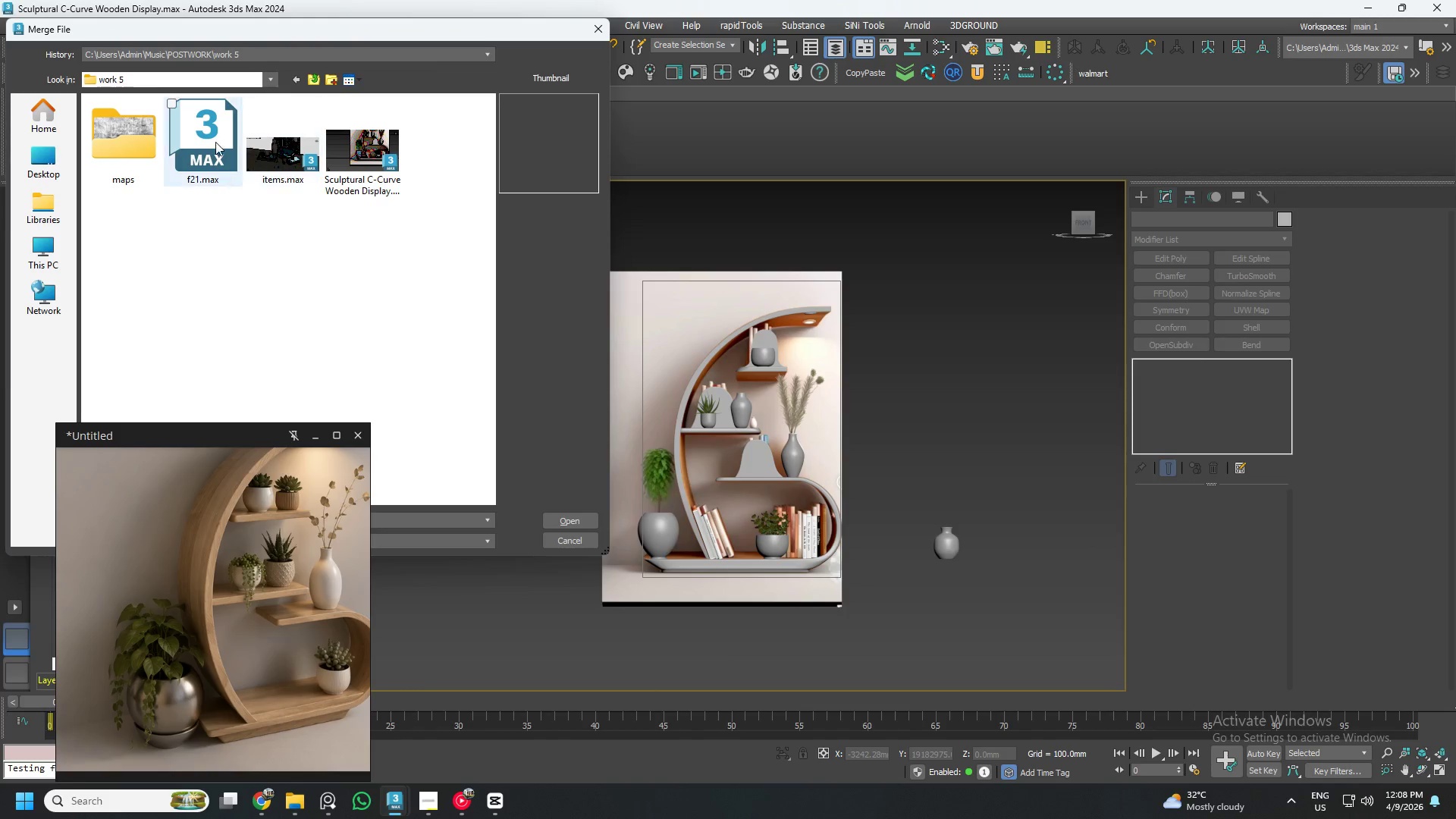 
left_click([186, 150])
 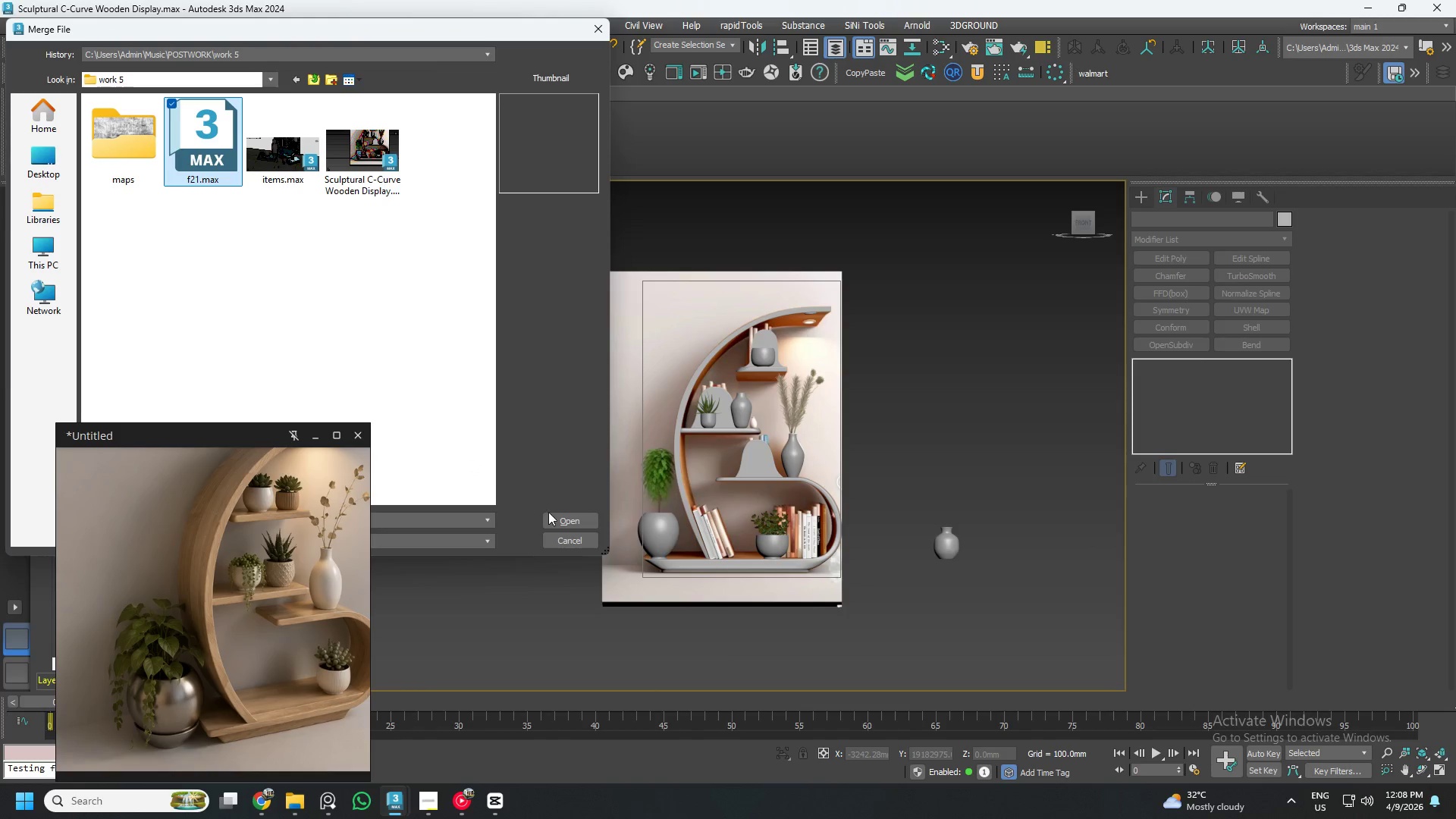 
left_click([551, 513])
 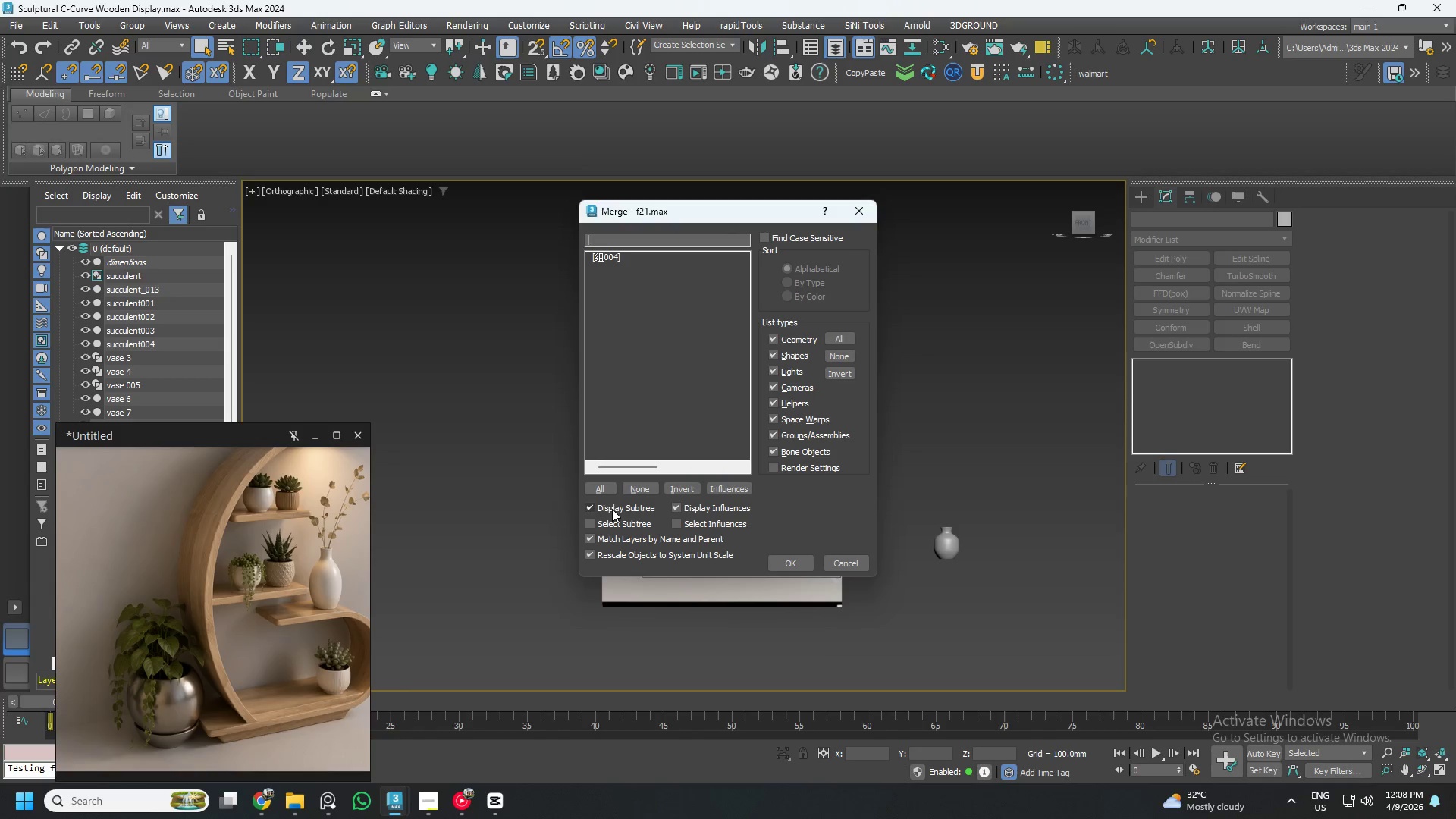 
left_click([609, 488])
 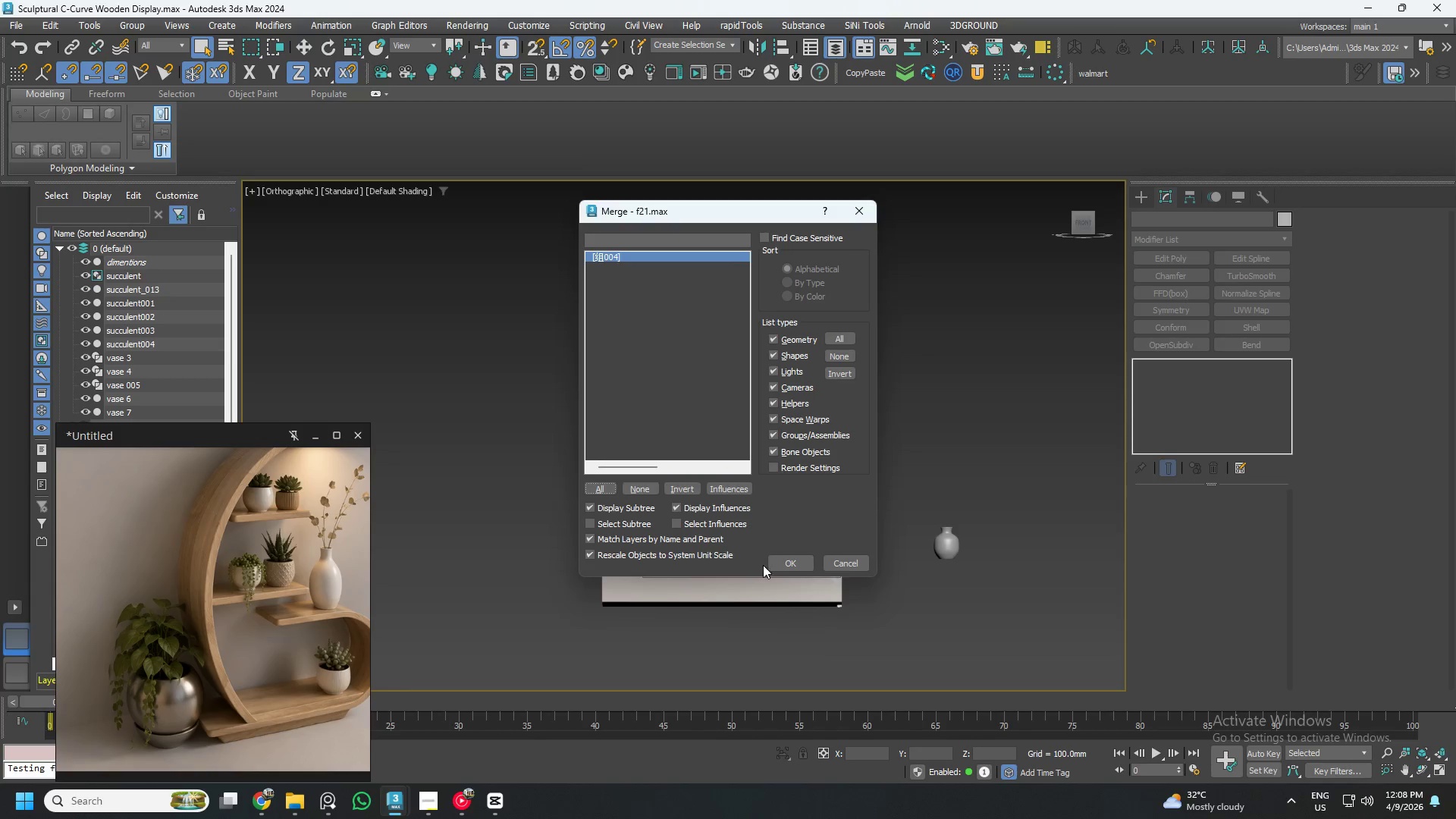 
left_click([780, 562])
 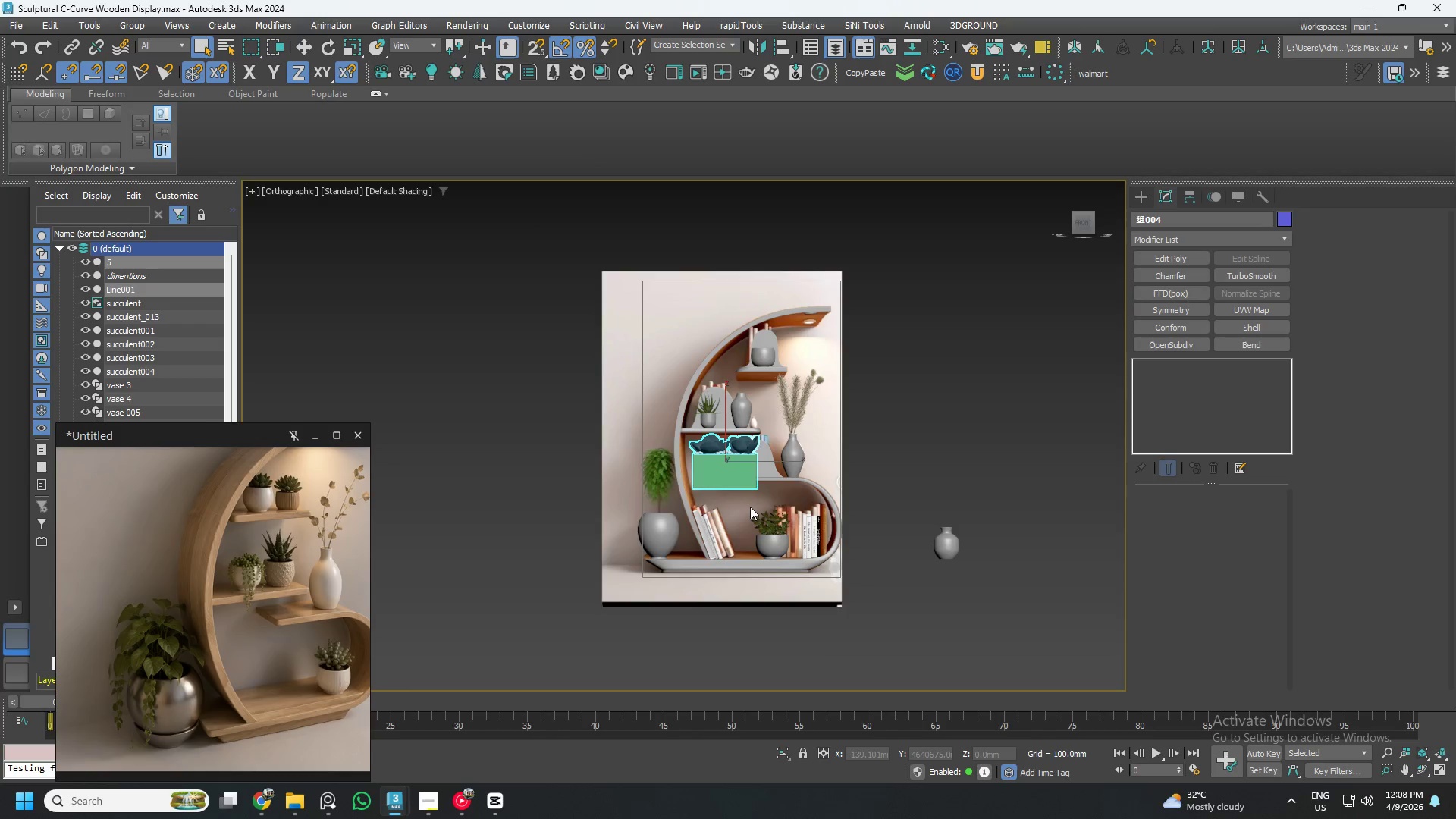 
key(W)
 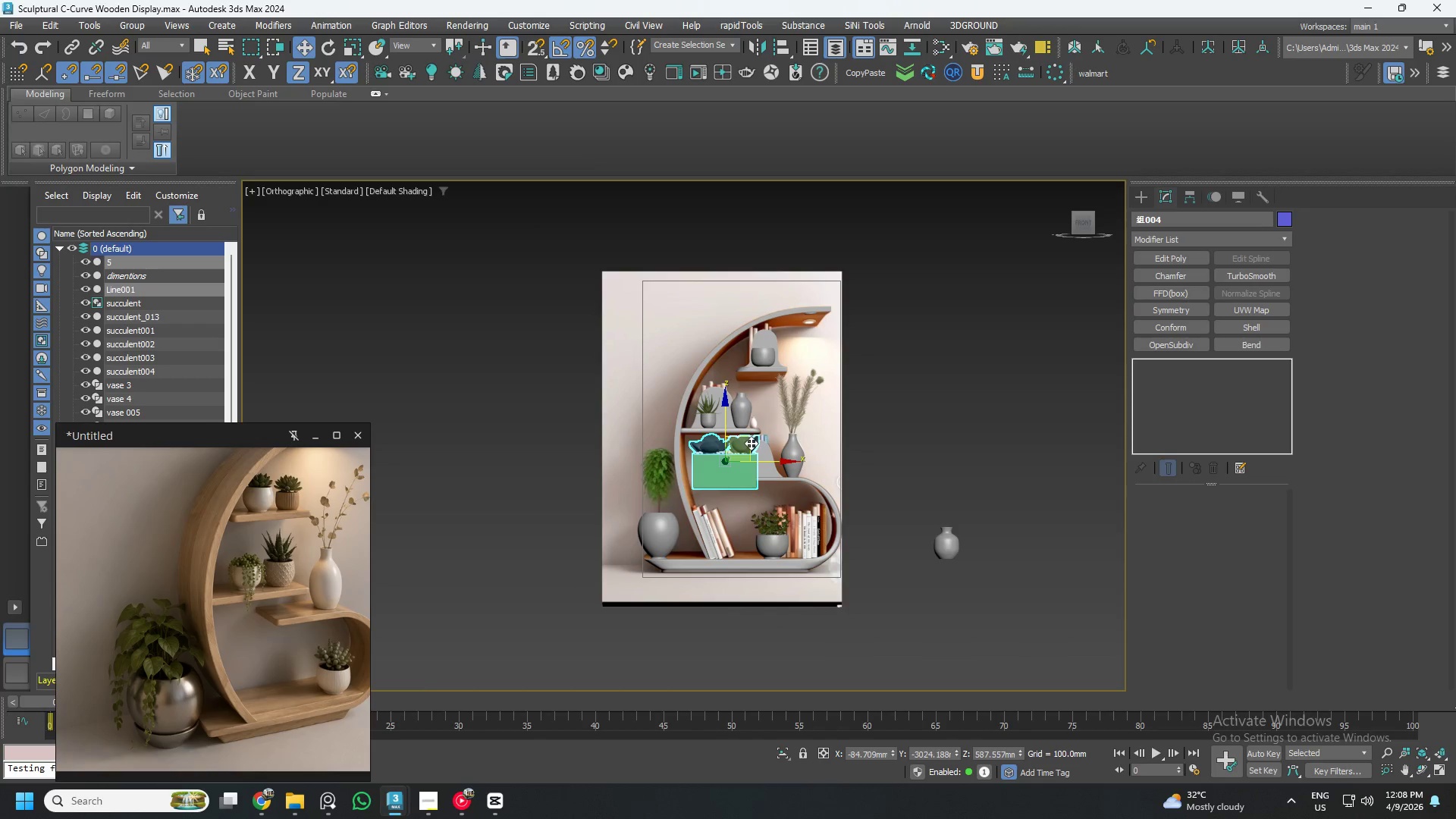 
left_click_drag(start_coordinate=[747, 443], to_coordinate=[1074, 531])
 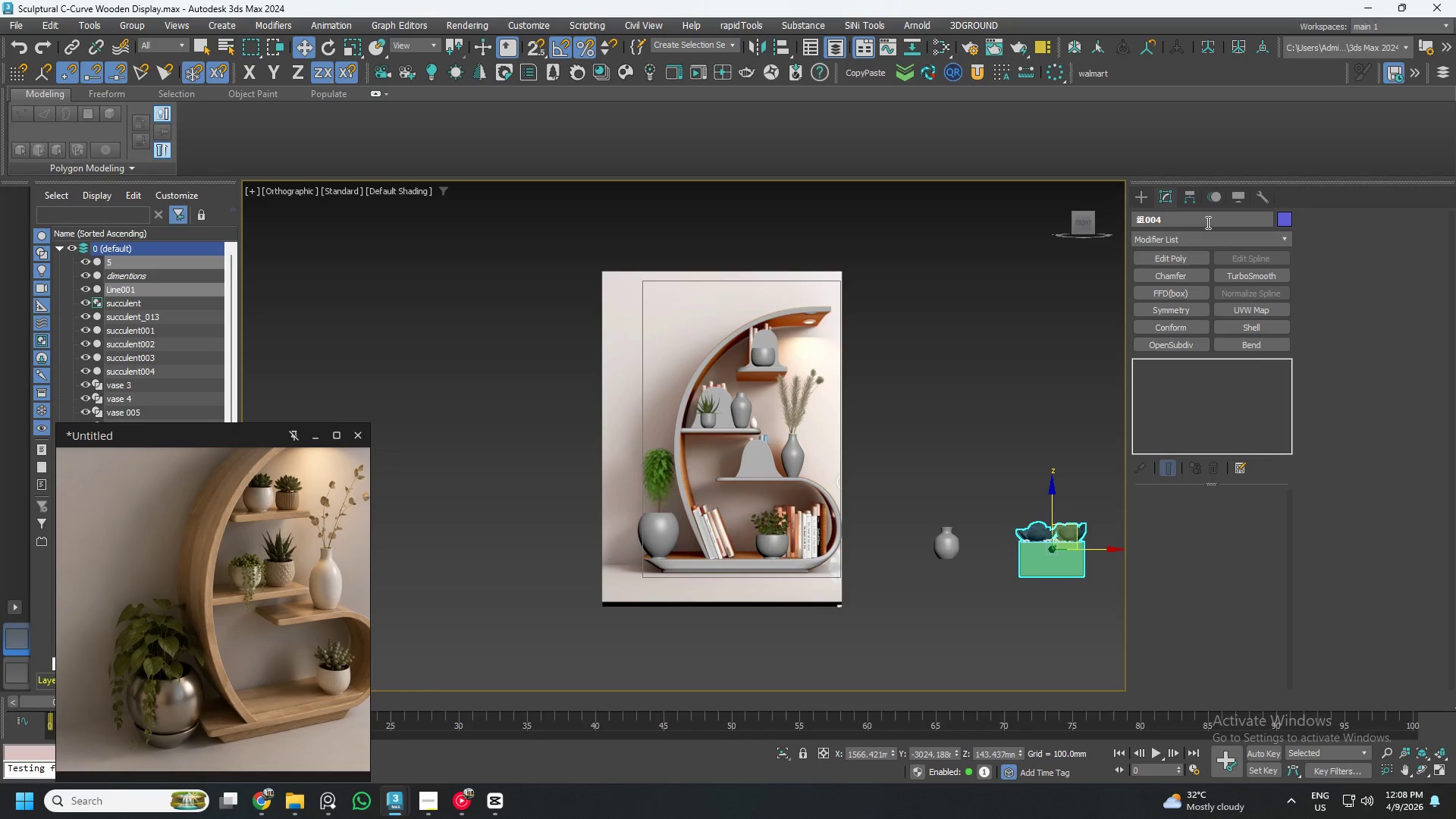 
double_click([1204, 224])
 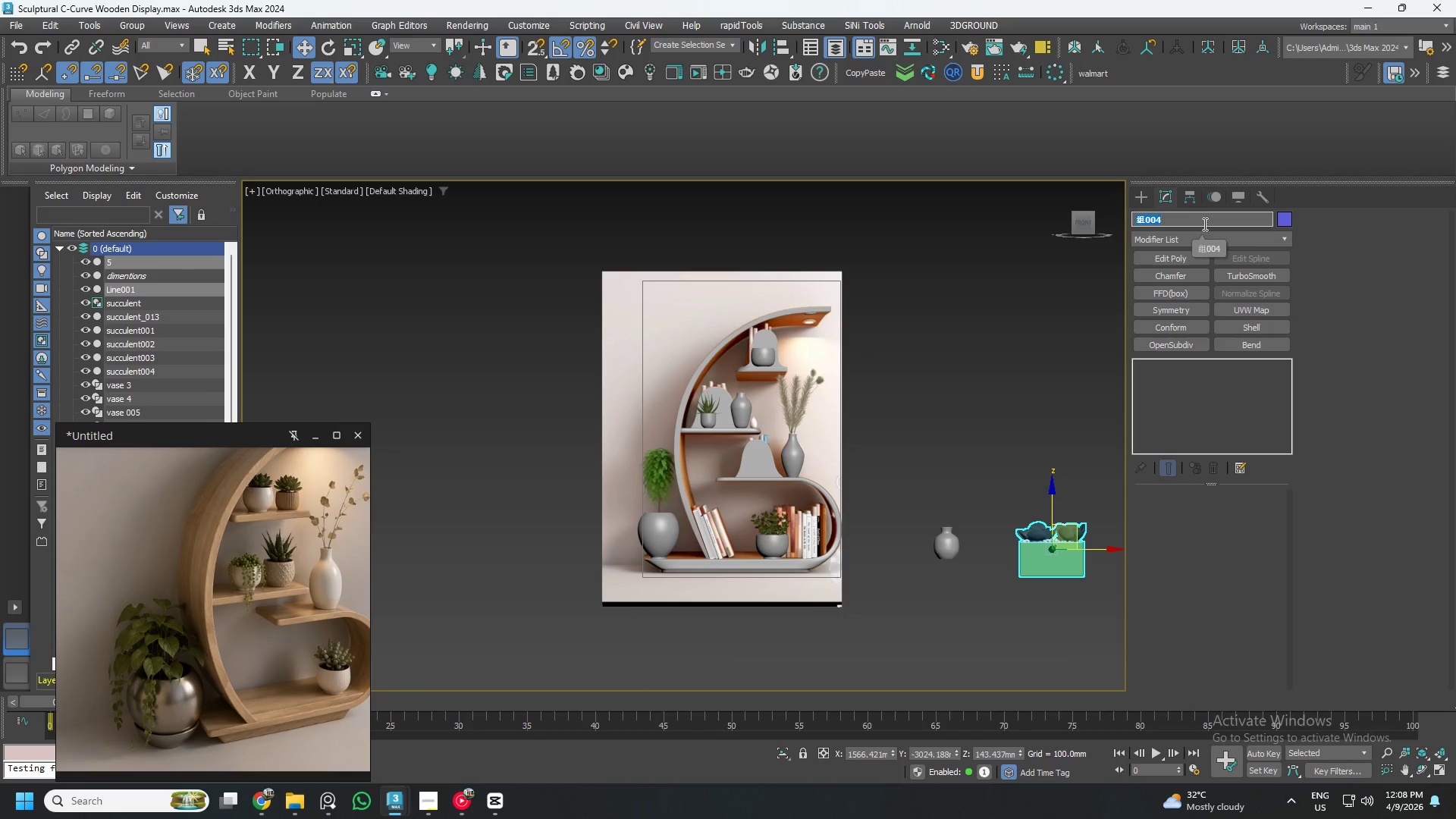 
type(plants)
 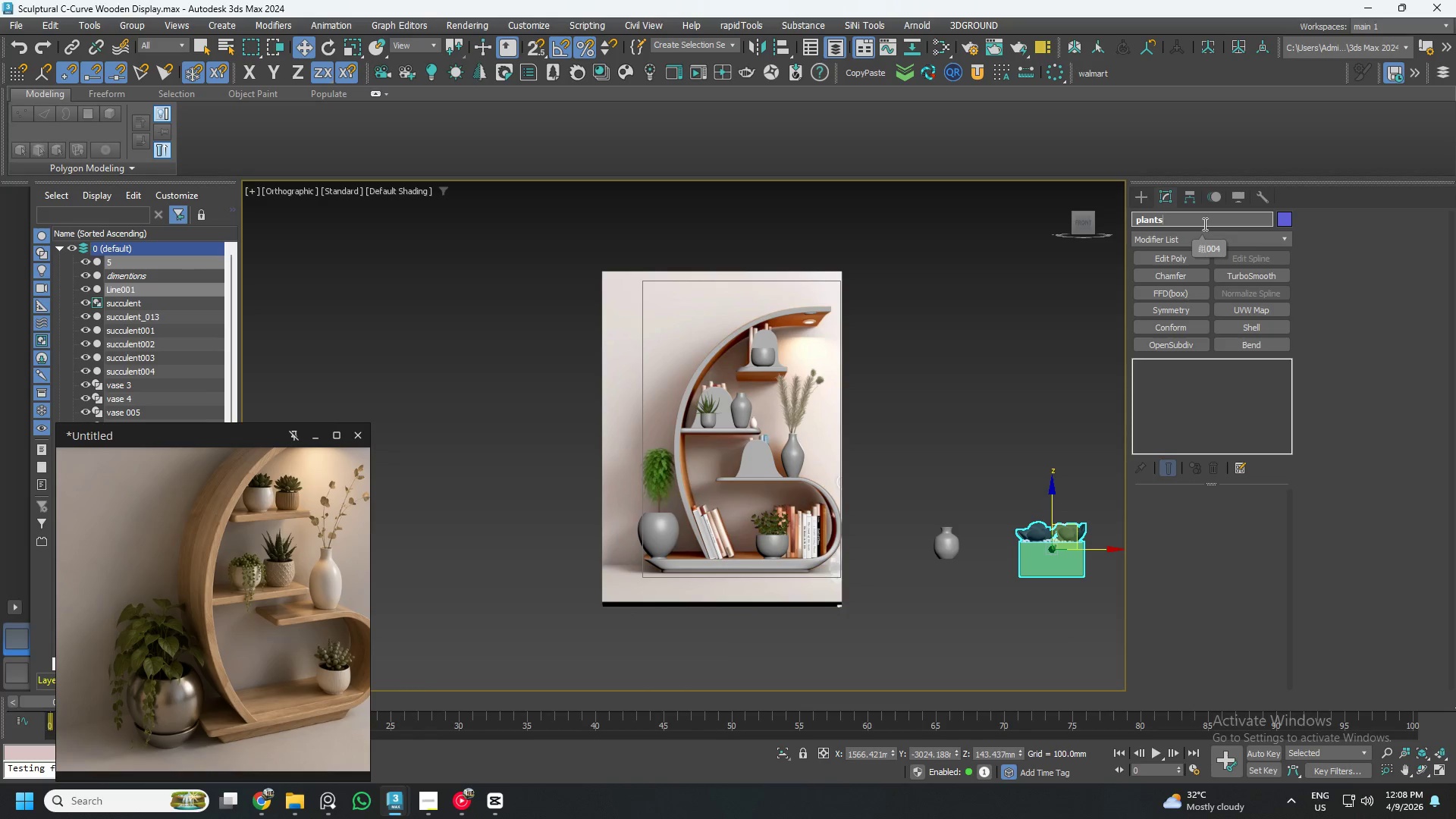 
key(Enter)
 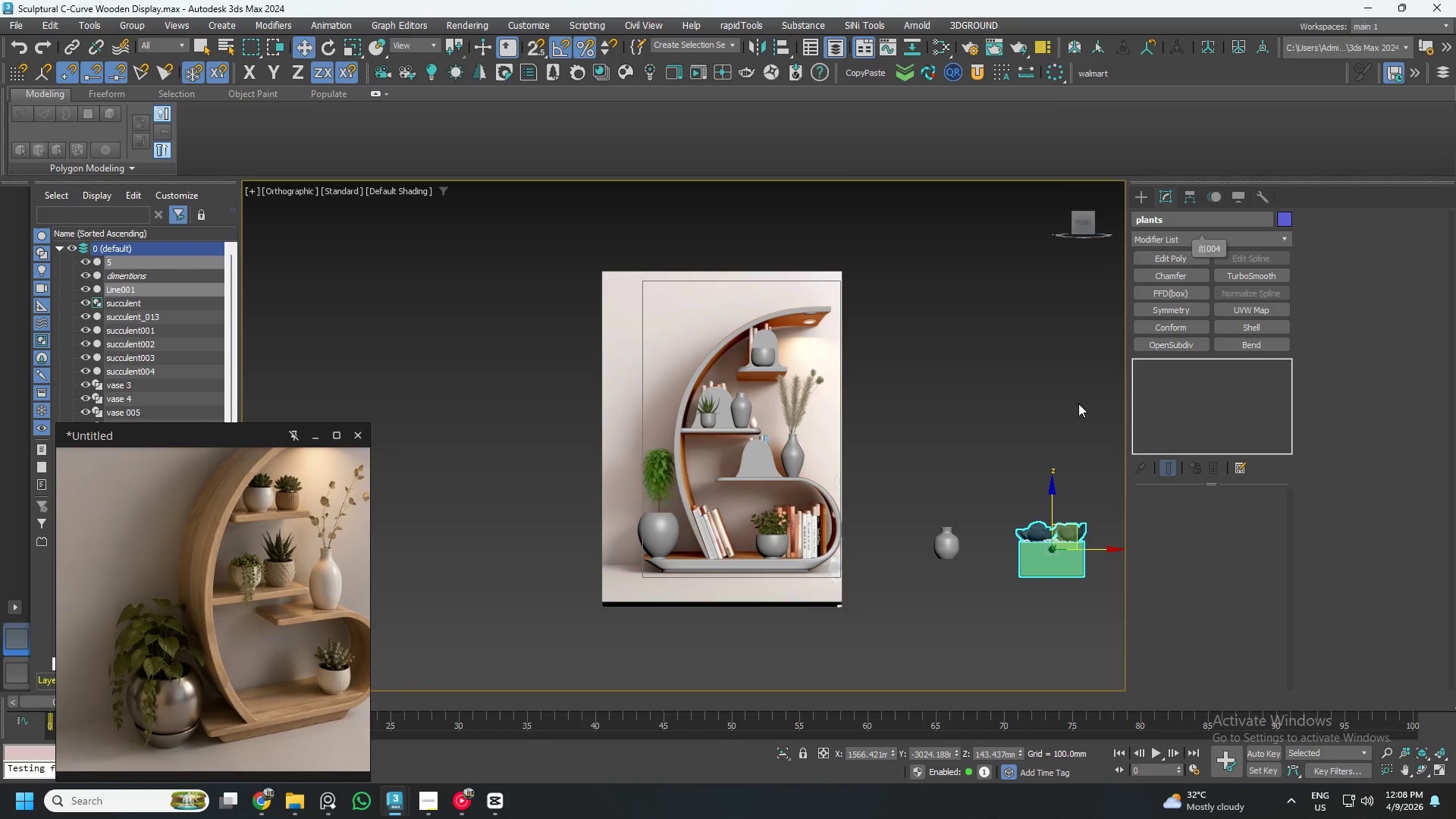 
left_click([1022, 461])
 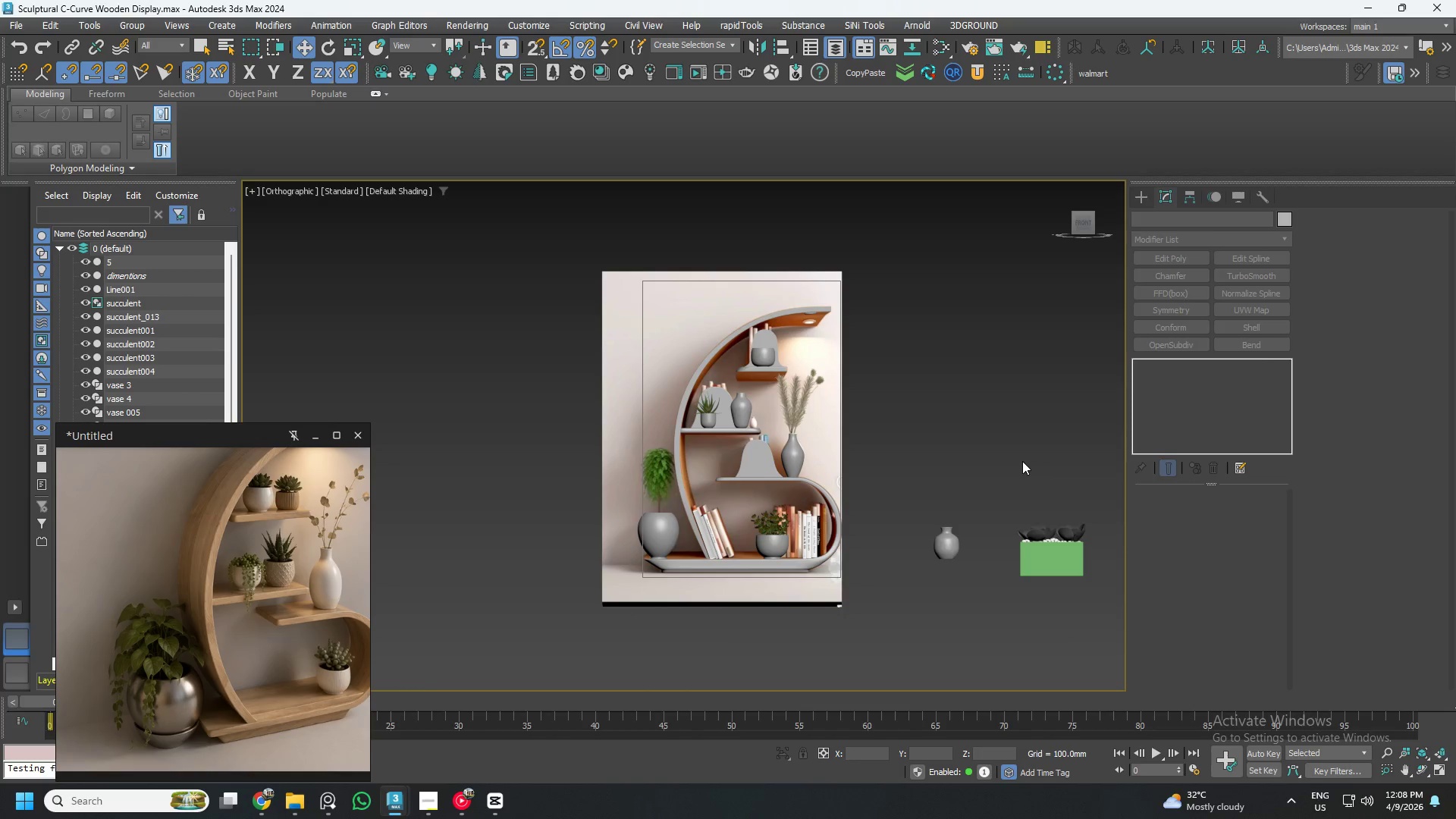 
key(Control+S)
 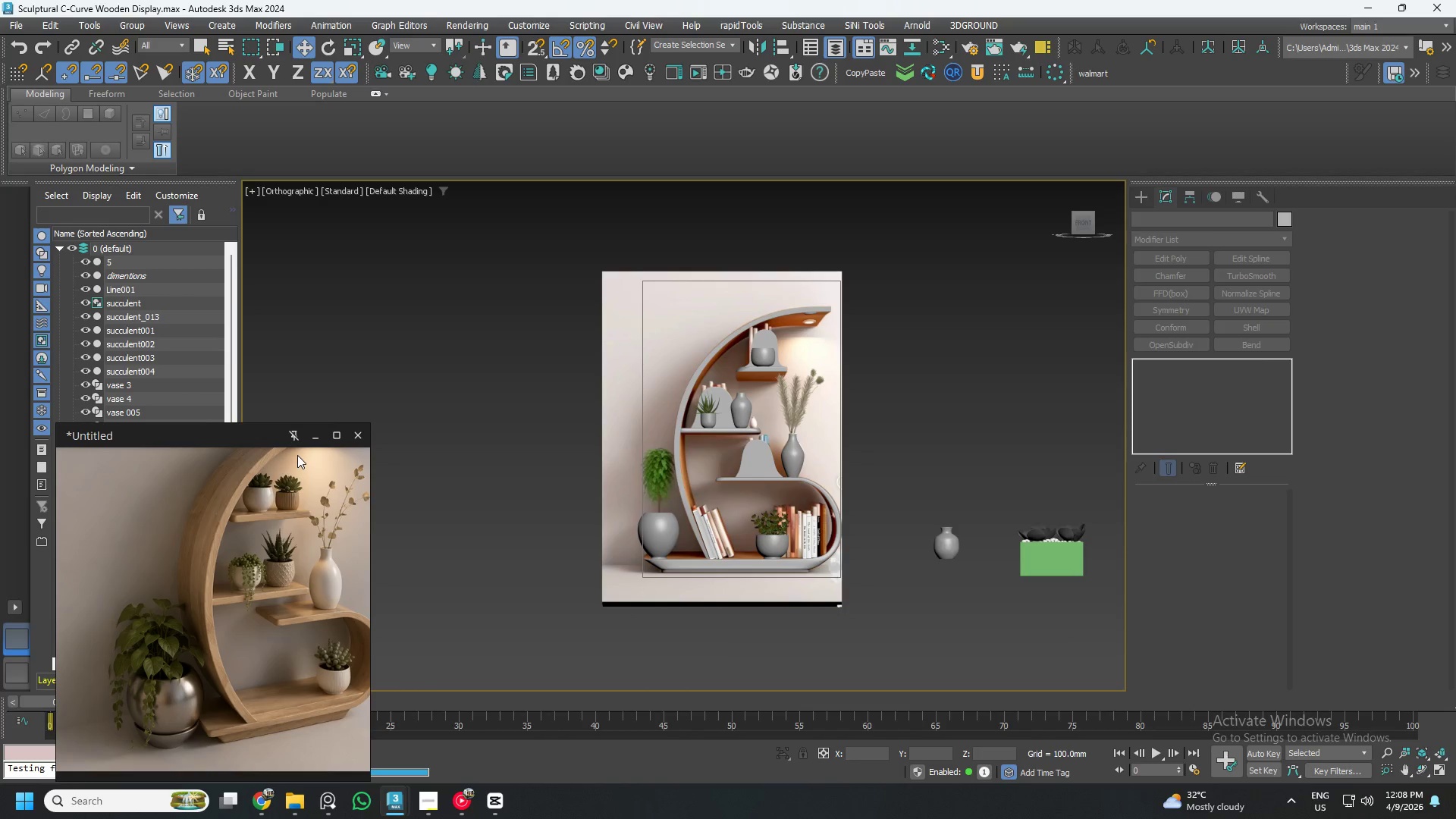 
left_click([155, 262])
 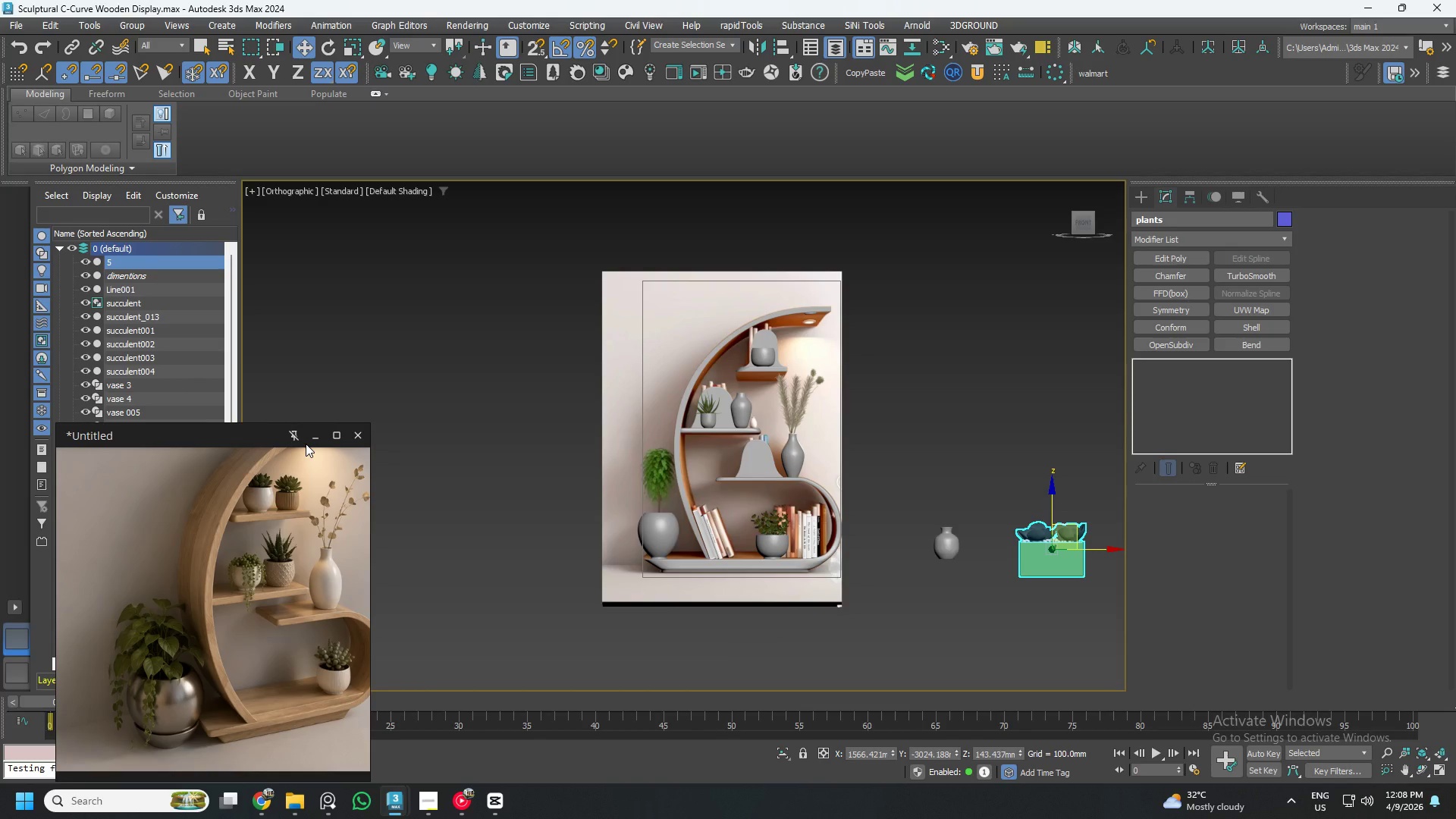 
left_click([312, 439])
 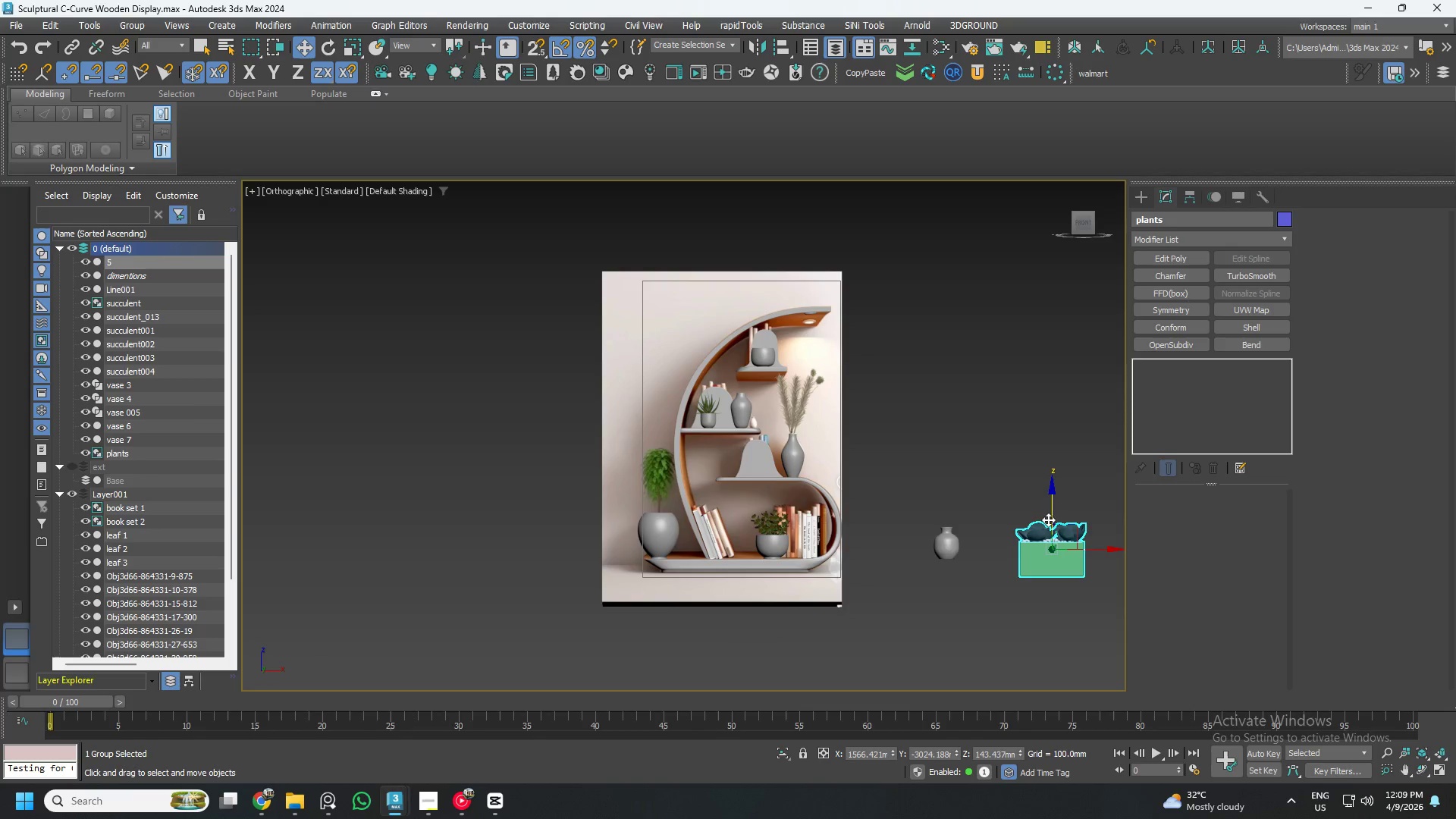 
left_click_drag(start_coordinate=[993, 418], to_coordinate=[1134, 676])
 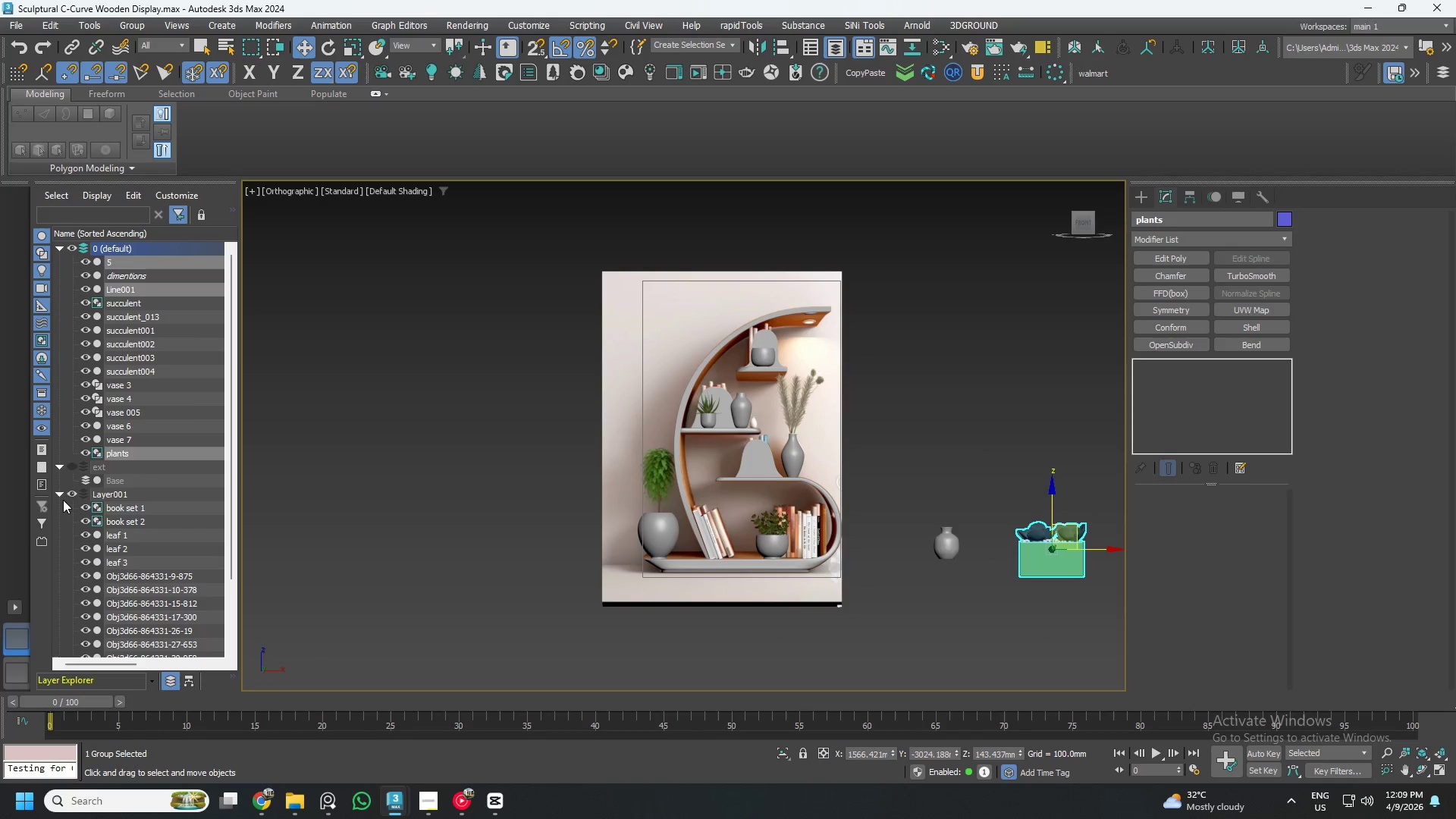 
left_click([58, 496])
 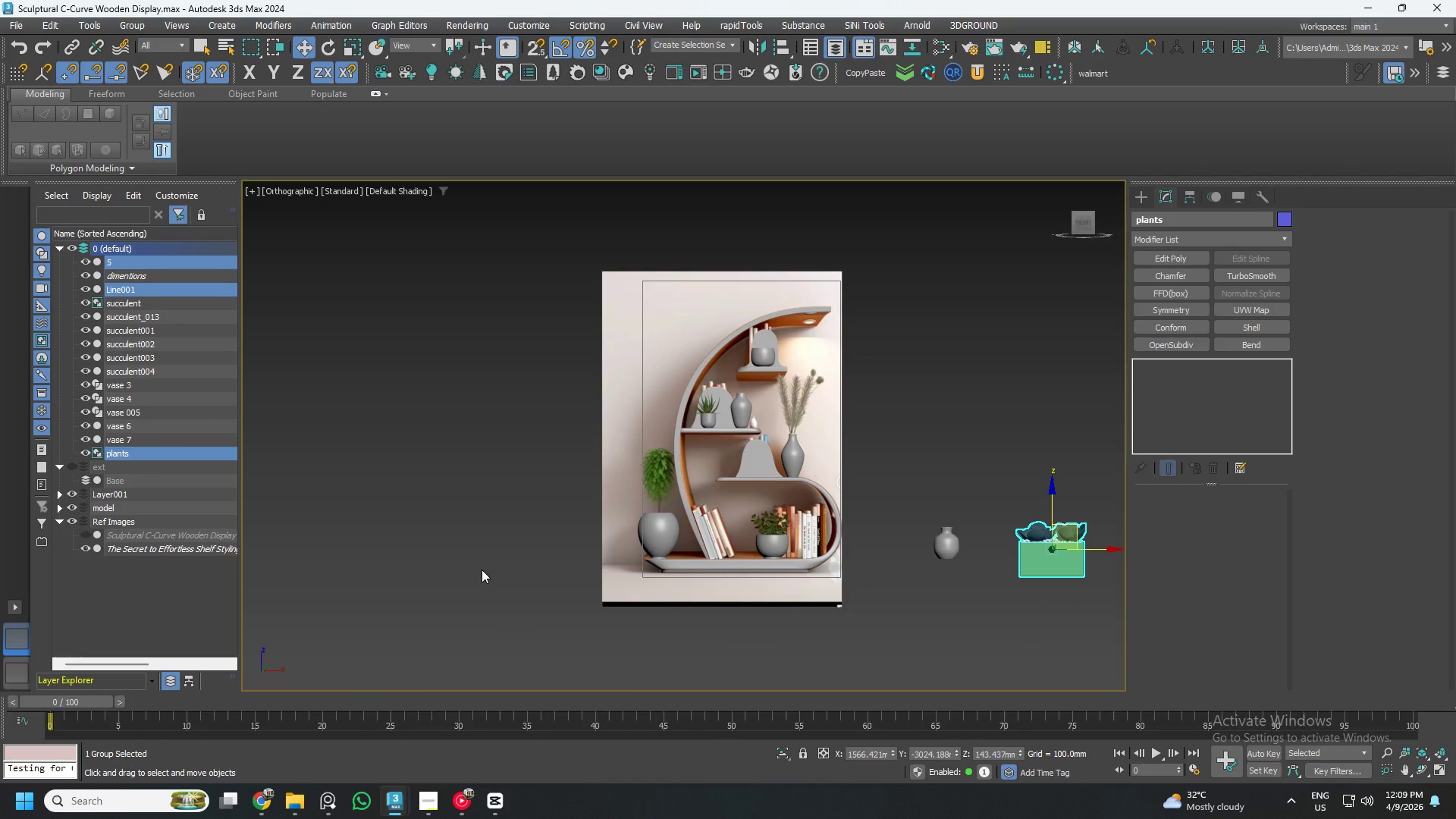 
left_click([482, 570])
 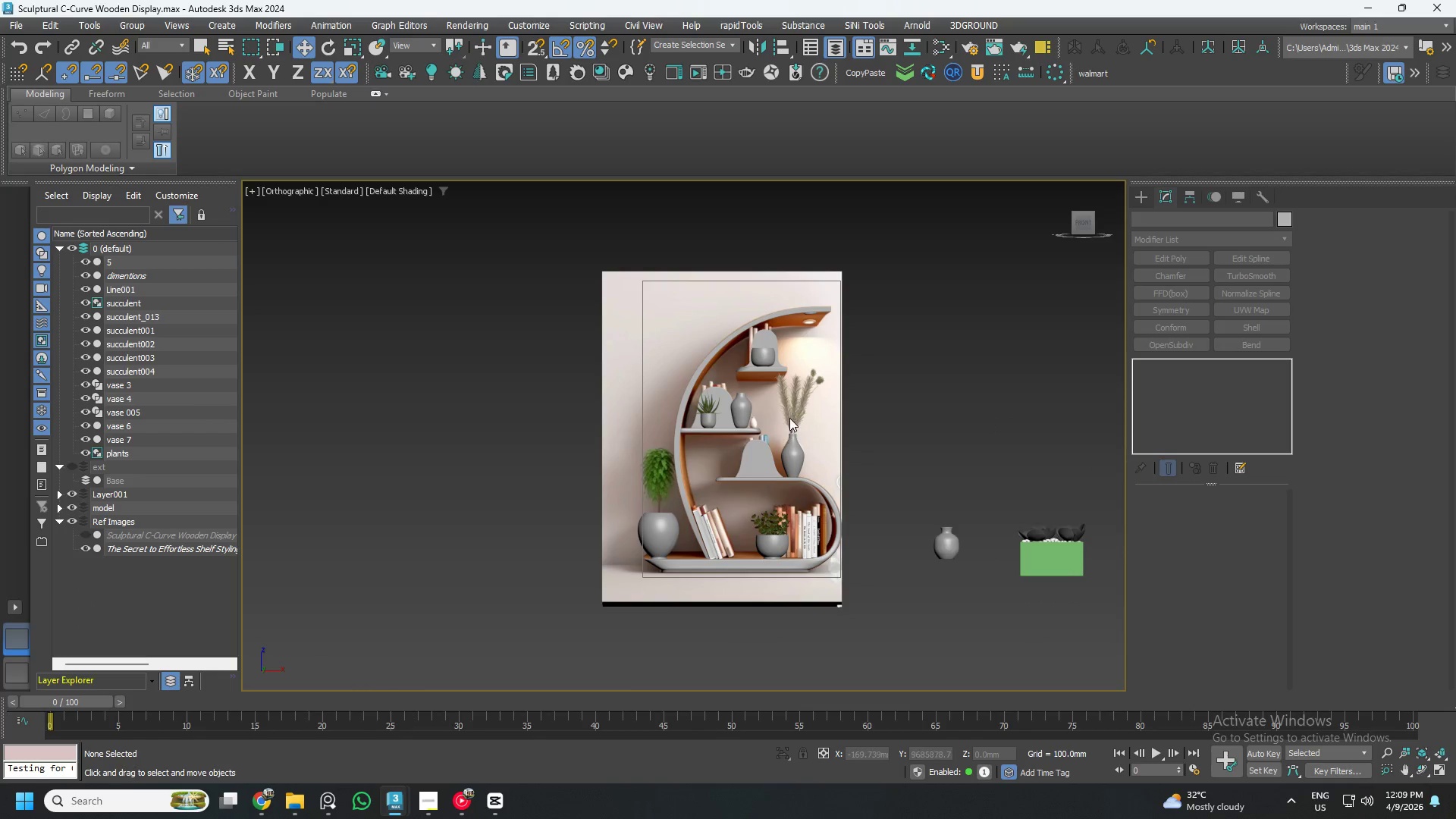 
scroll: coordinate [790, 418], scroll_direction: up, amount: 3.0
 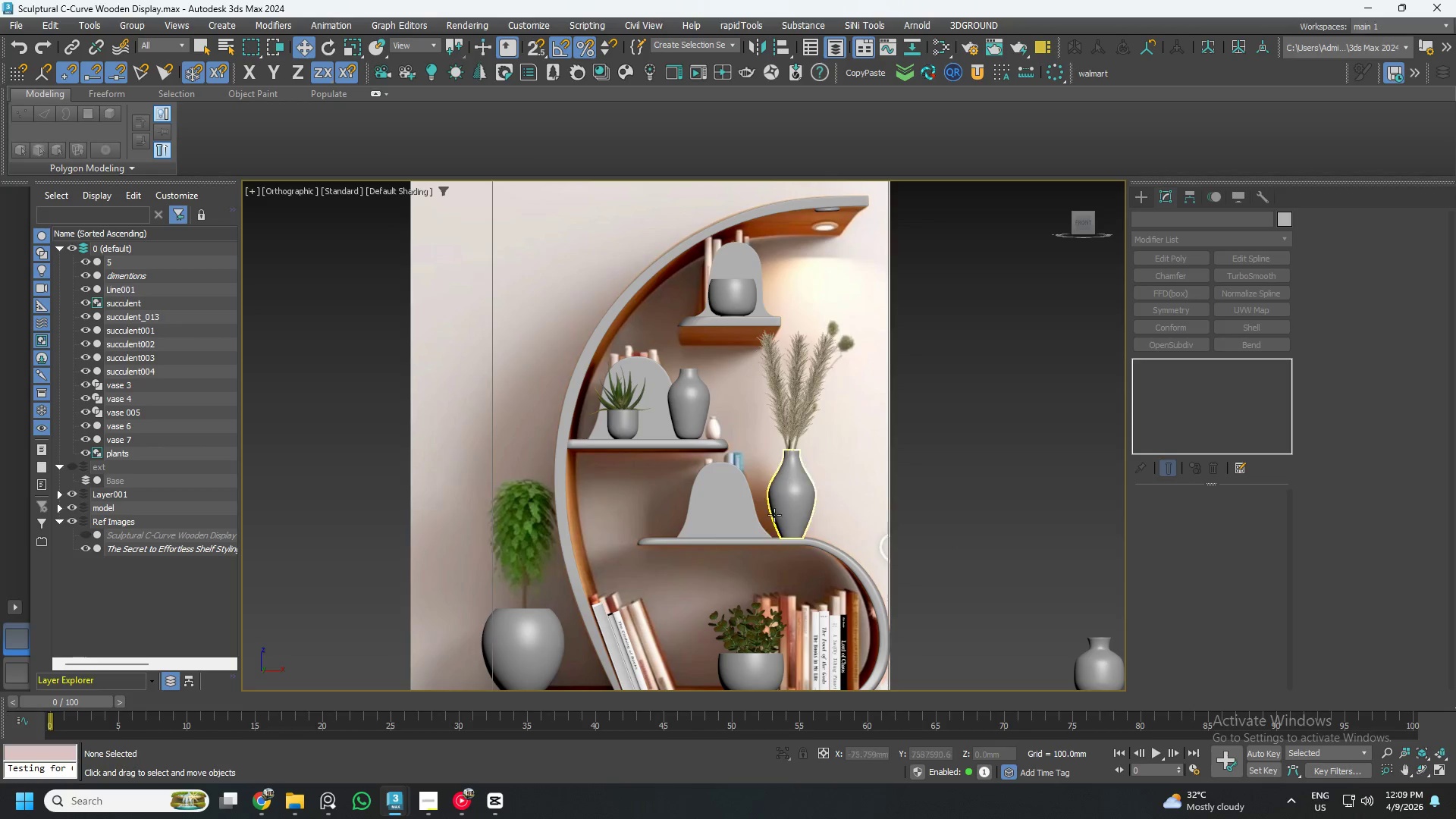 
left_click([739, 618])
 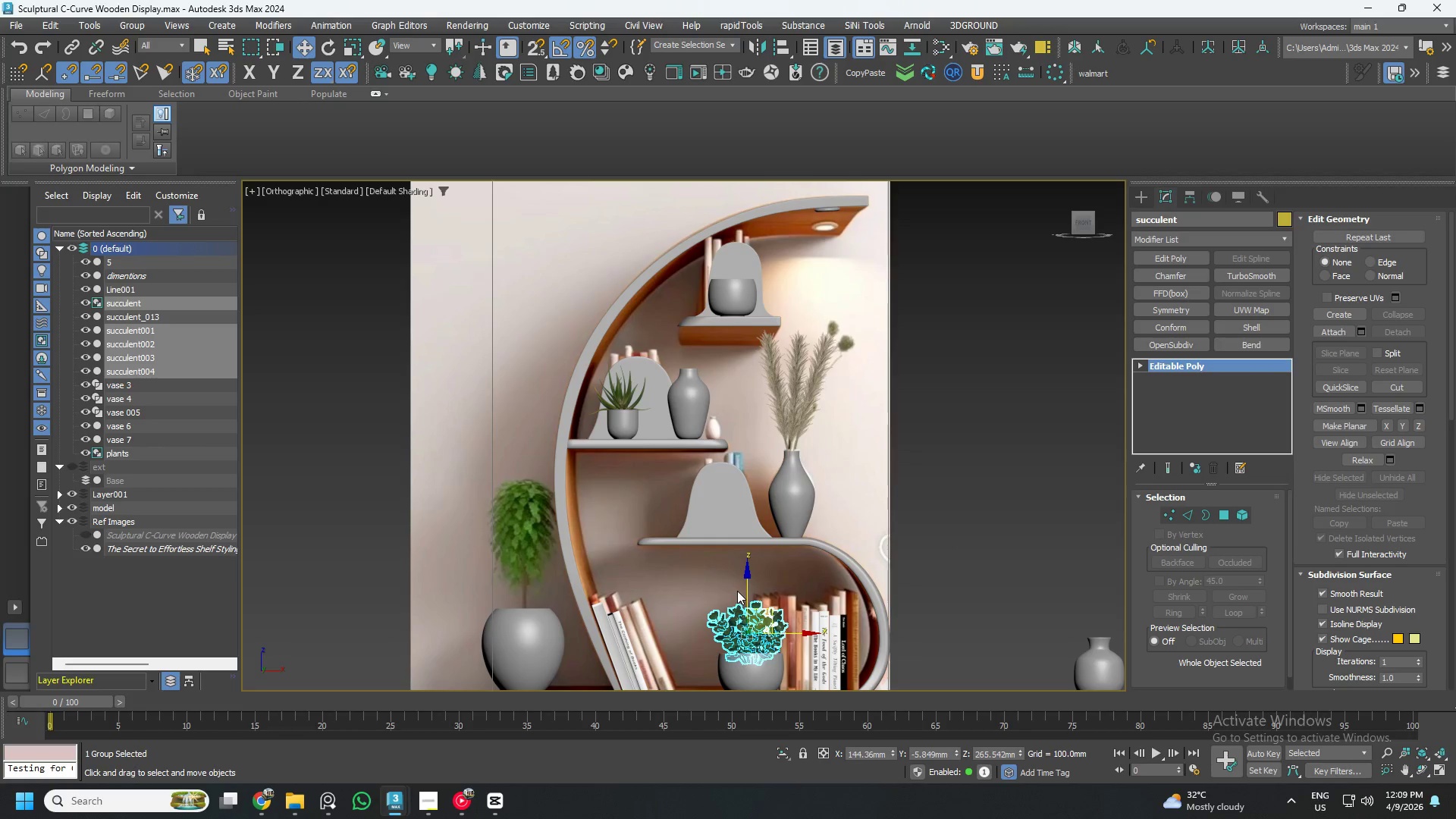 
wait(5.73)
 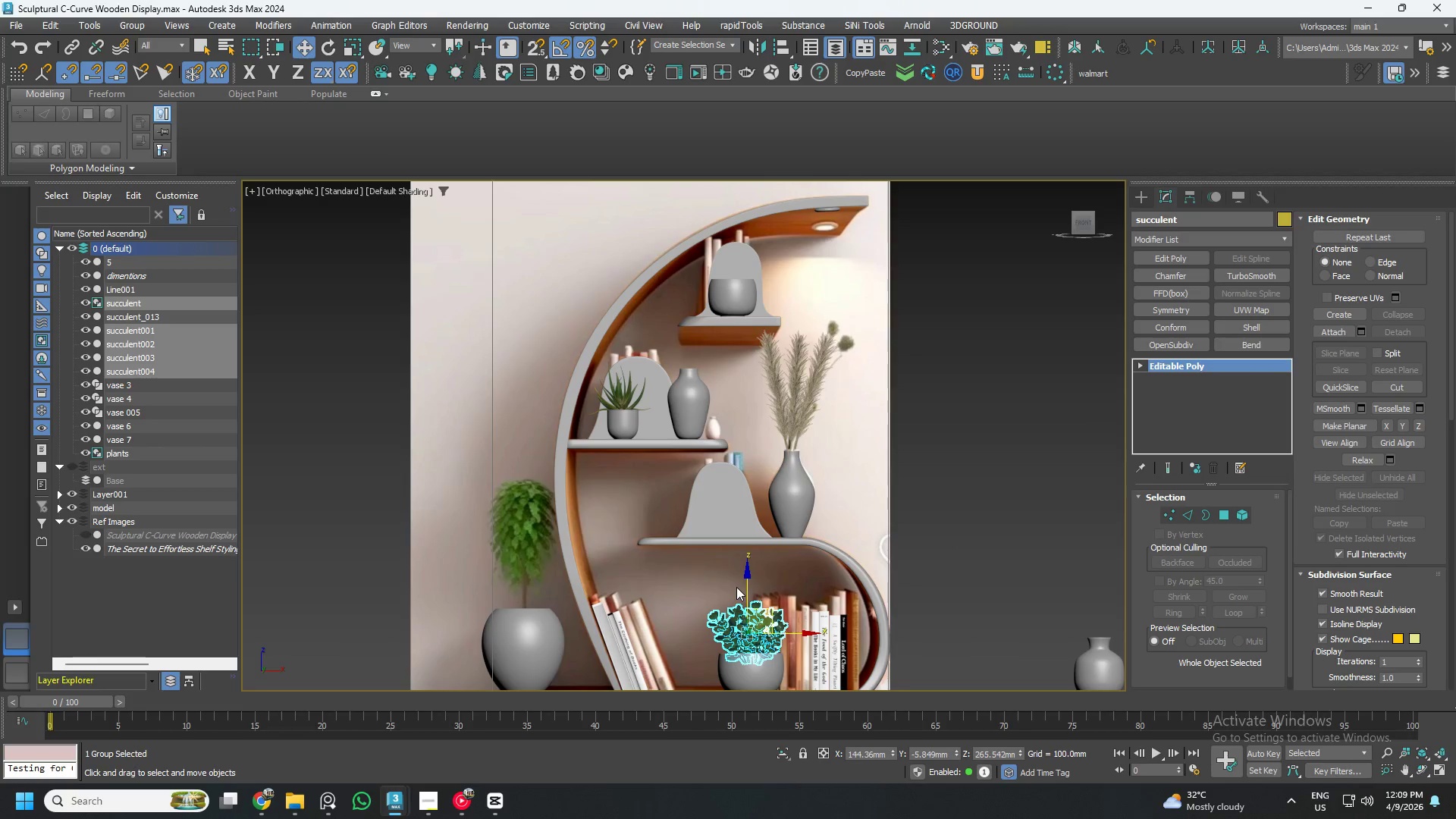 
left_click([153, 315])
 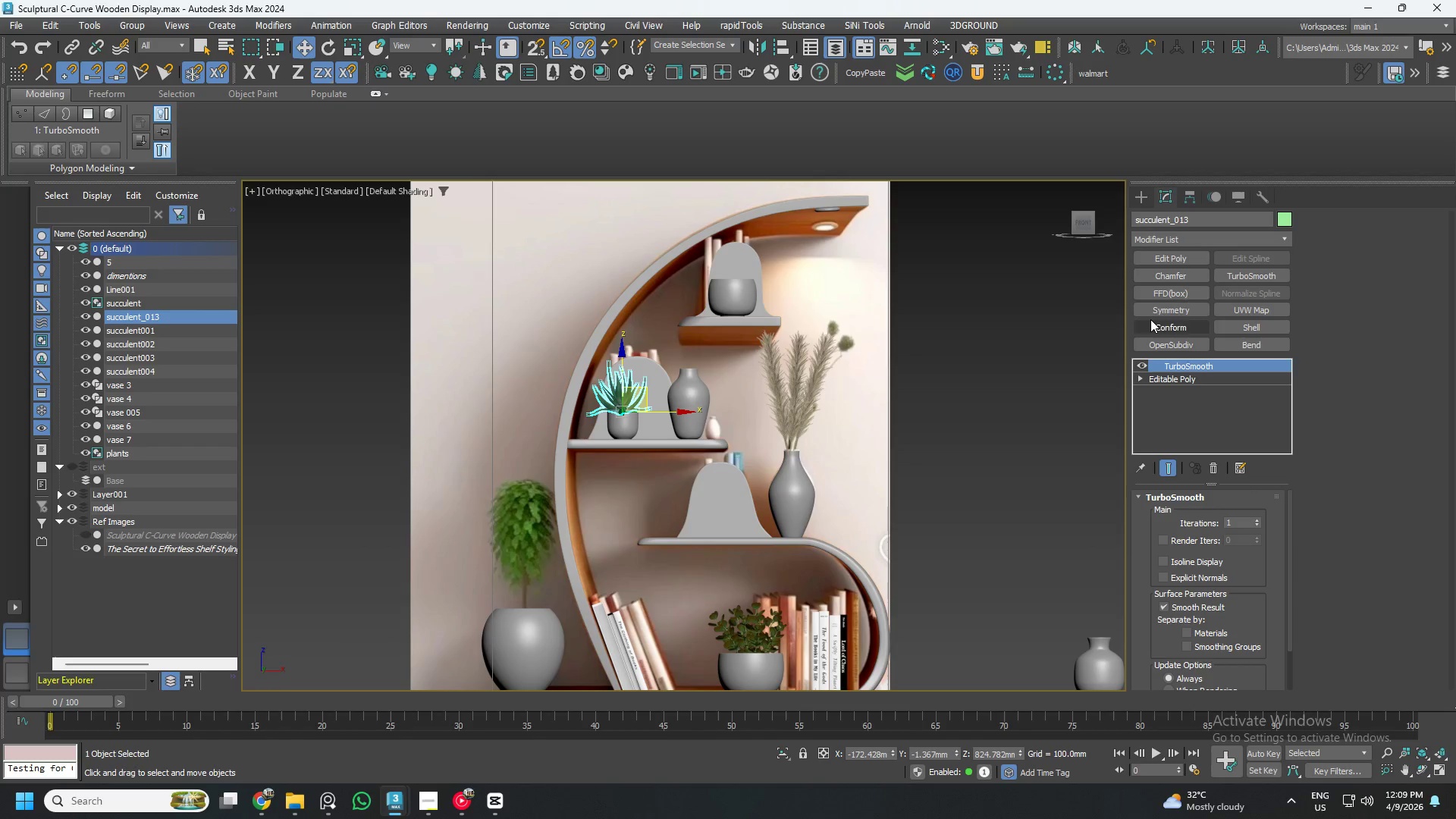 
mouse_move([1179, 231])
 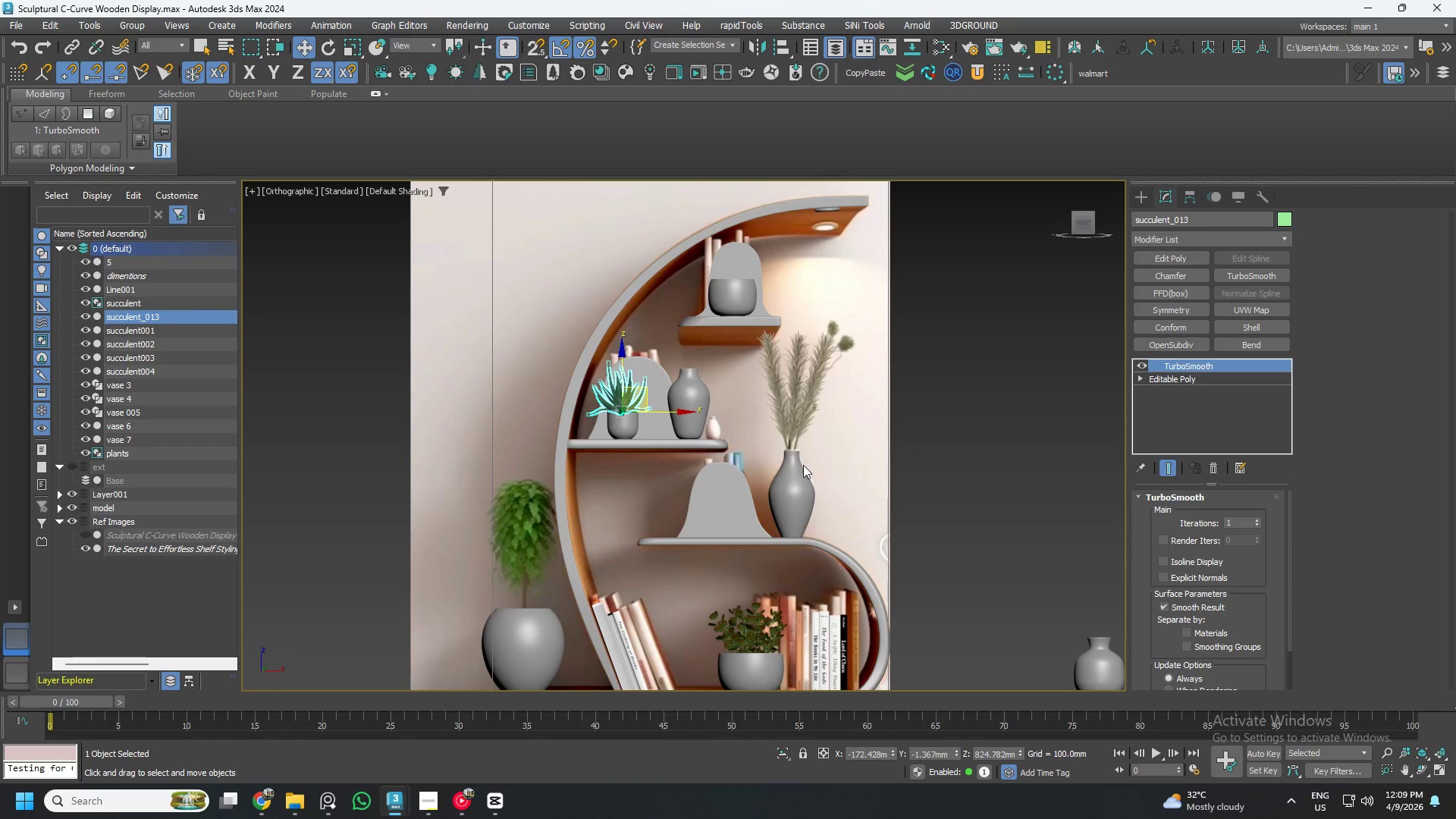 
left_click([627, 423])
 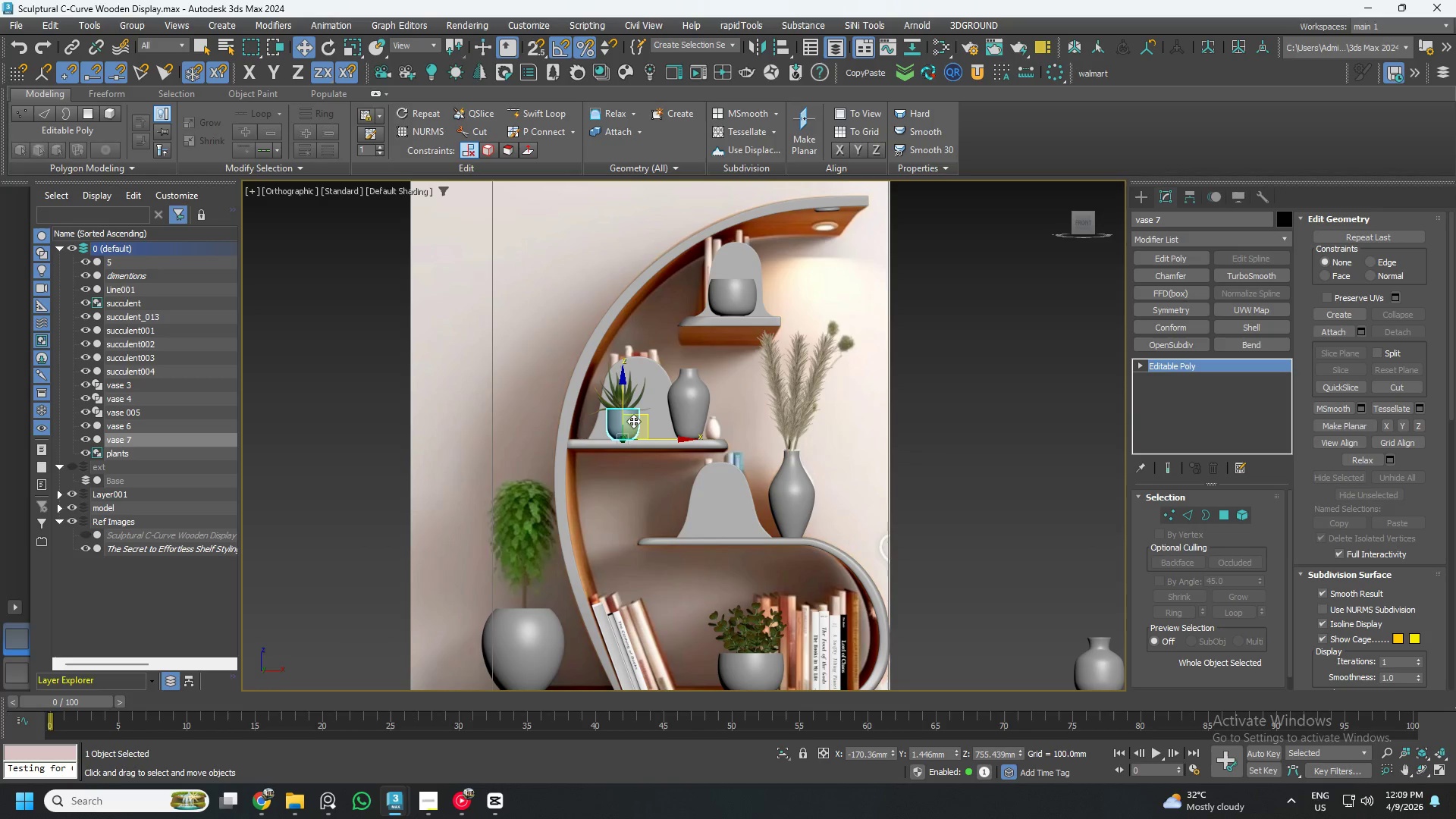 
left_click([977, 457])
 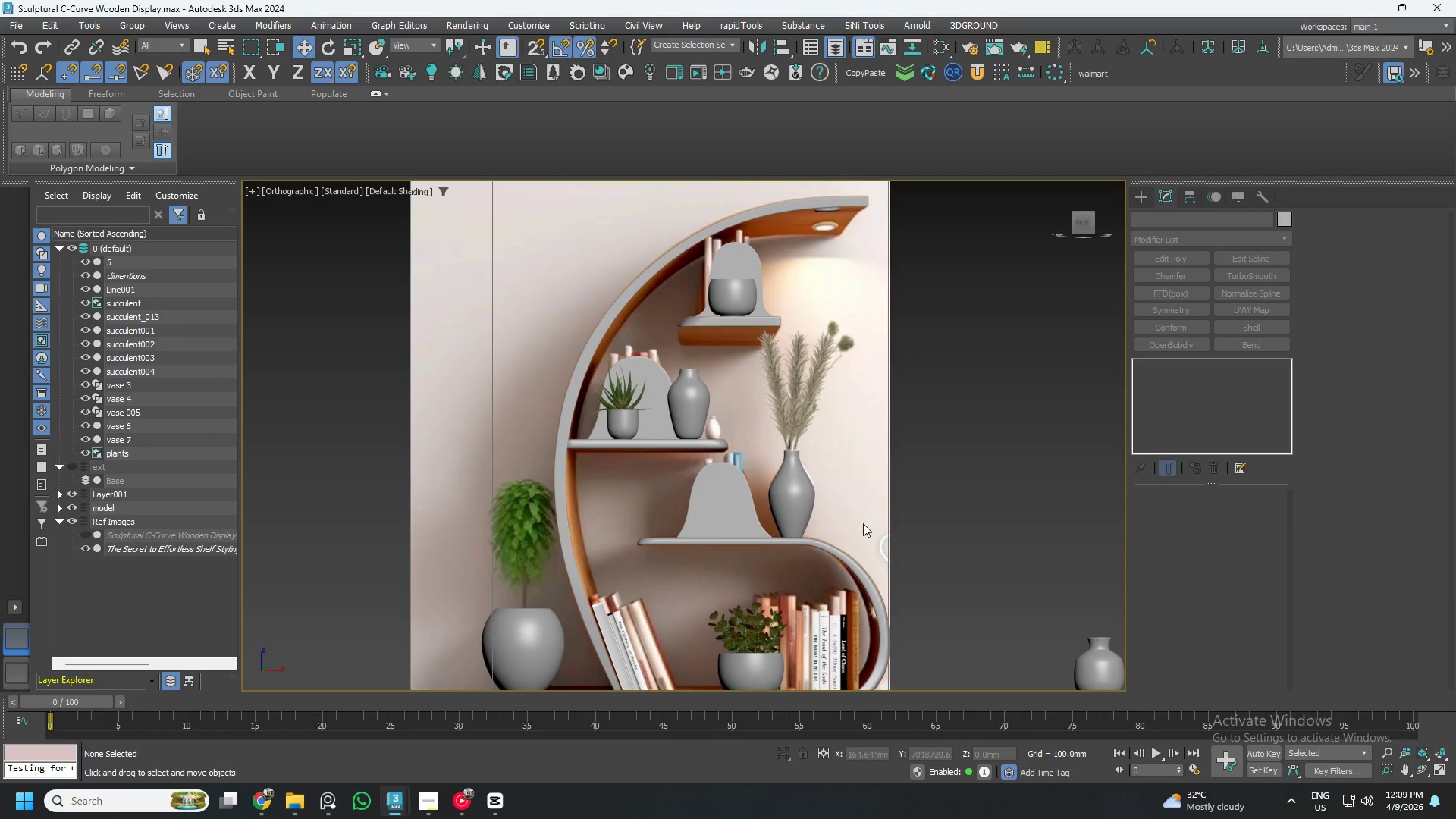 
scroll: coordinate [916, 524], scroll_direction: down, amount: 2.0
 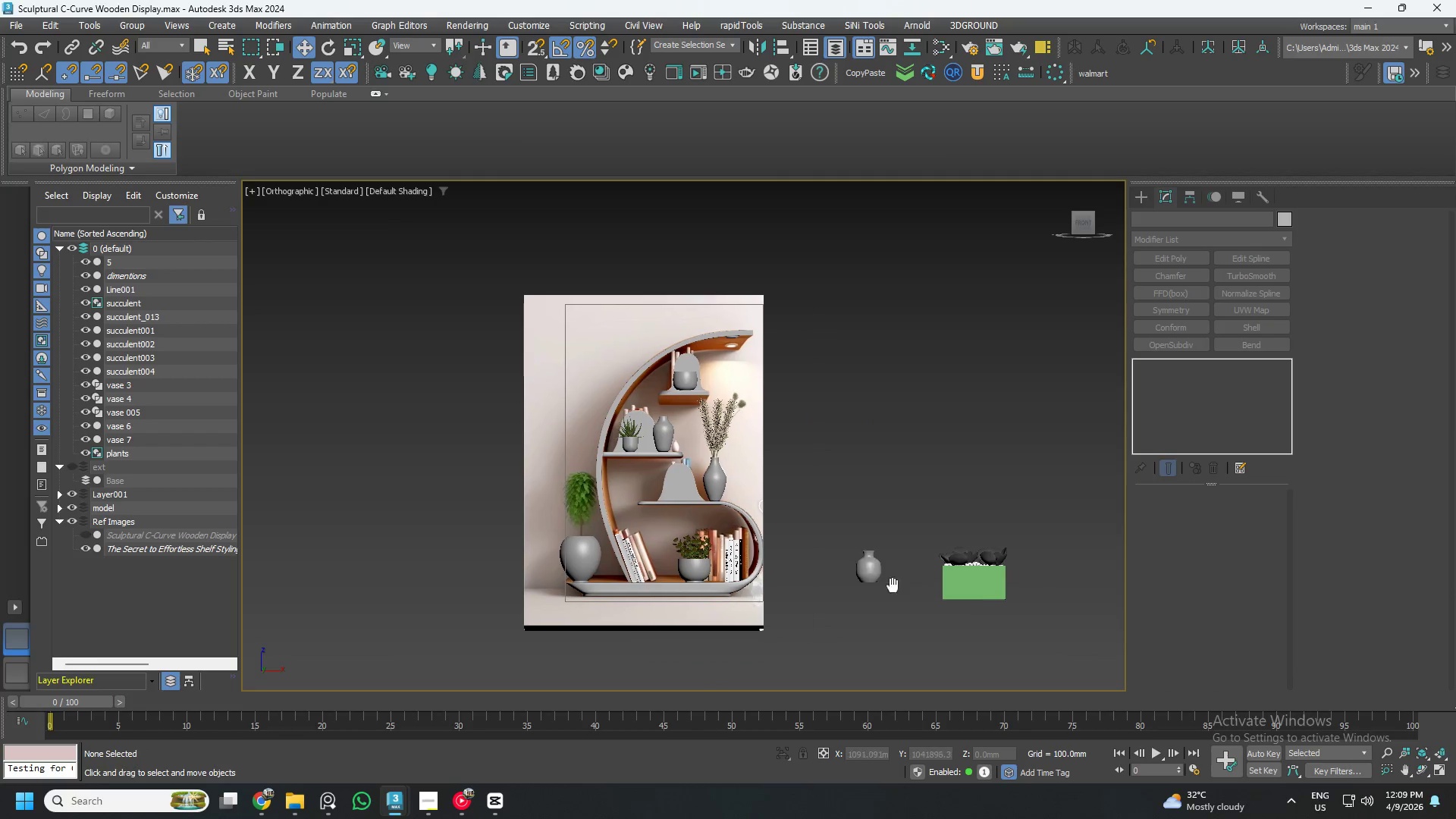 
left_click([964, 570])
 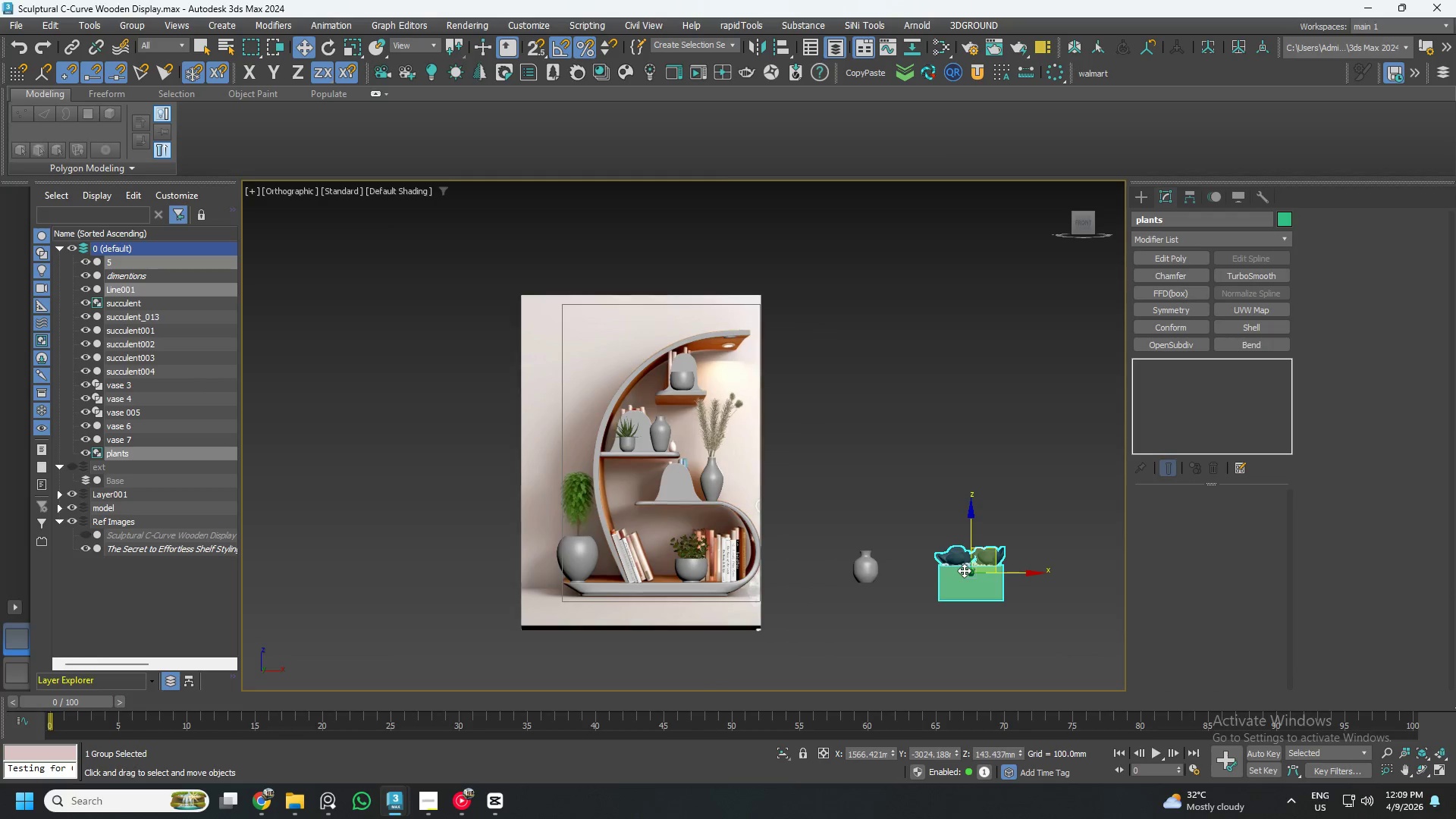 
hold_key(key=AltLeft, duration=1.28)
 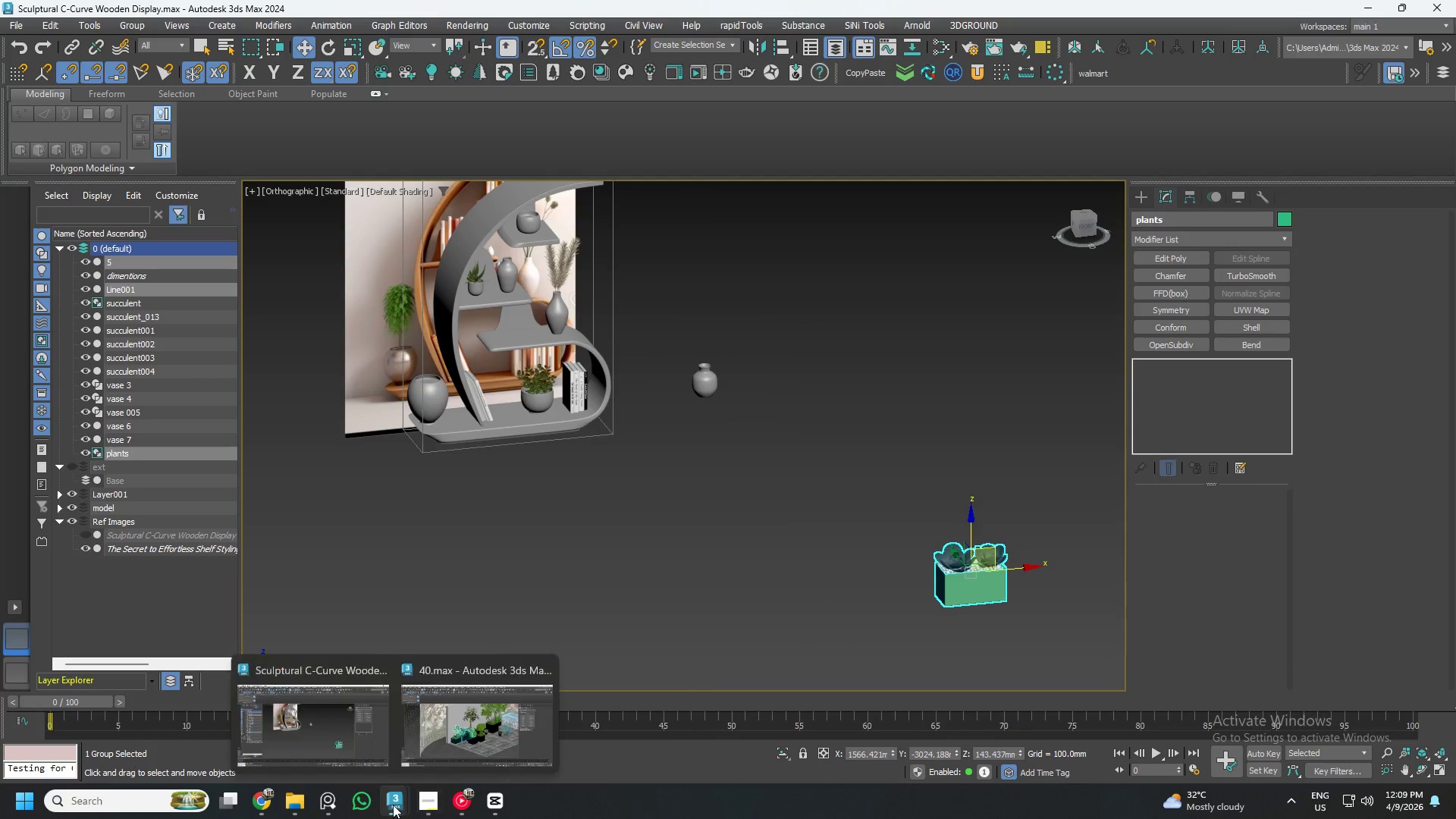 
left_click([446, 743])
 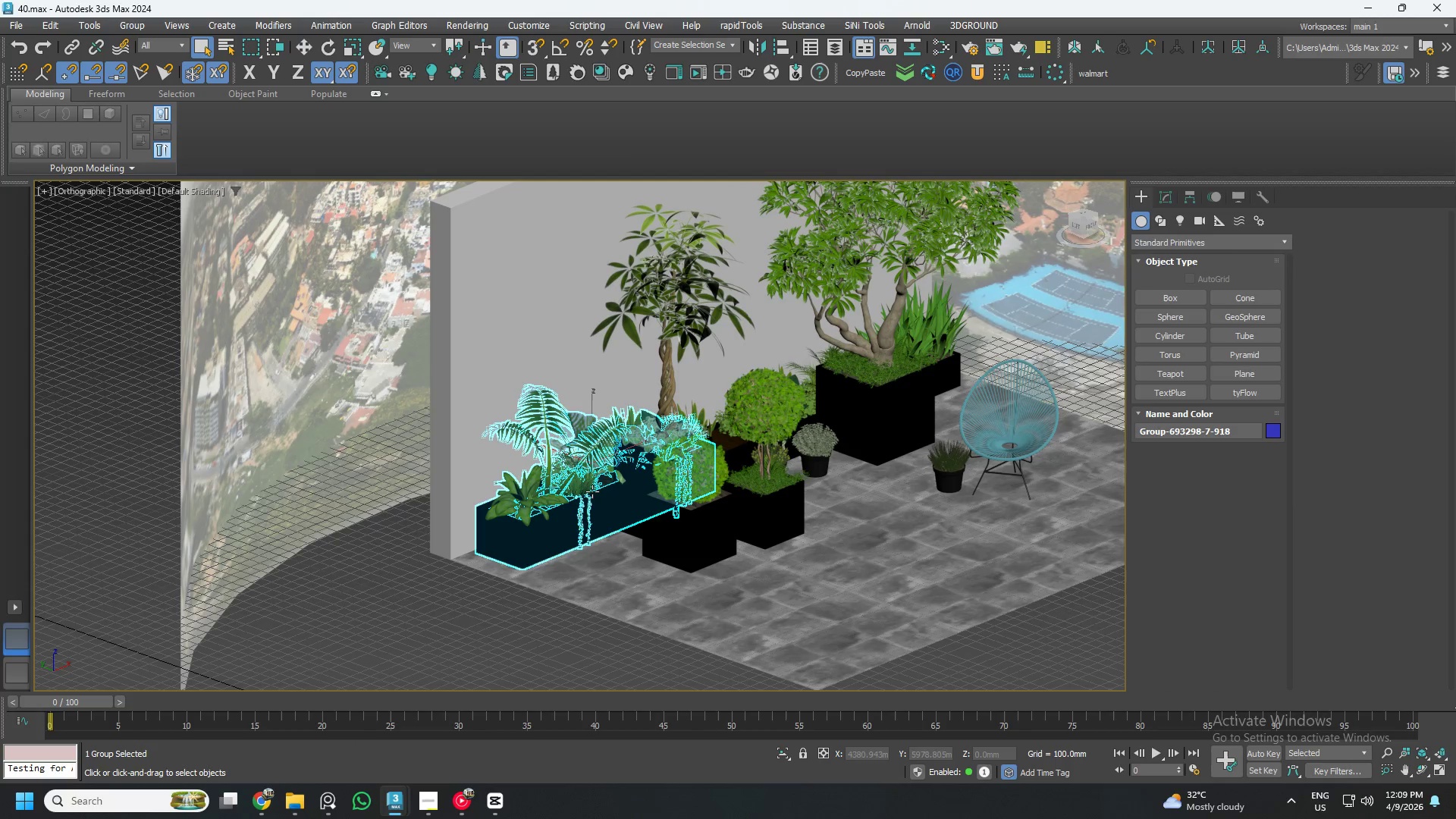 
key(W)
 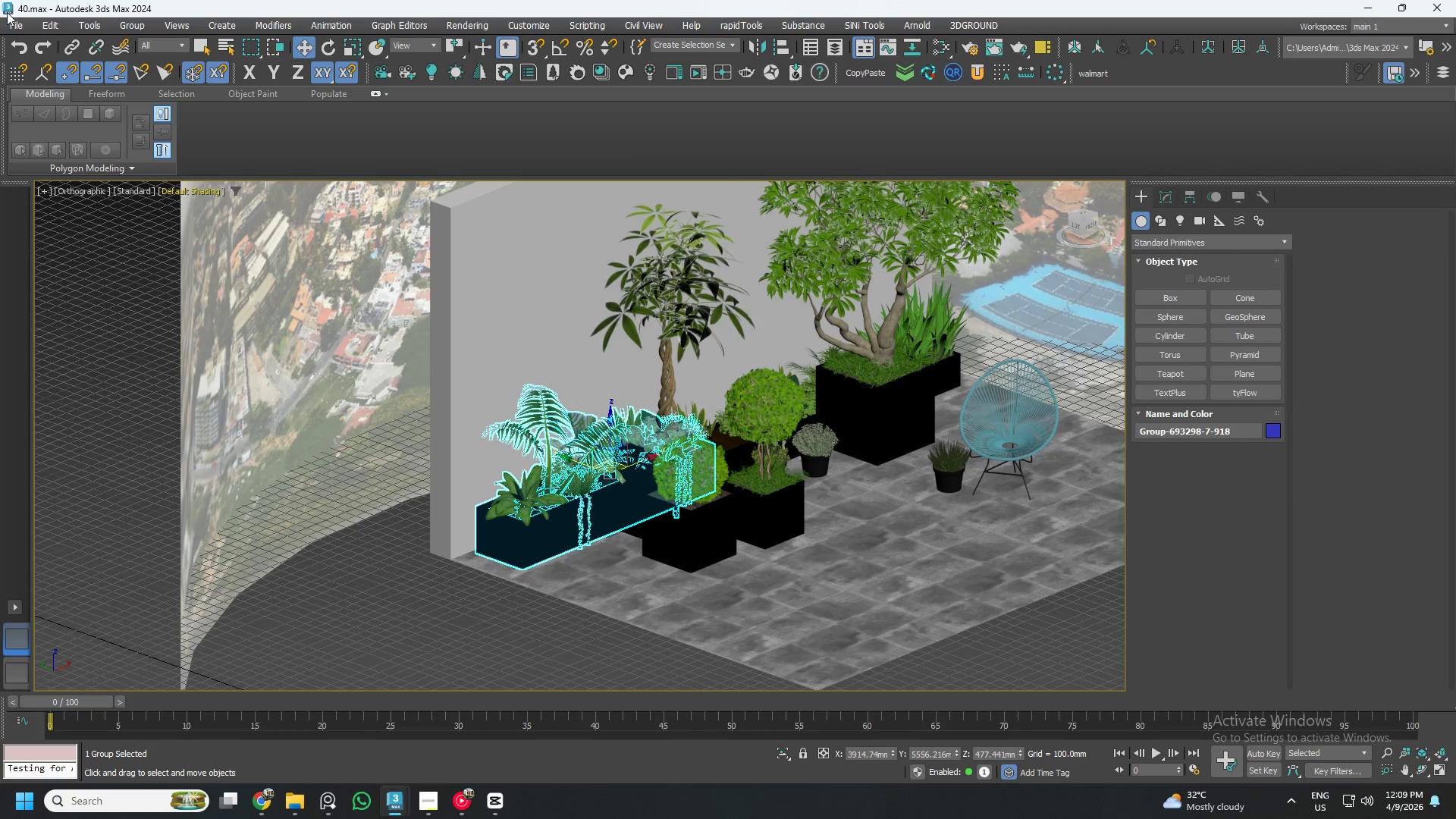 
left_click([5, 30])
 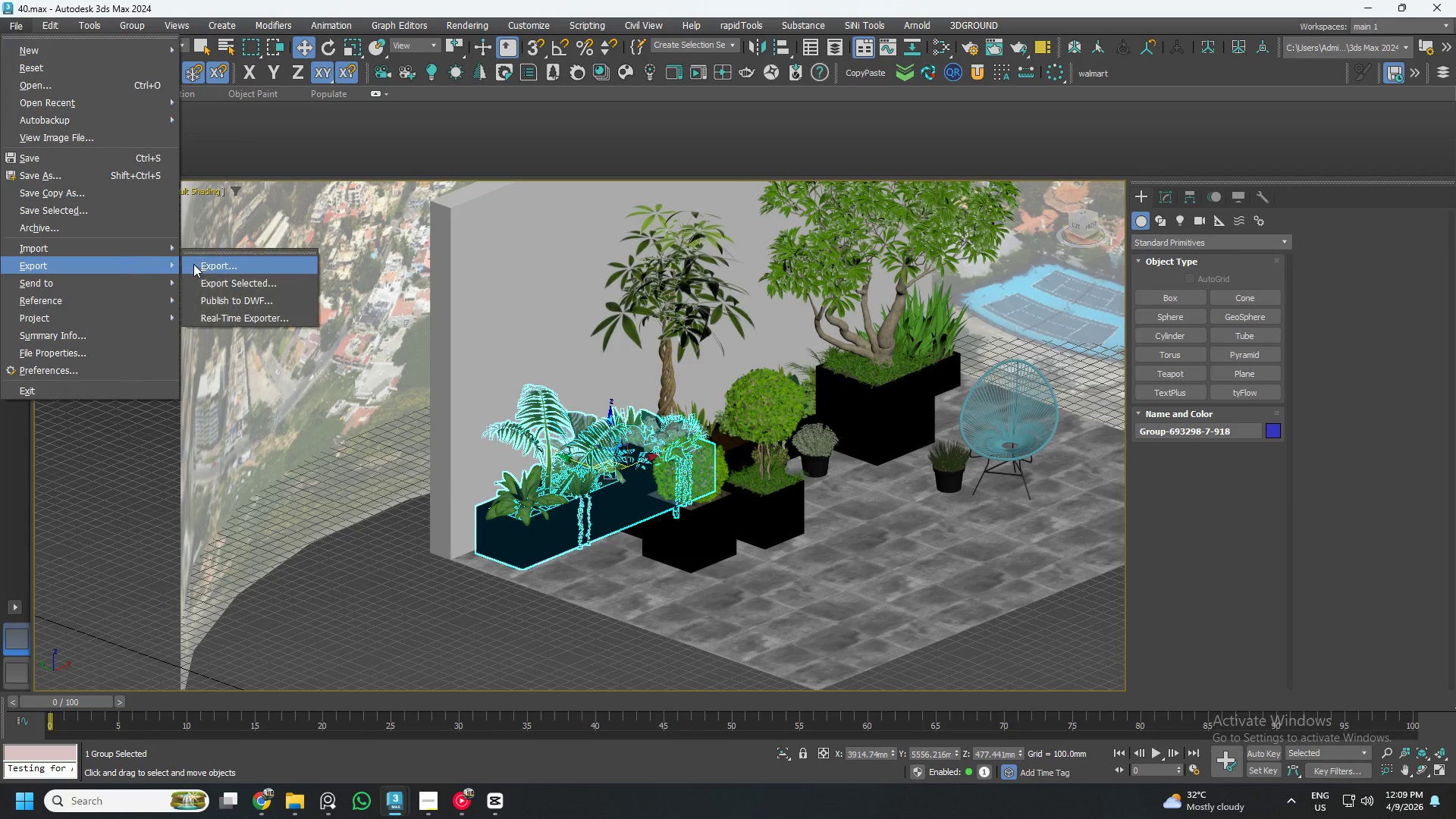 
left_click([208, 278])
 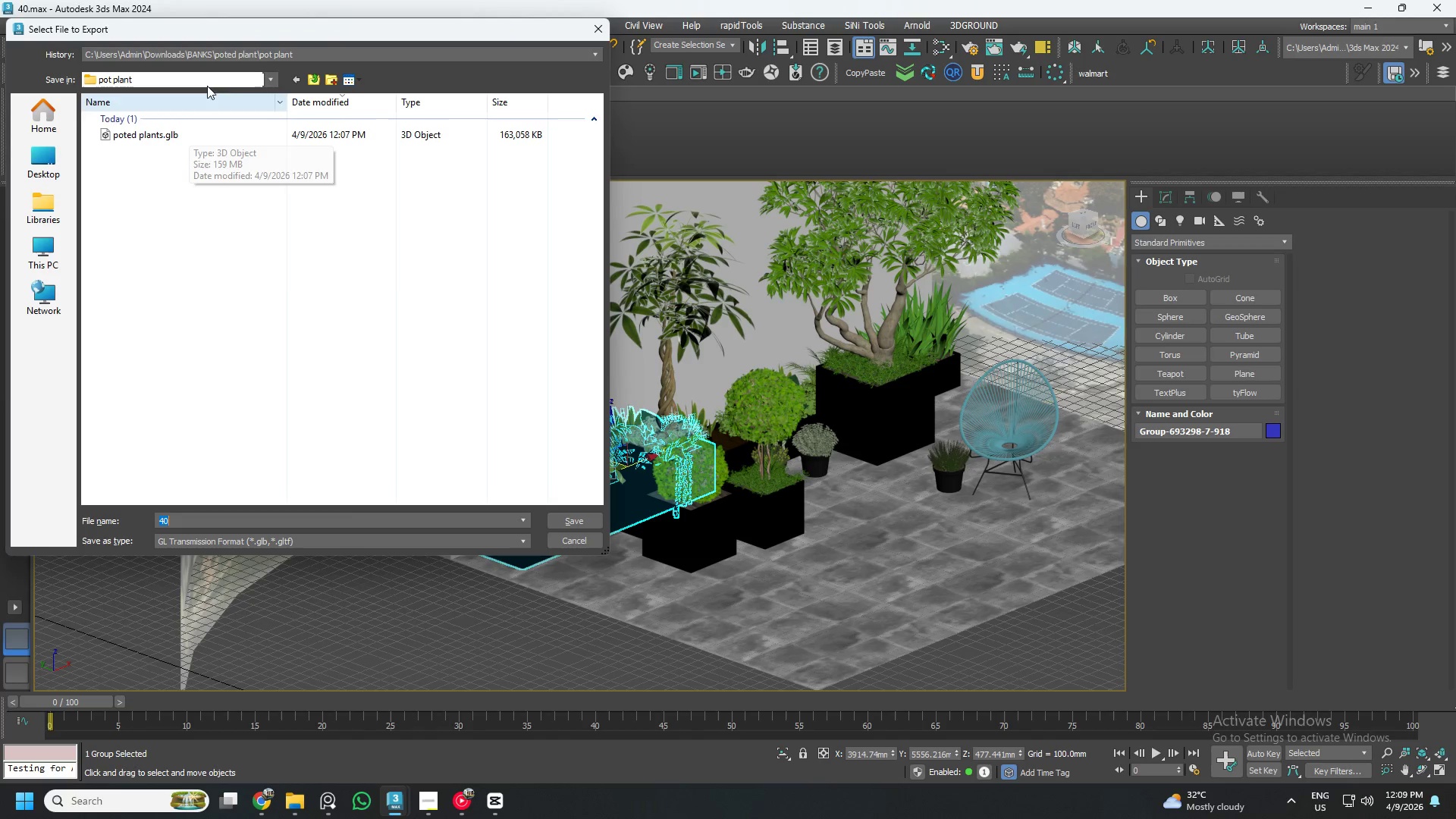 
left_click([249, 59])
 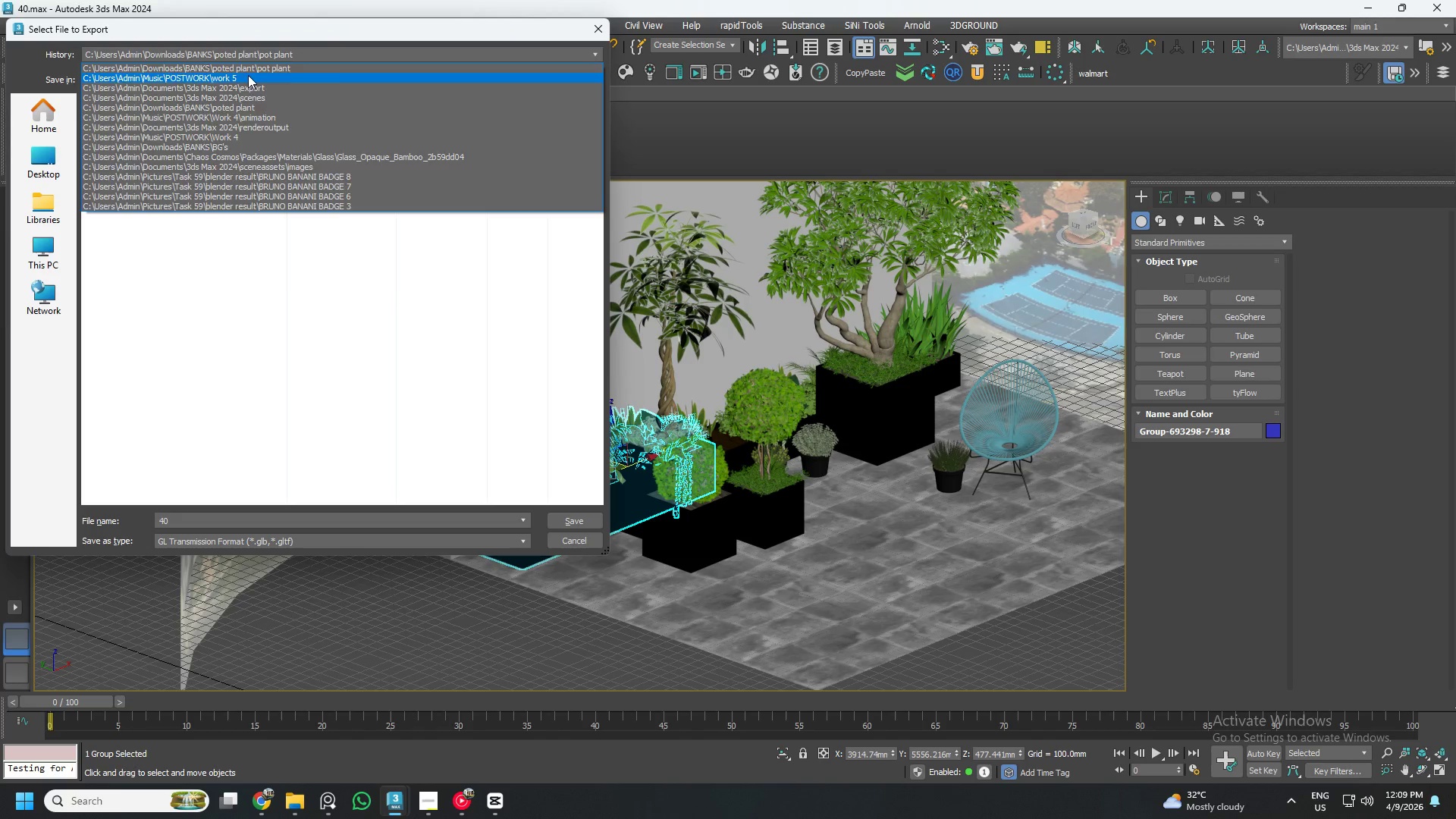 
left_click([248, 75])
 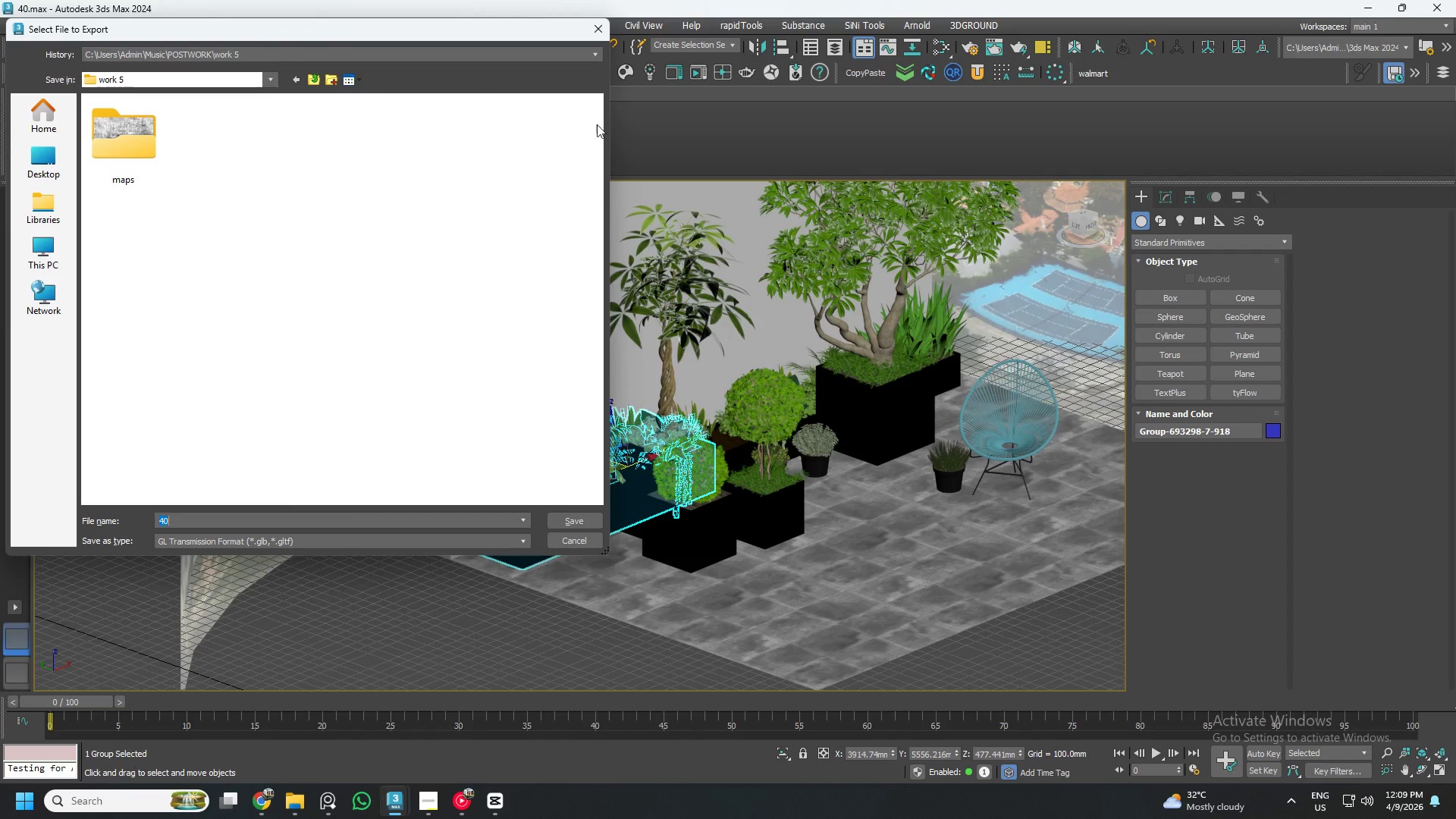 
left_click([588, 29])
 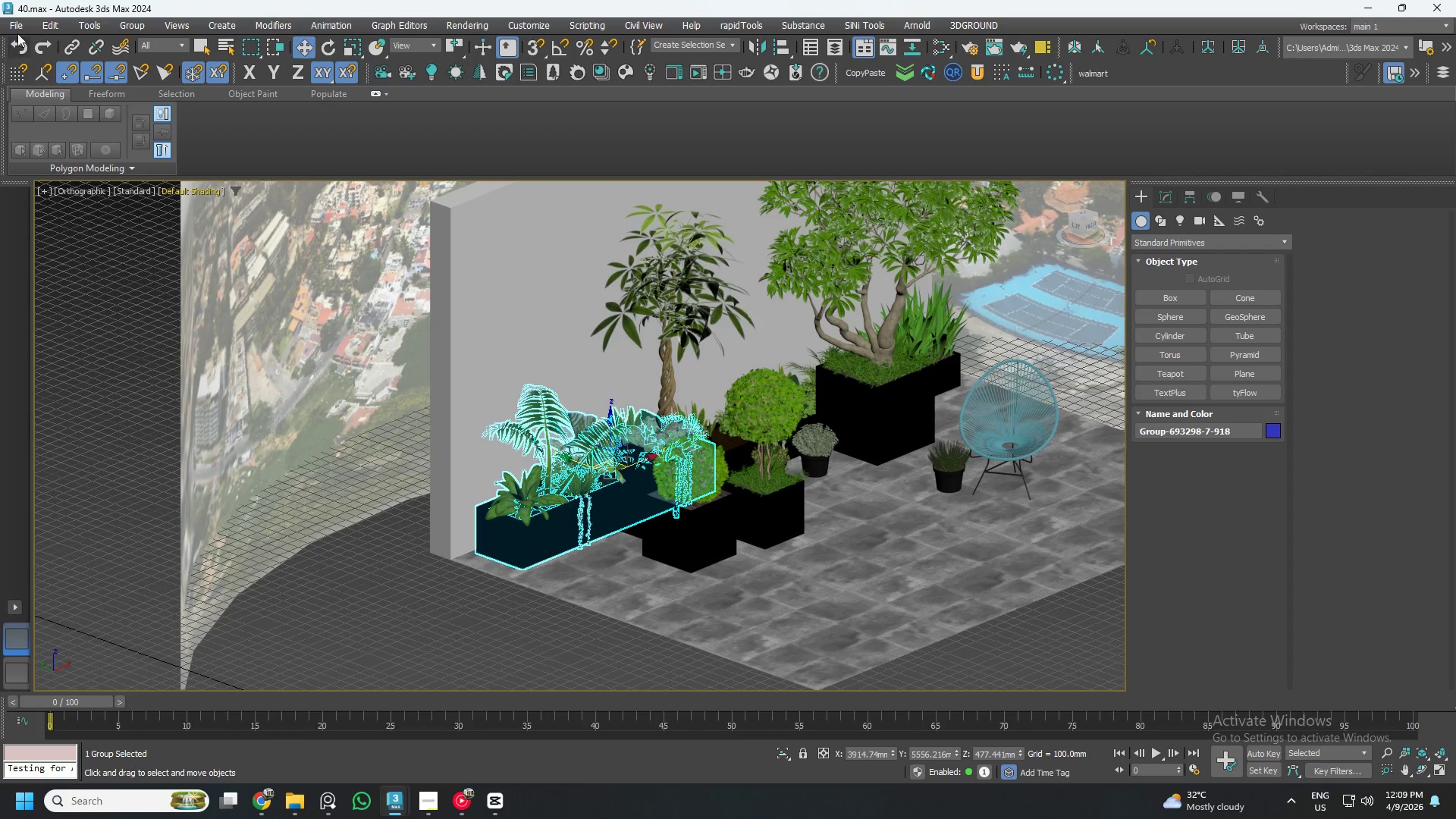 
left_click([28, 24])
 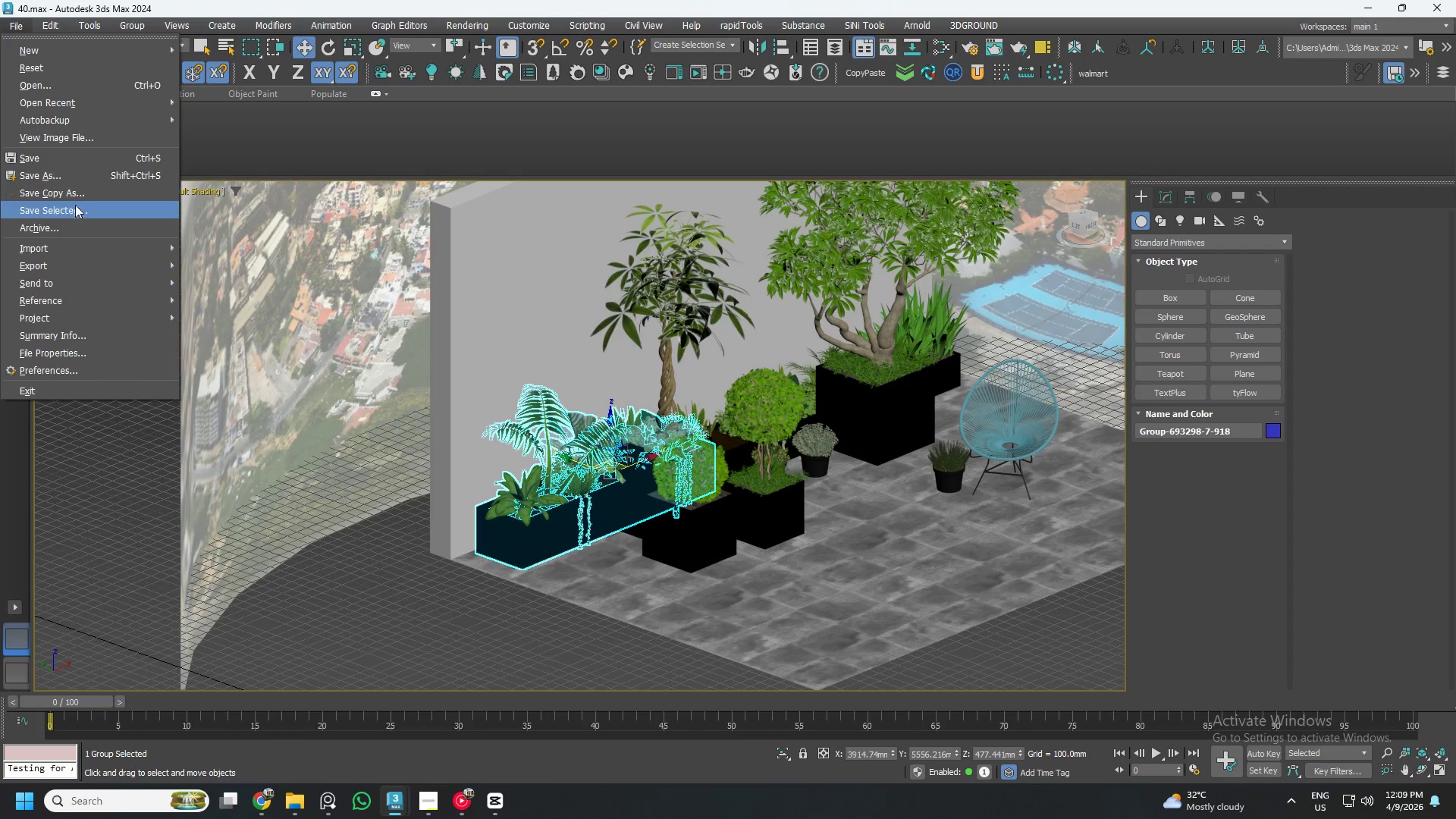 
left_click([74, 212])
 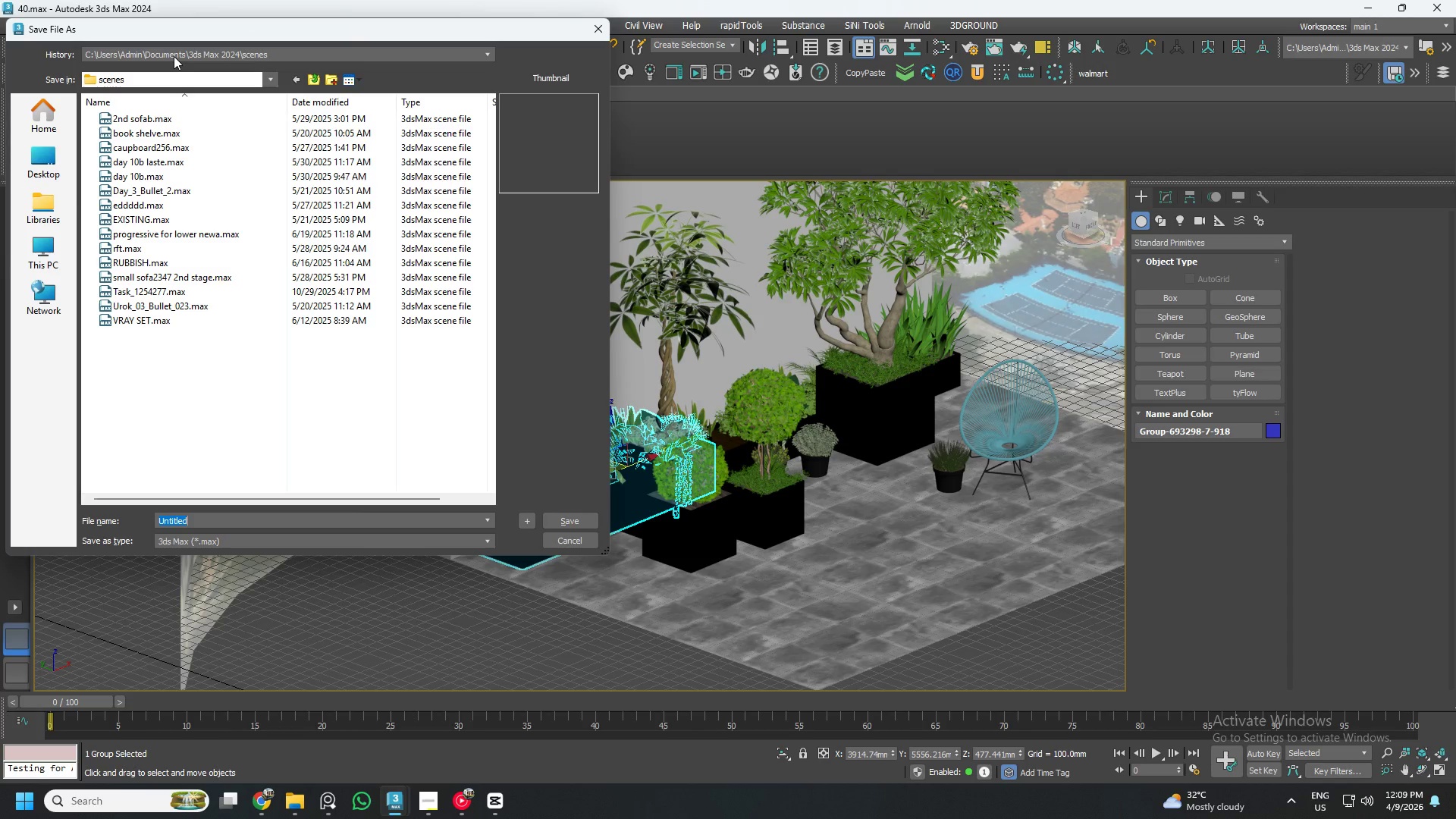 
left_click([174, 56])
 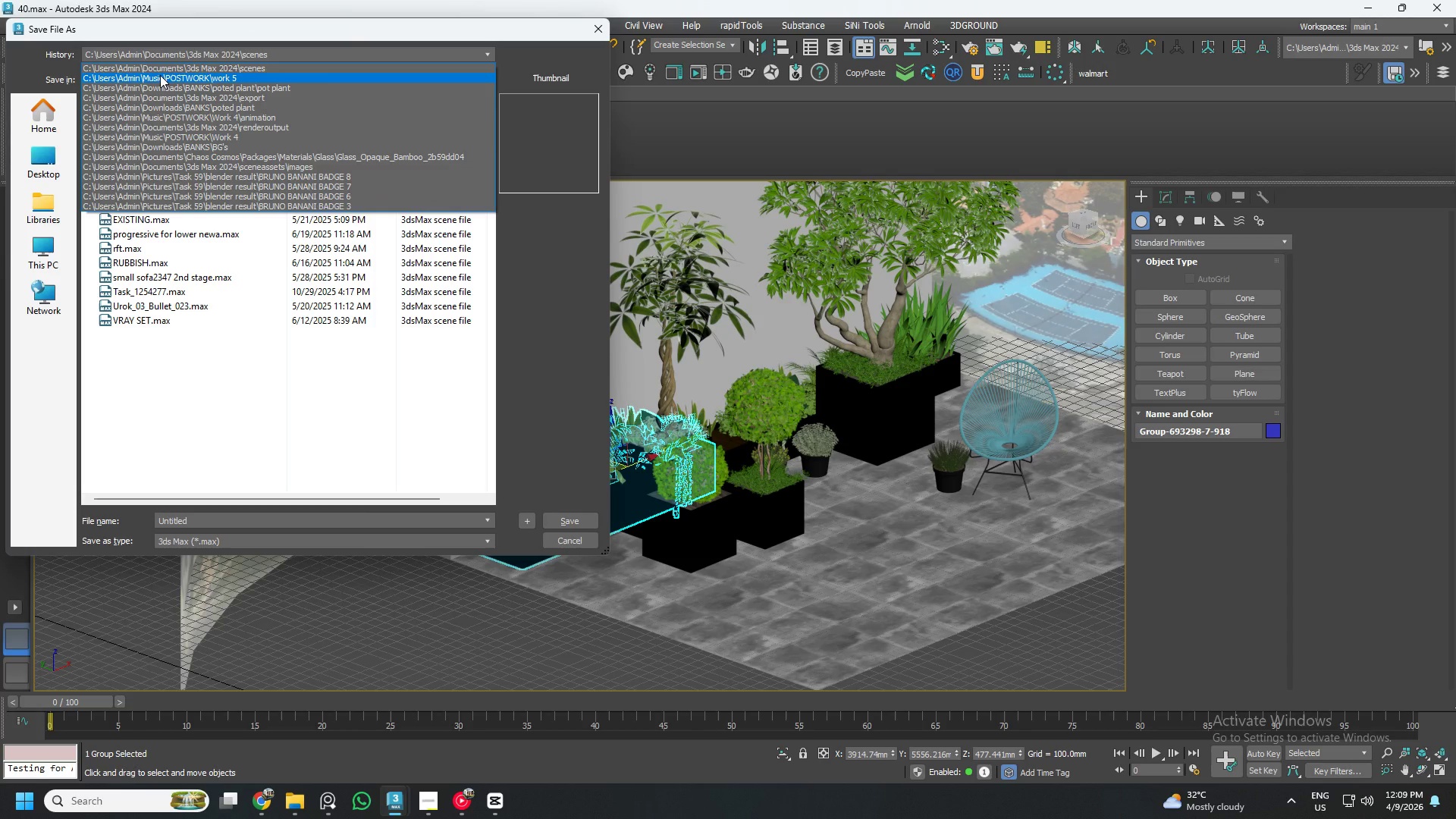 
left_click([160, 75])
 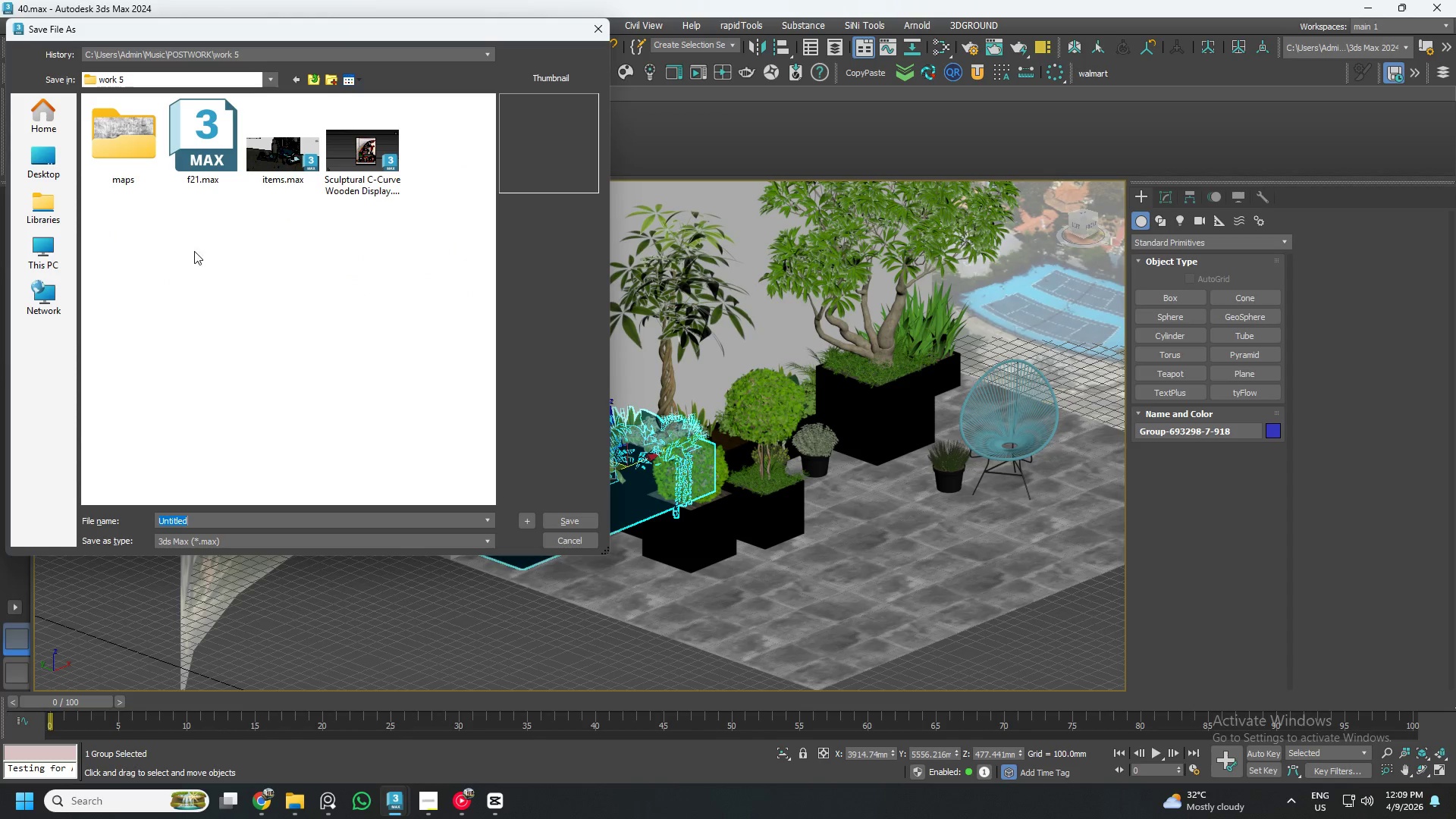 
left_click([218, 176])
 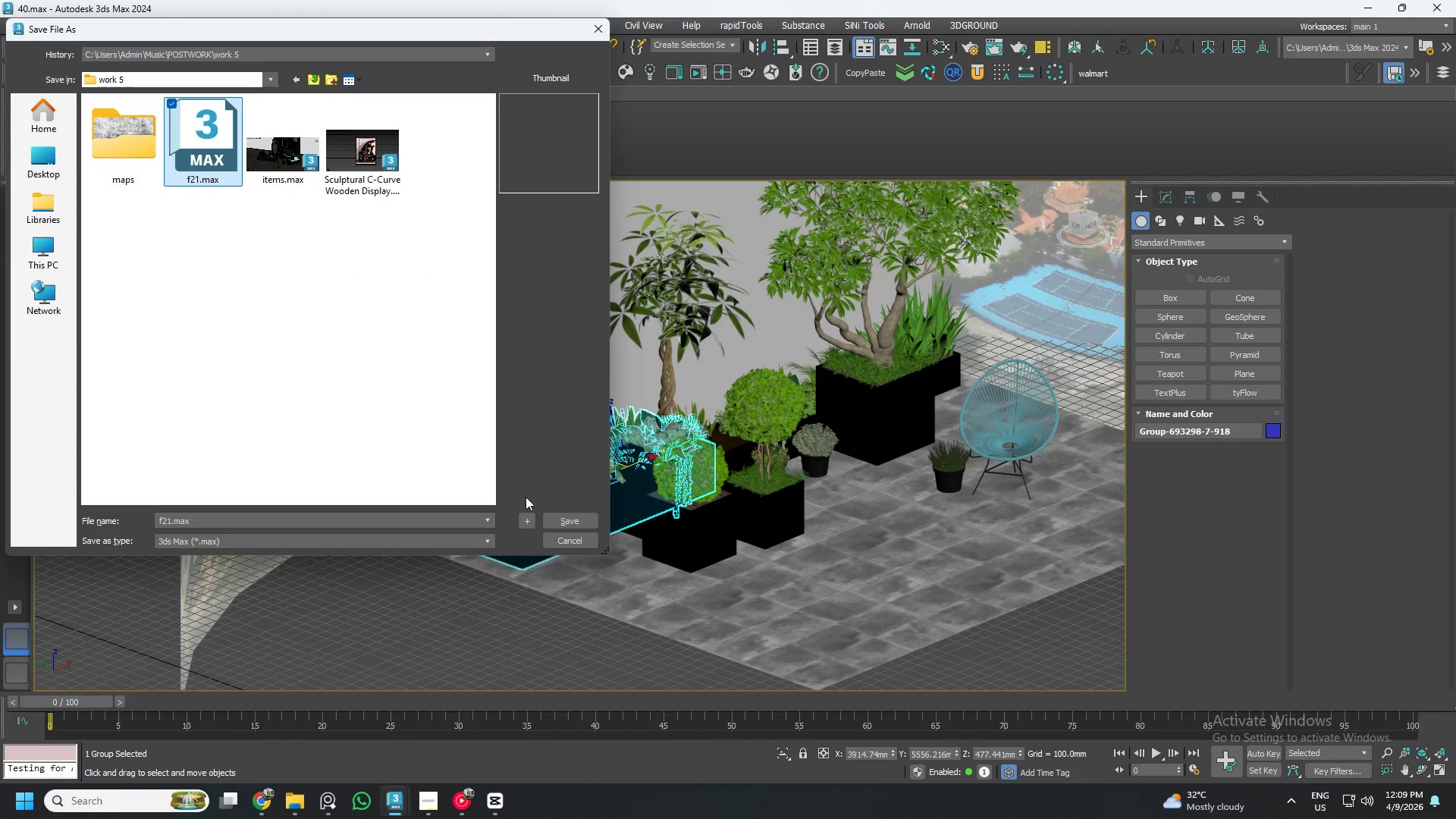 
left_click([560, 525])
 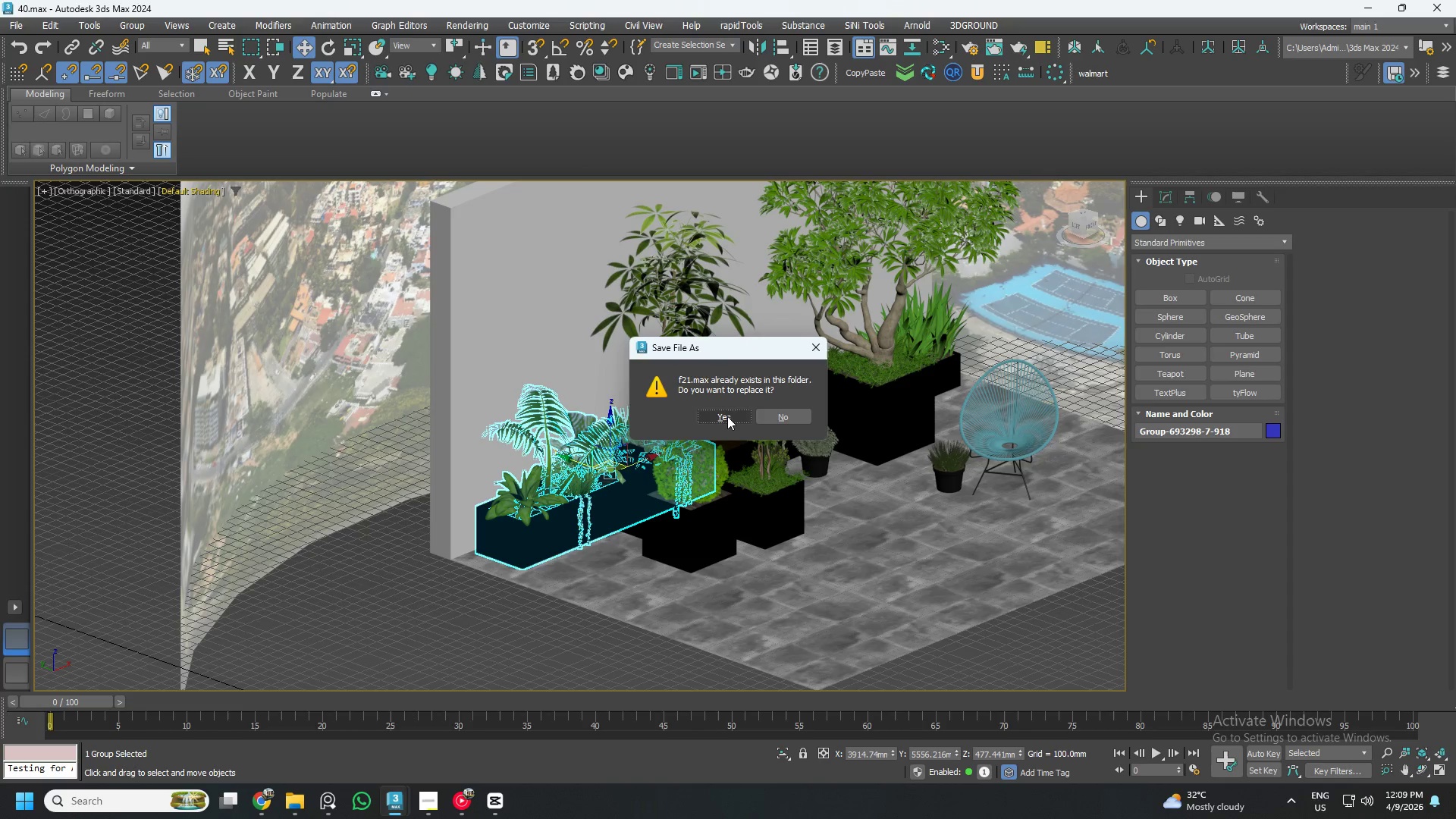 
left_click([727, 416])
 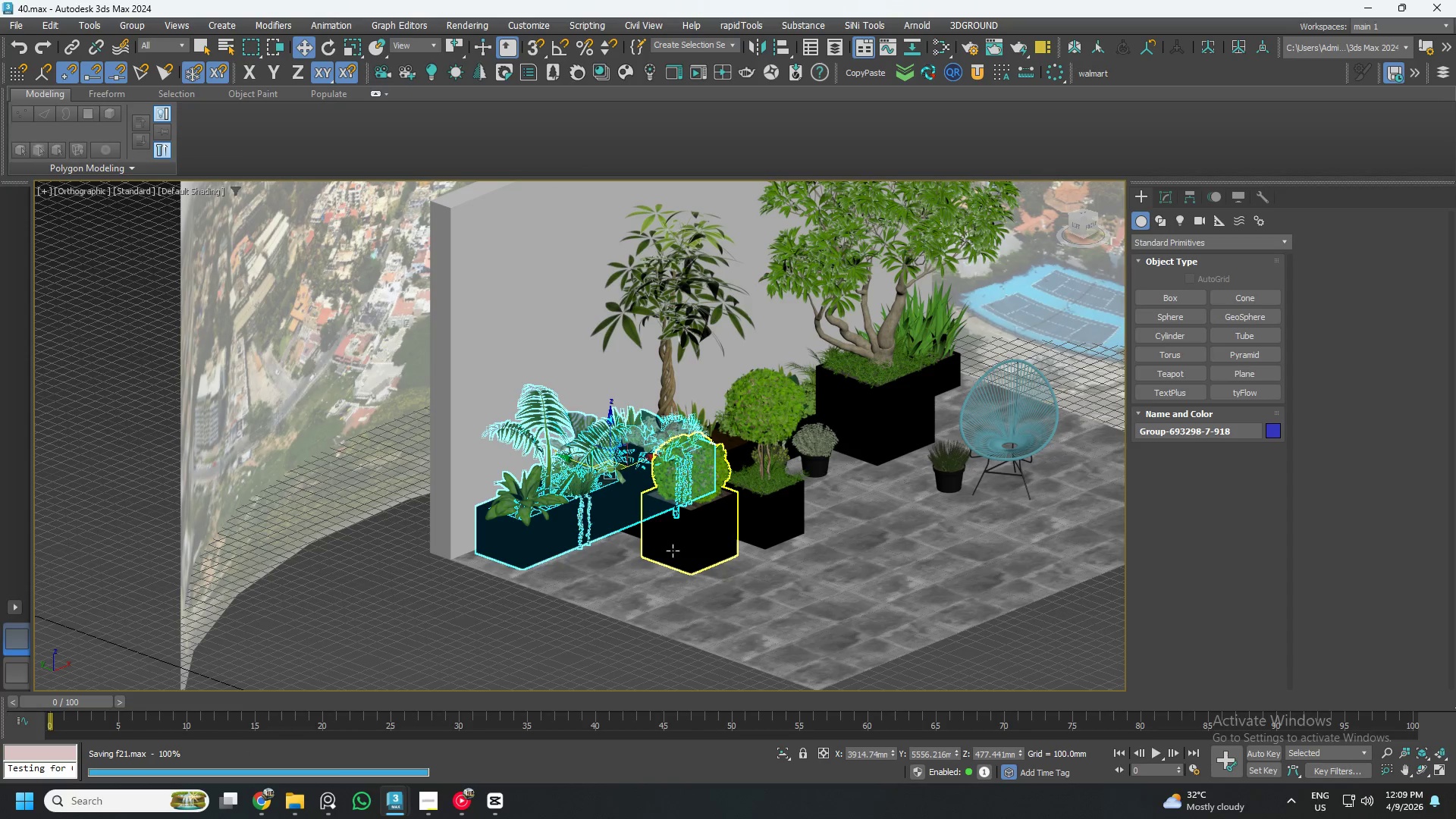 
scroll: coordinate [646, 544], scroll_direction: down, amount: 1.0
 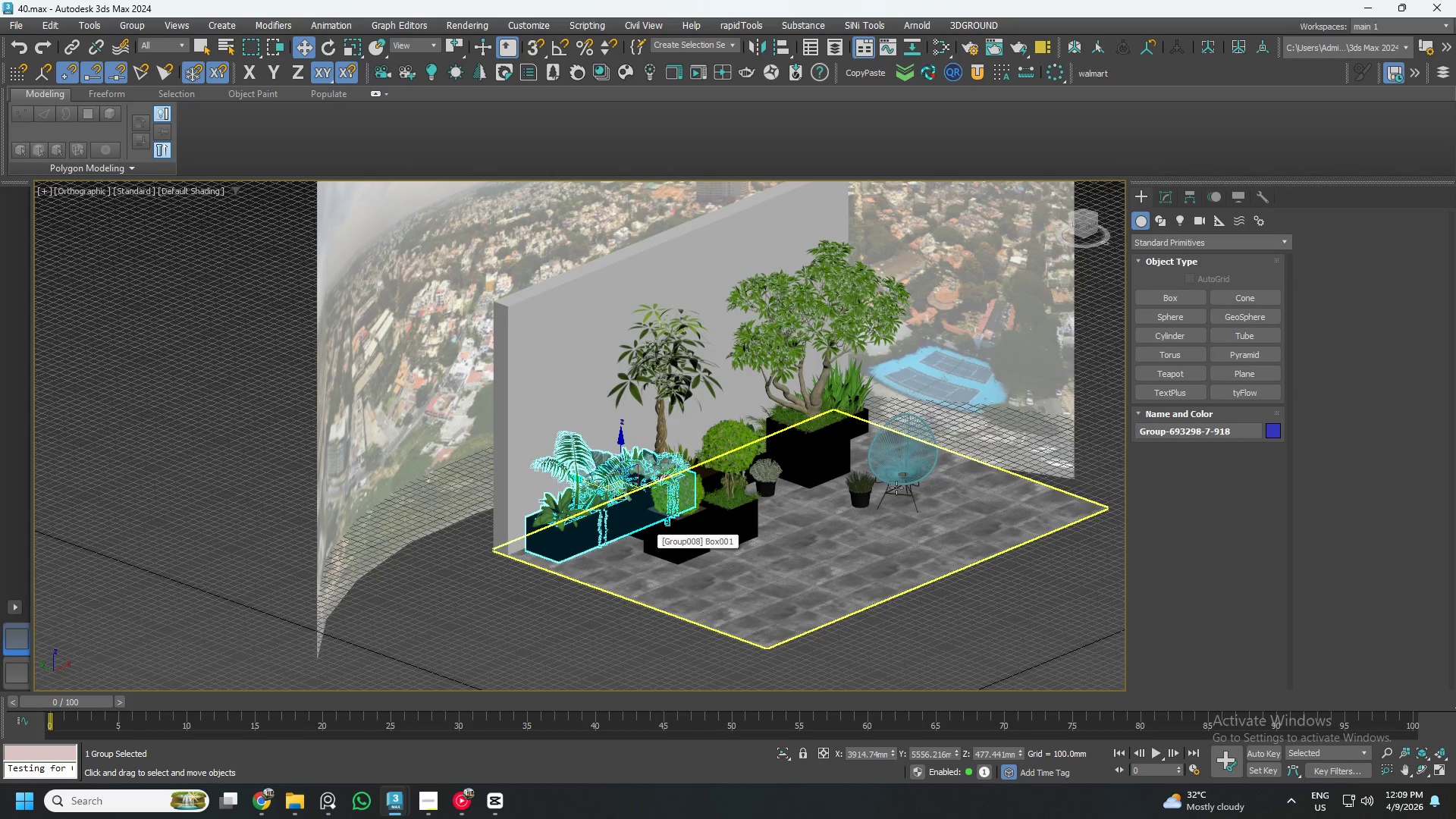 
scroll: coordinate [907, 453], scroll_direction: up, amount: 8.0
 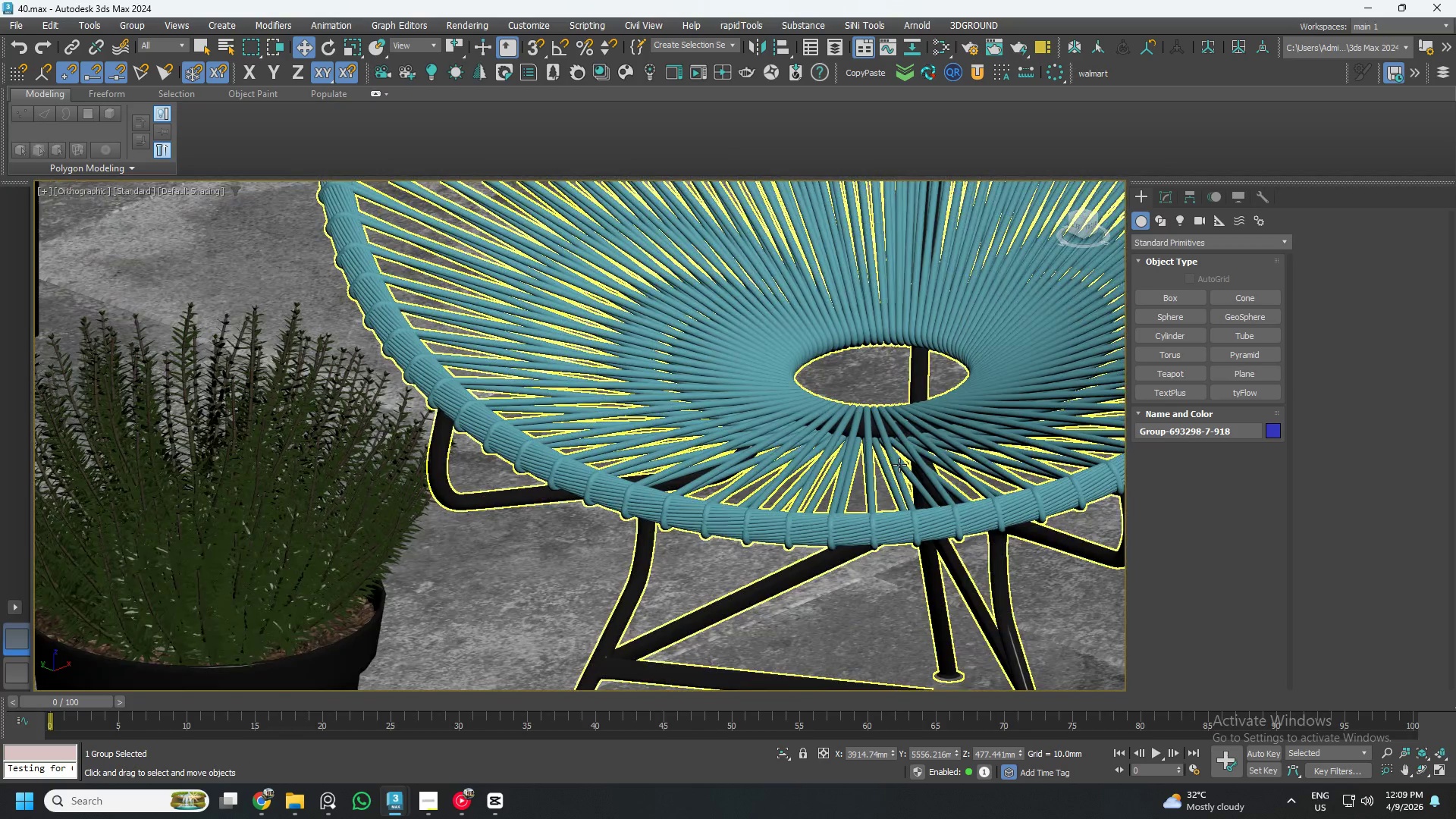 
scroll: coordinate [885, 470], scroll_direction: down, amount: 6.0
 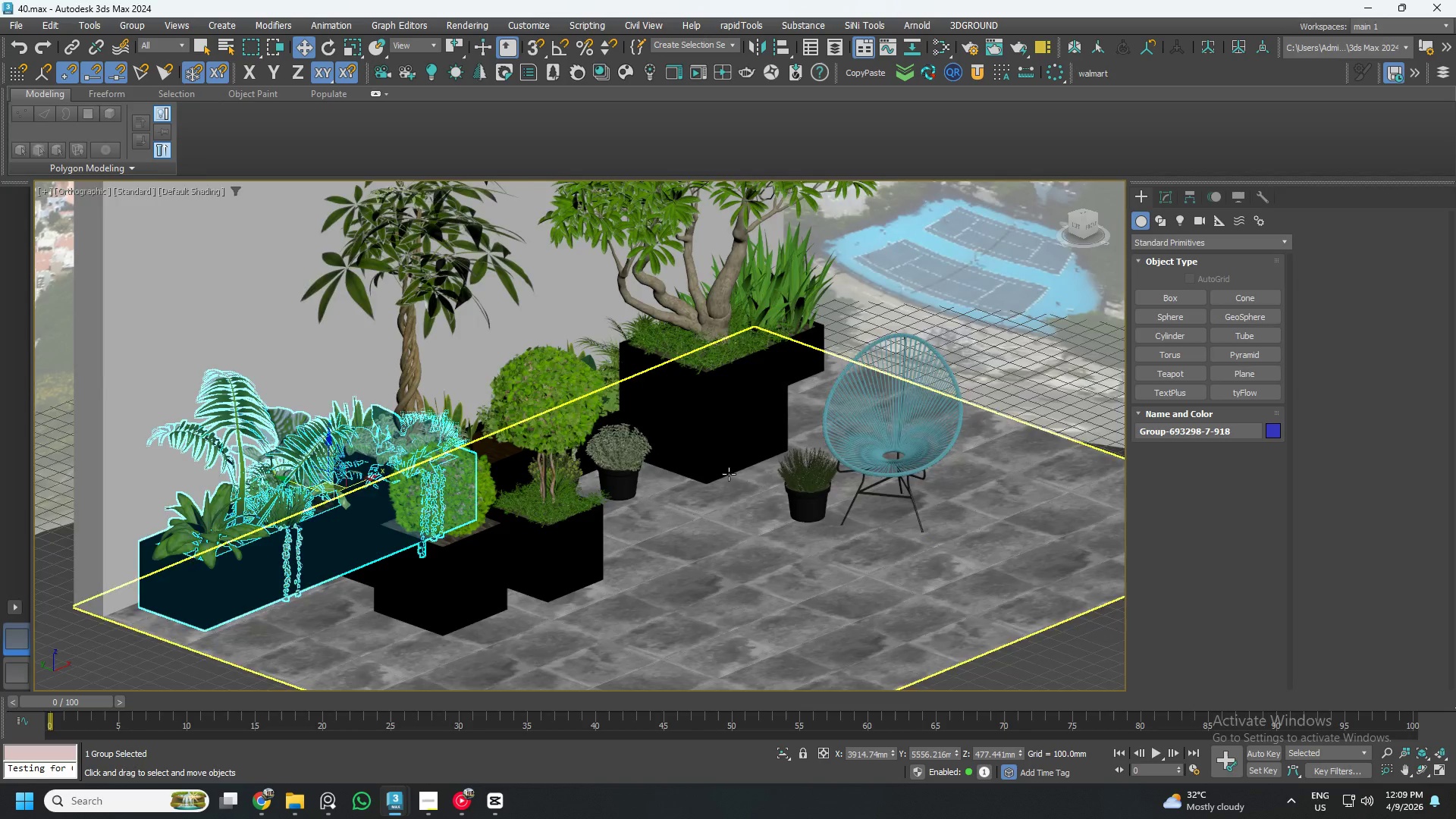 
left_click([852, 626])
 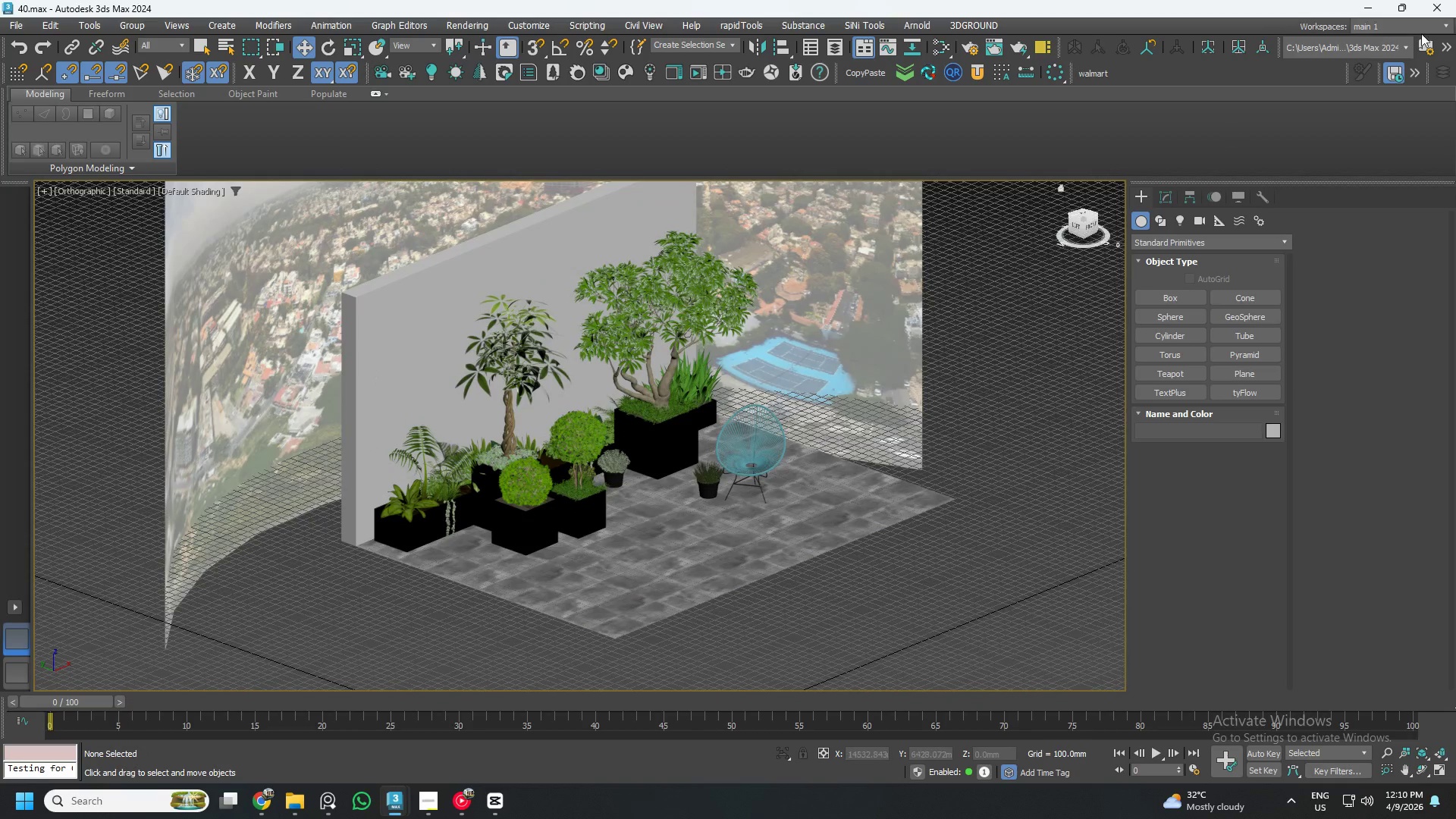 
scroll: coordinate [629, 475], scroll_direction: down, amount: 2.0
 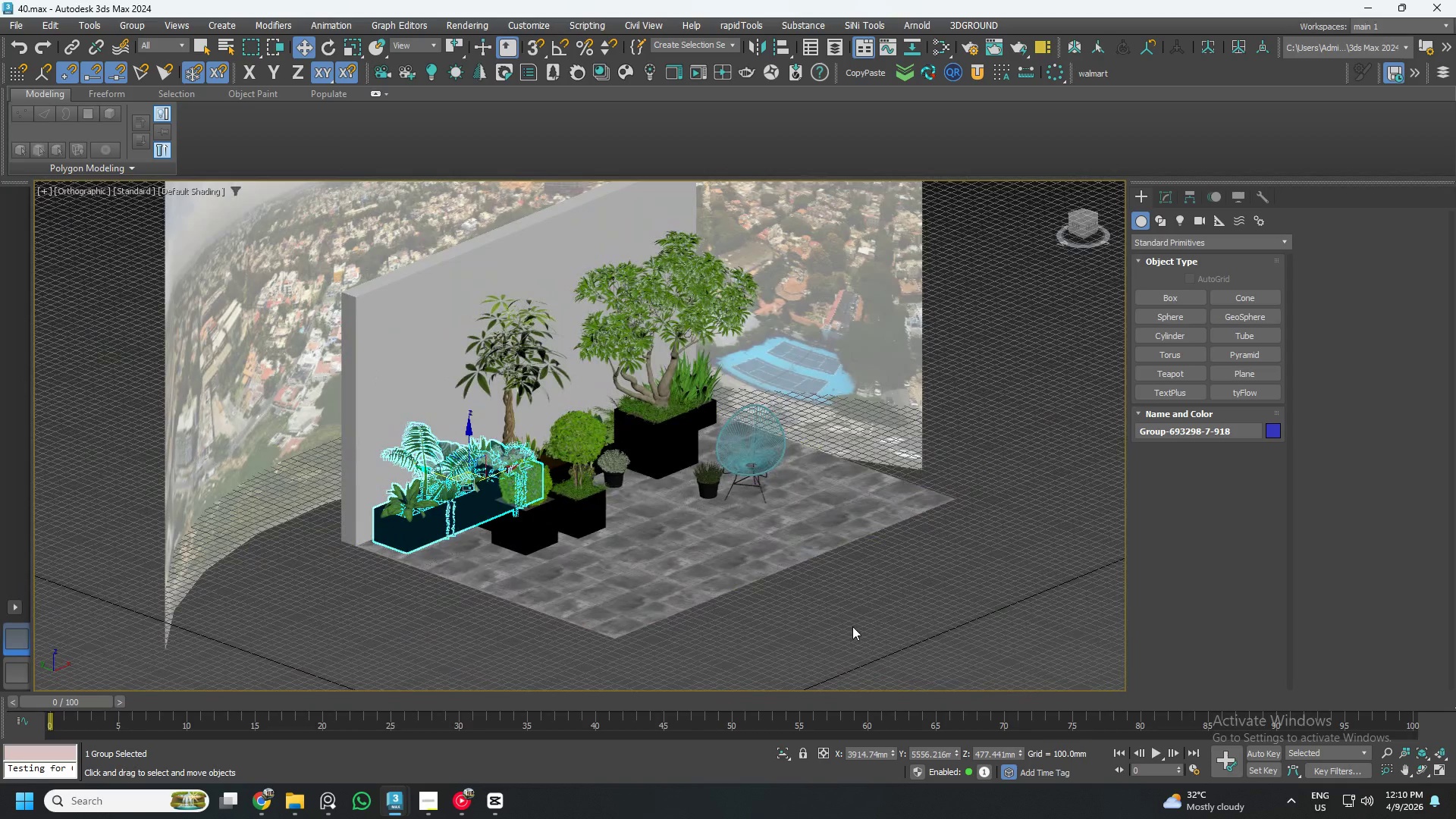 
left_click([1455, 0])
 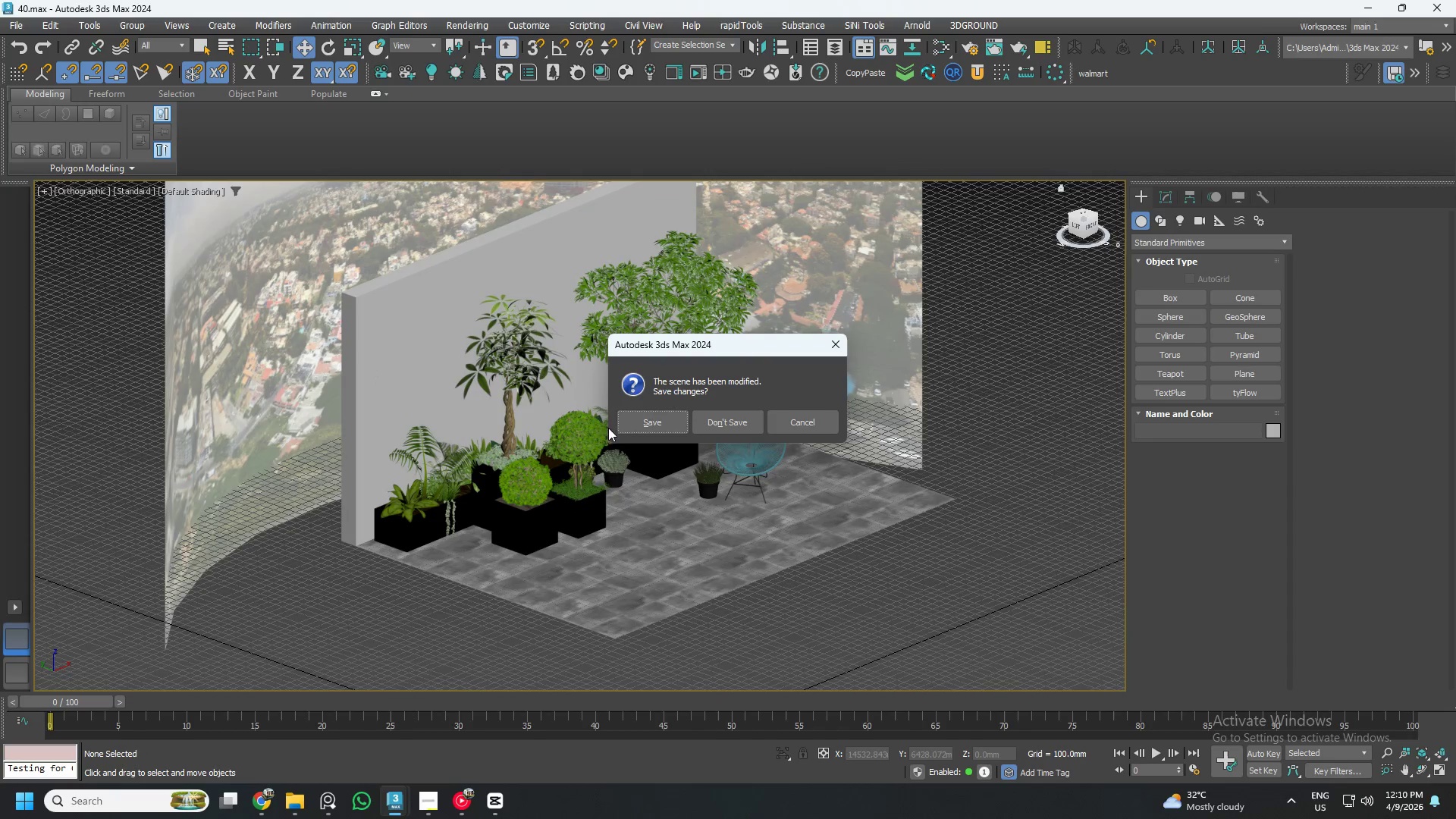 
left_click([626, 425])
 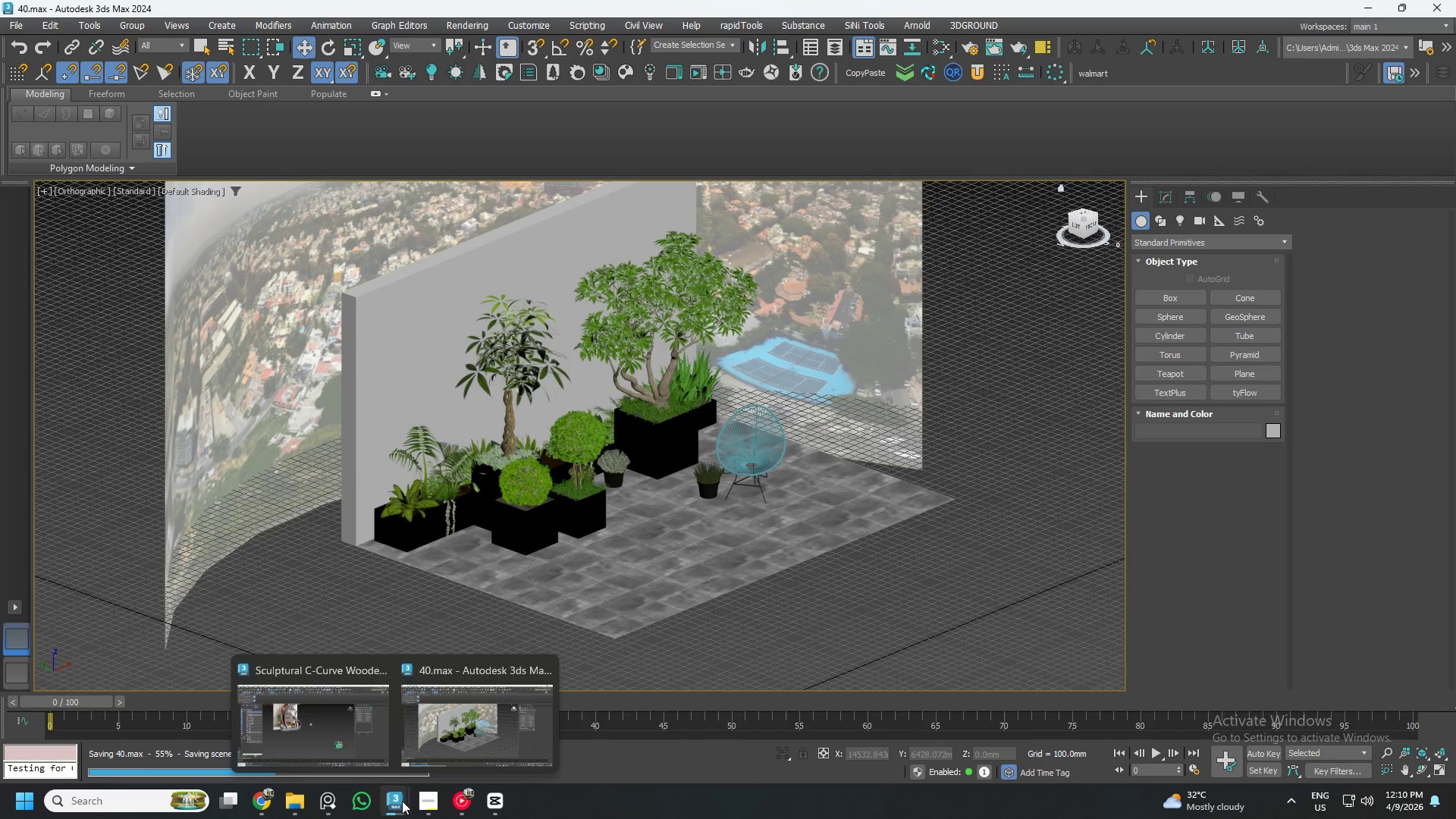 
left_click([339, 739])
 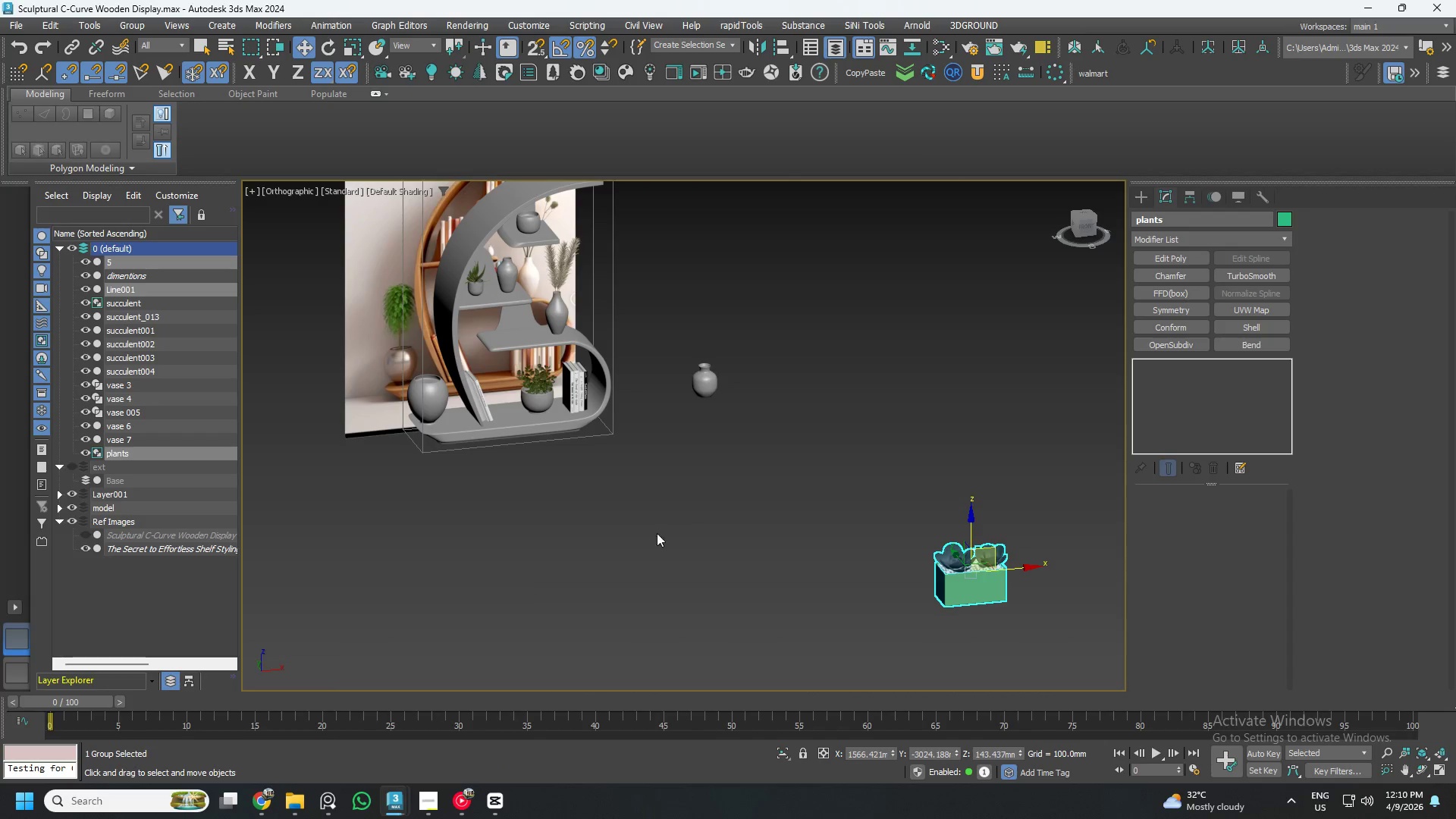 
left_click([677, 526])
 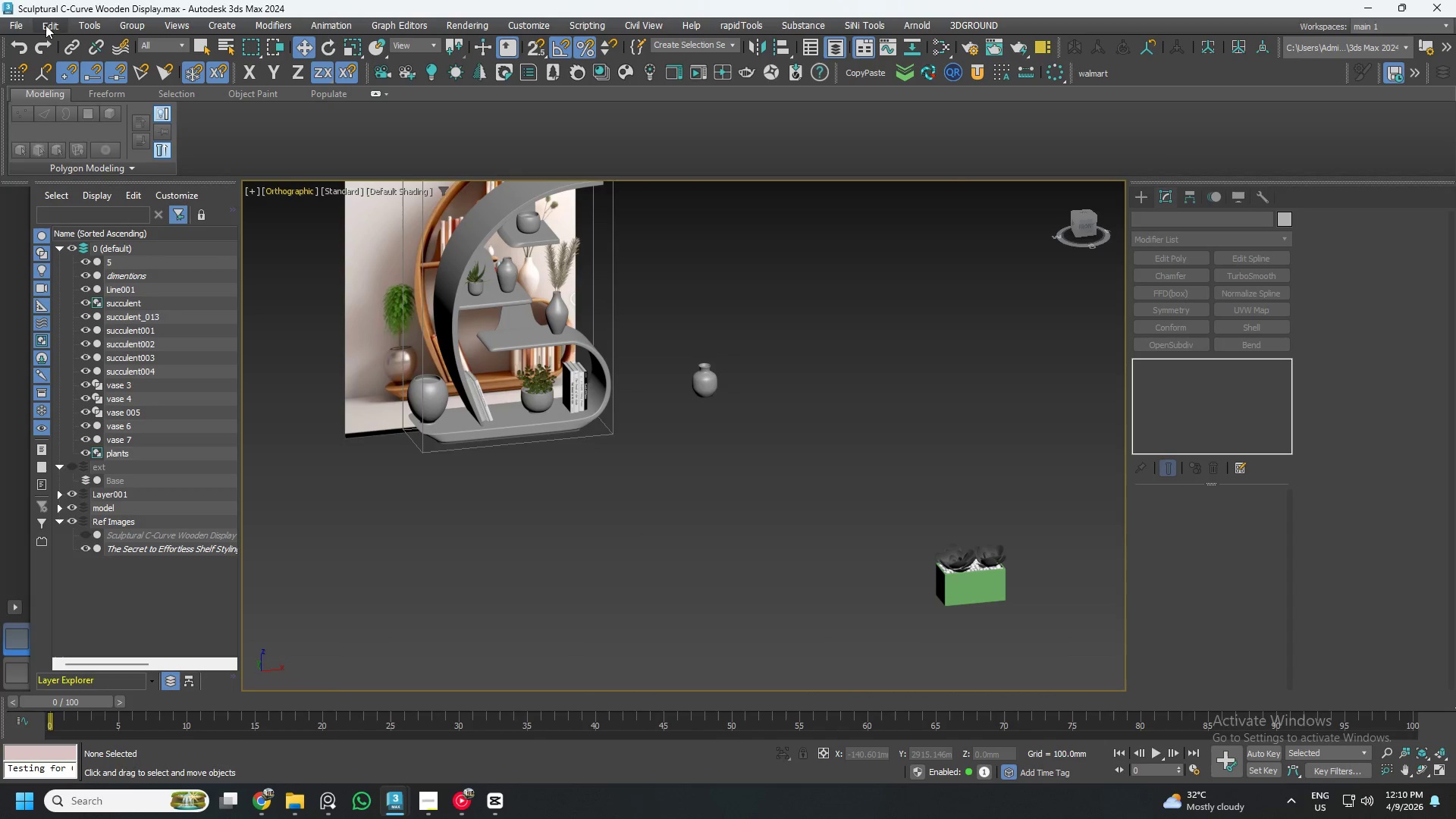 
left_click([11, 21])
 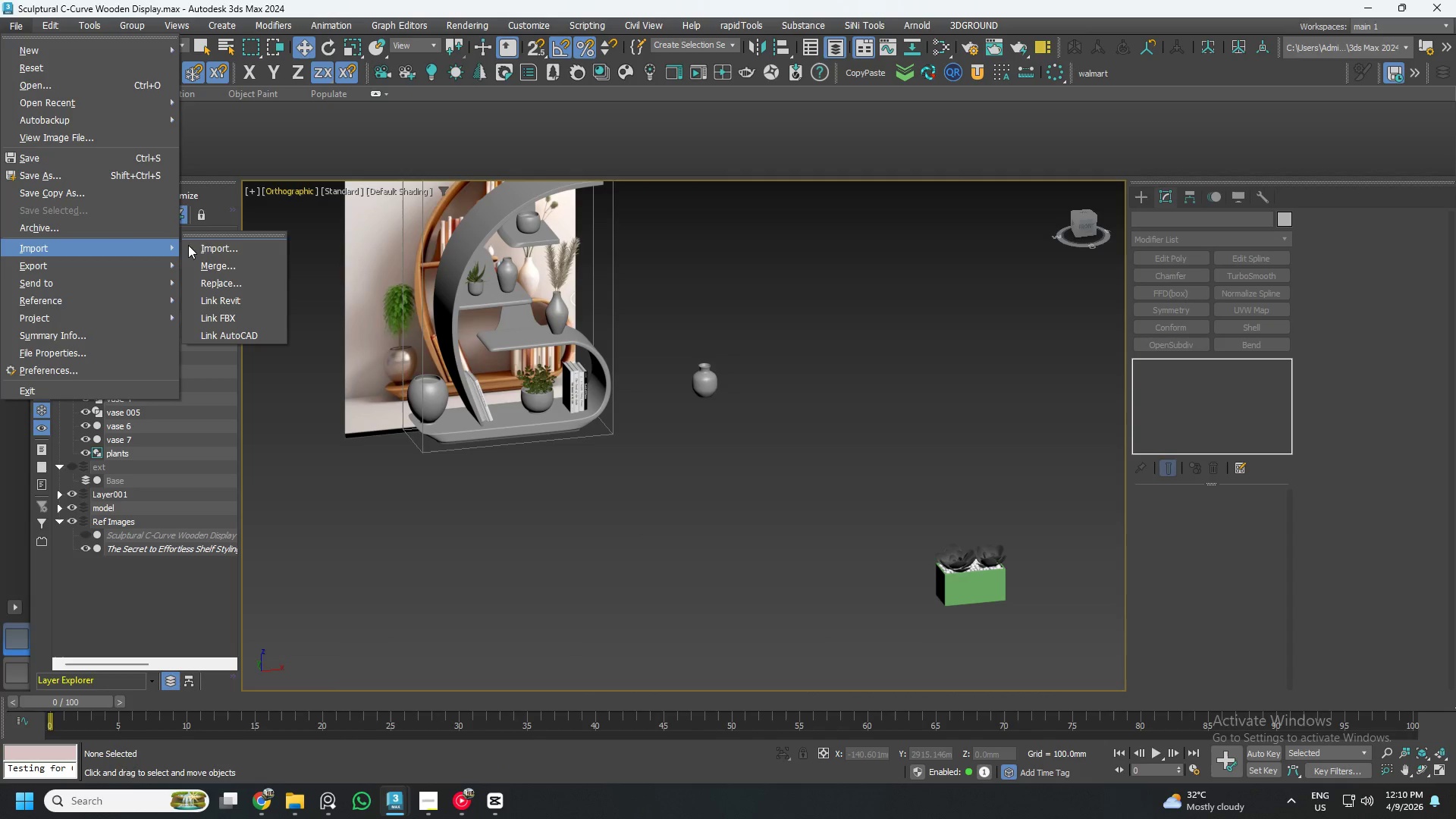 
left_click([215, 264])
 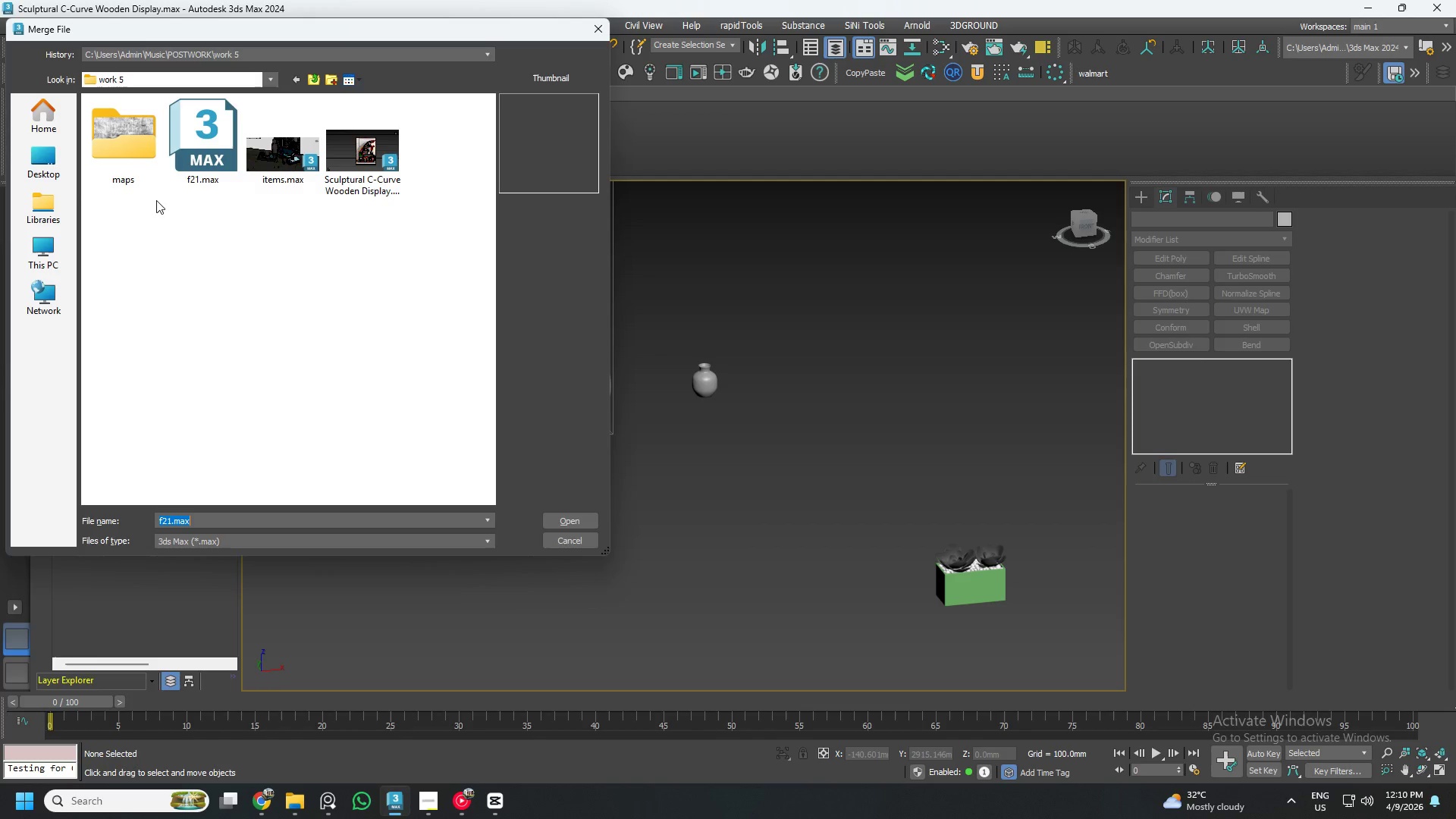 
left_click([198, 151])
 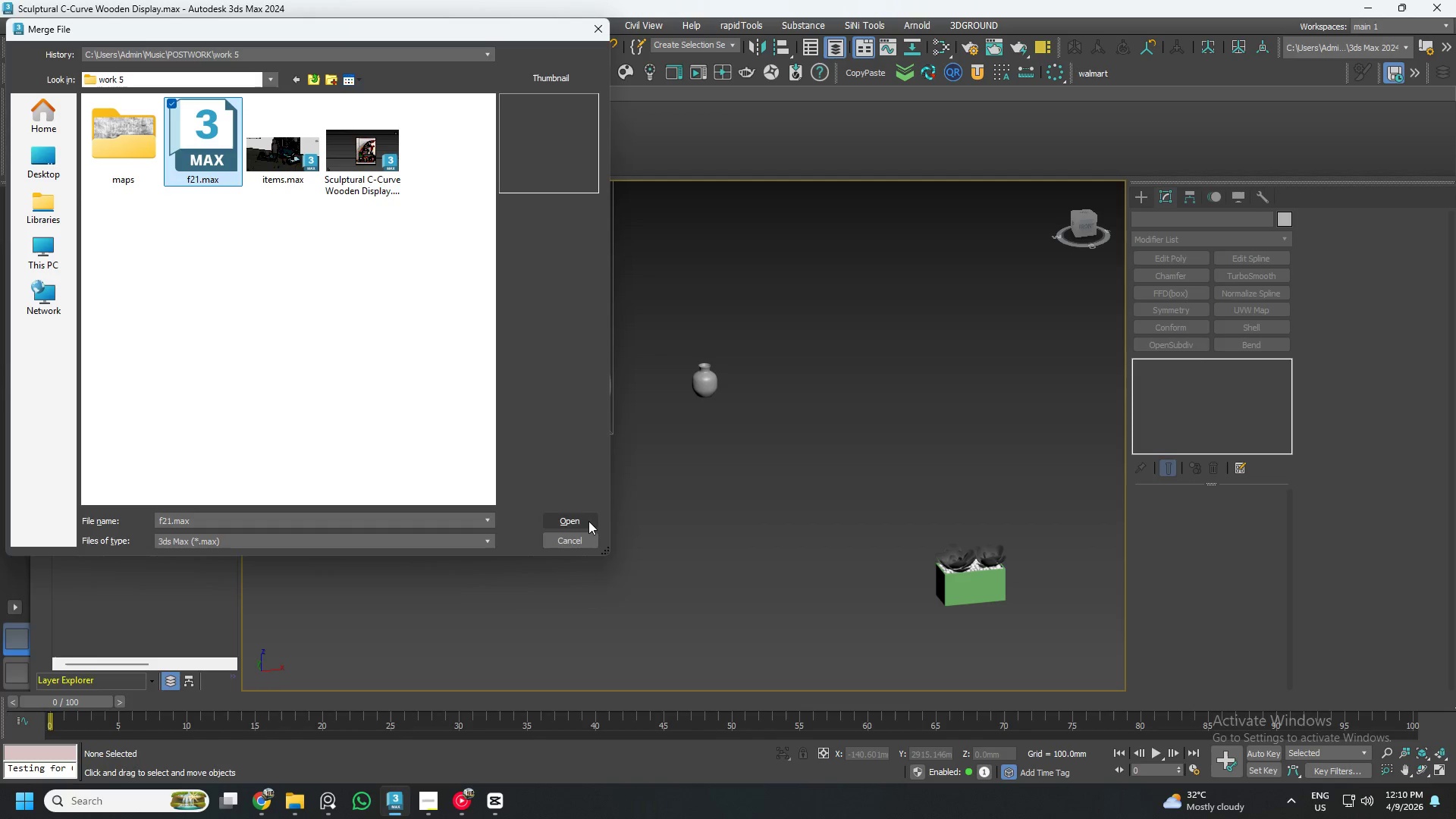 
left_click([587, 522])
 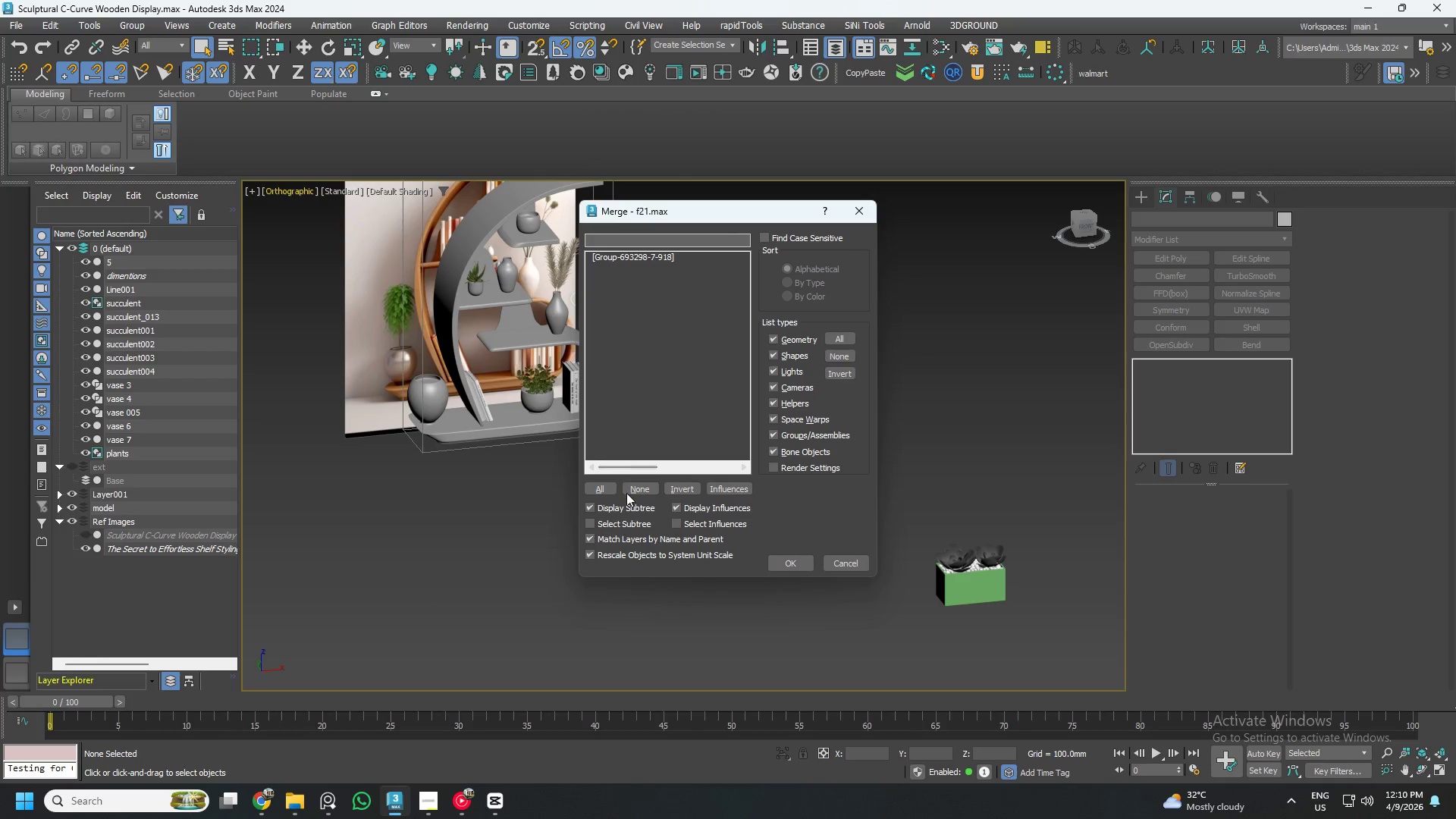 
left_click([598, 480])
 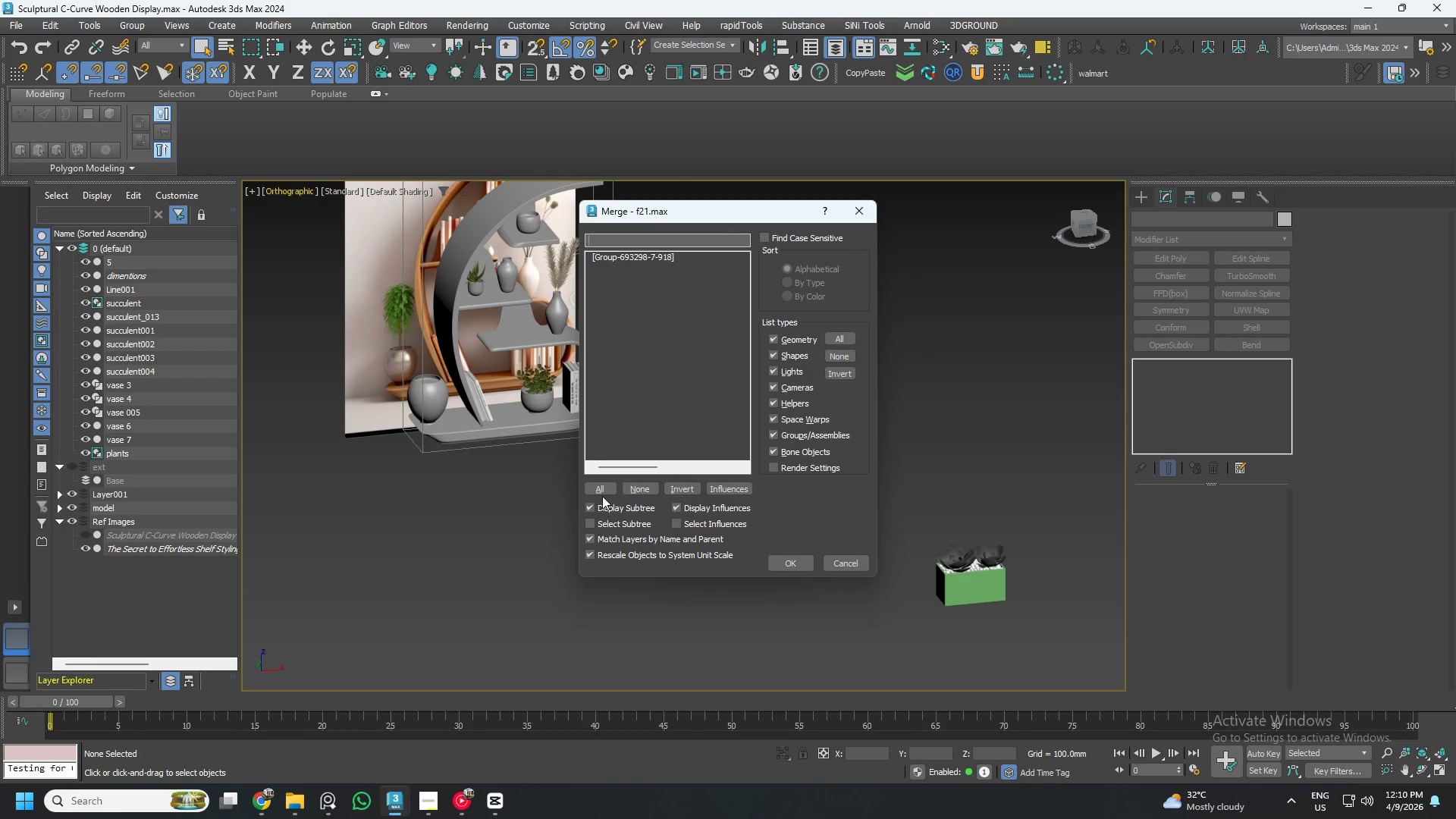 
left_click([601, 491])
 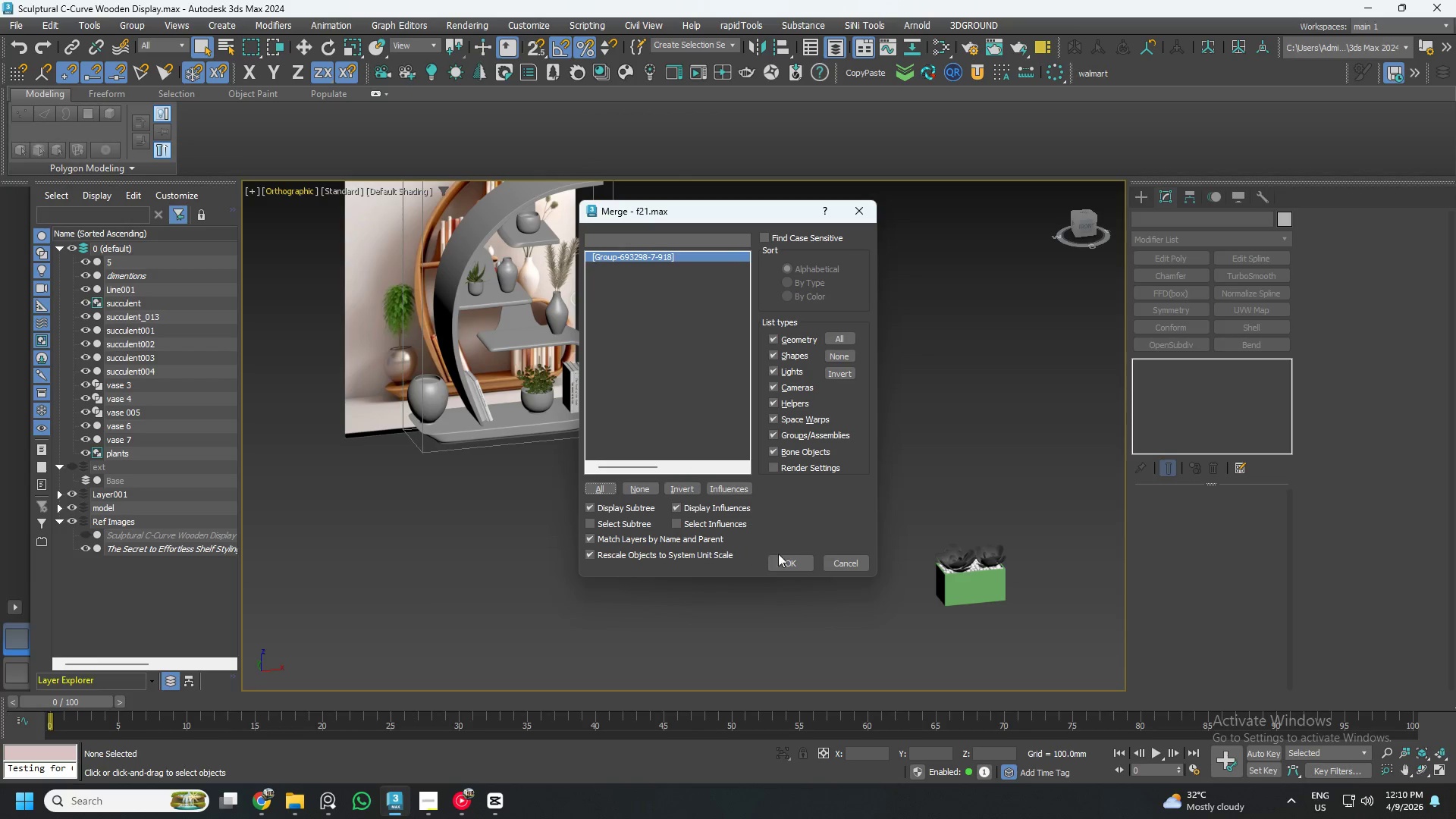 
left_click([786, 559])
 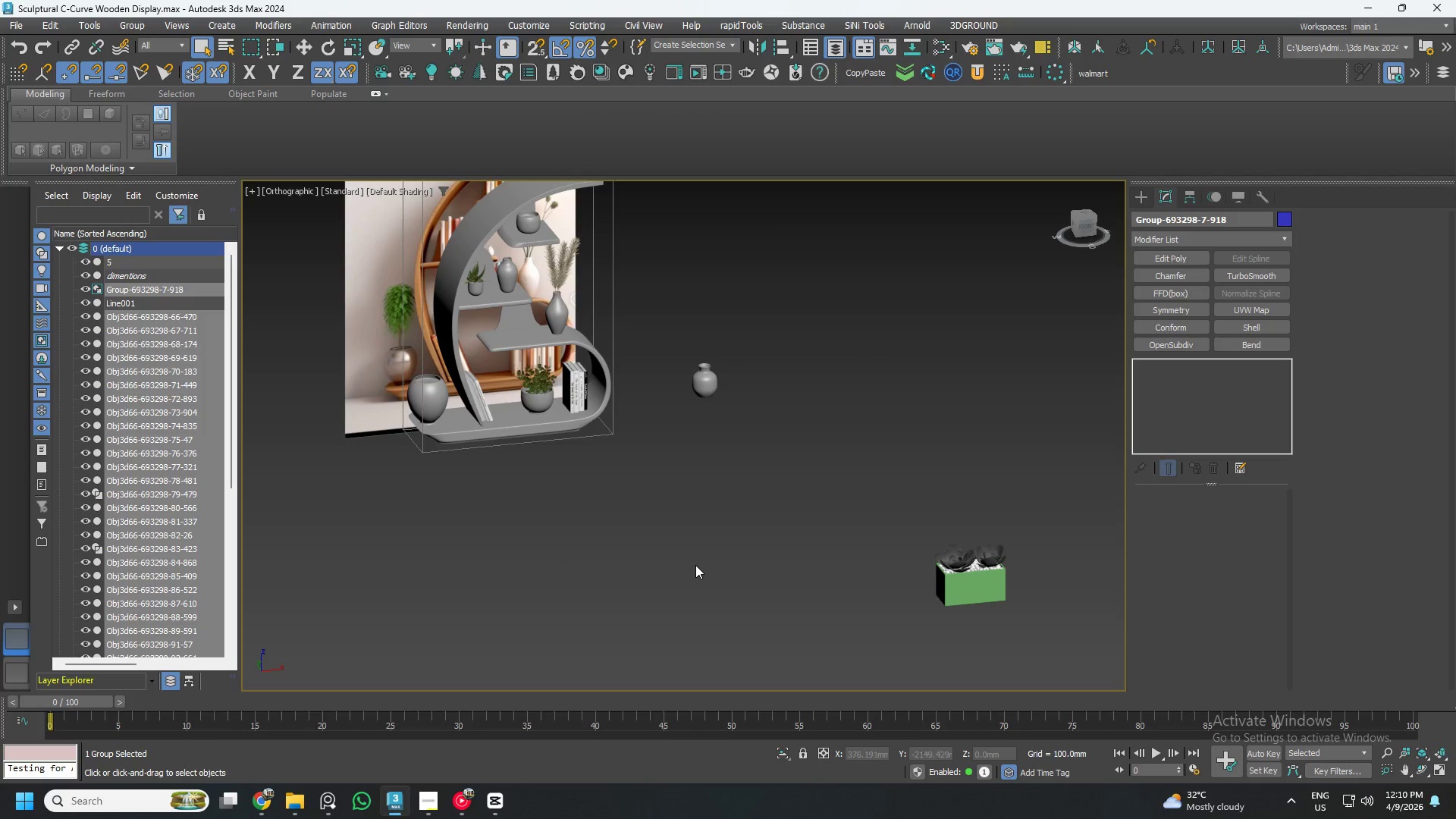 
scroll: coordinate [692, 566], scroll_direction: down, amount: 4.0
 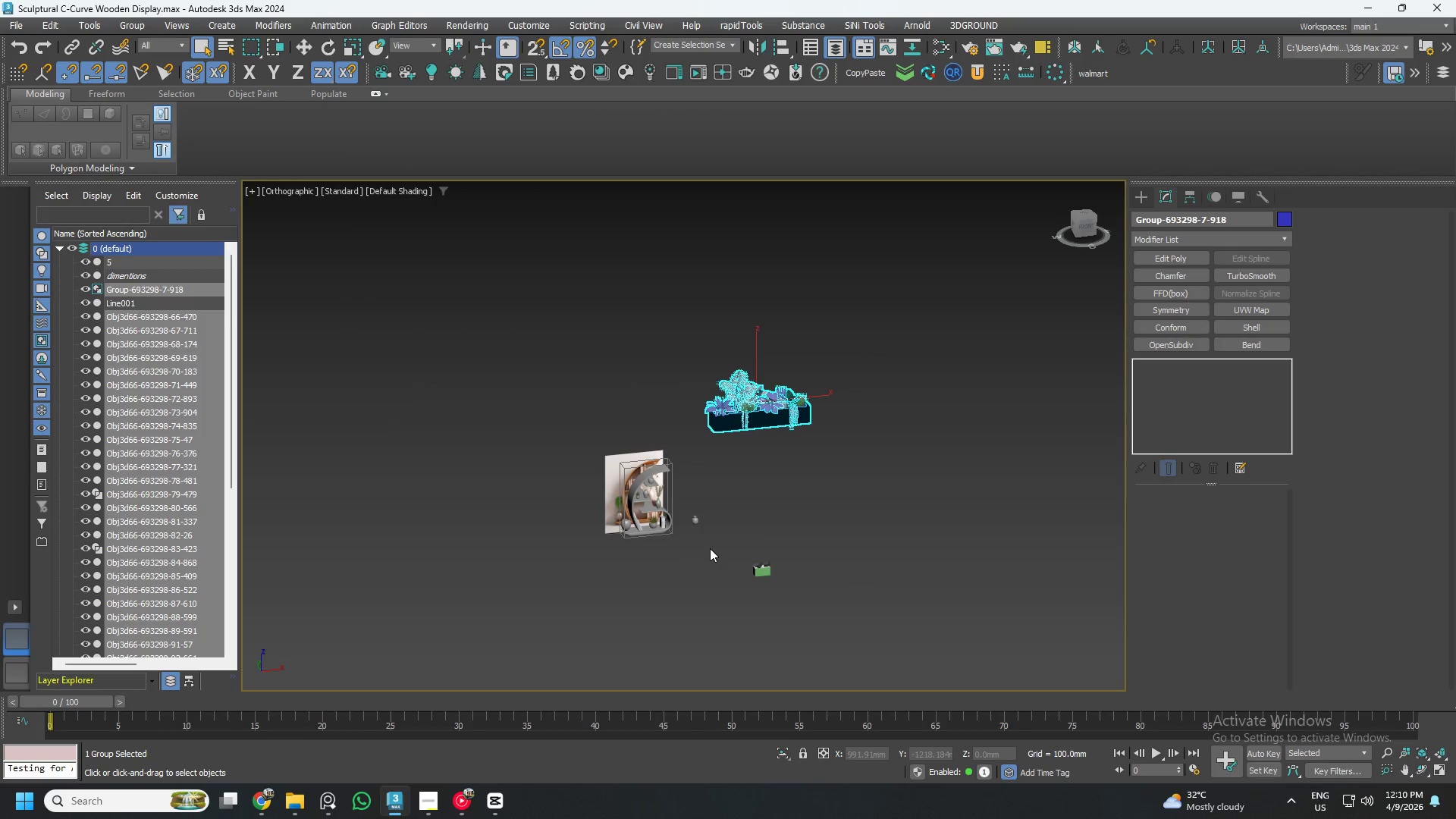 
key(W)
 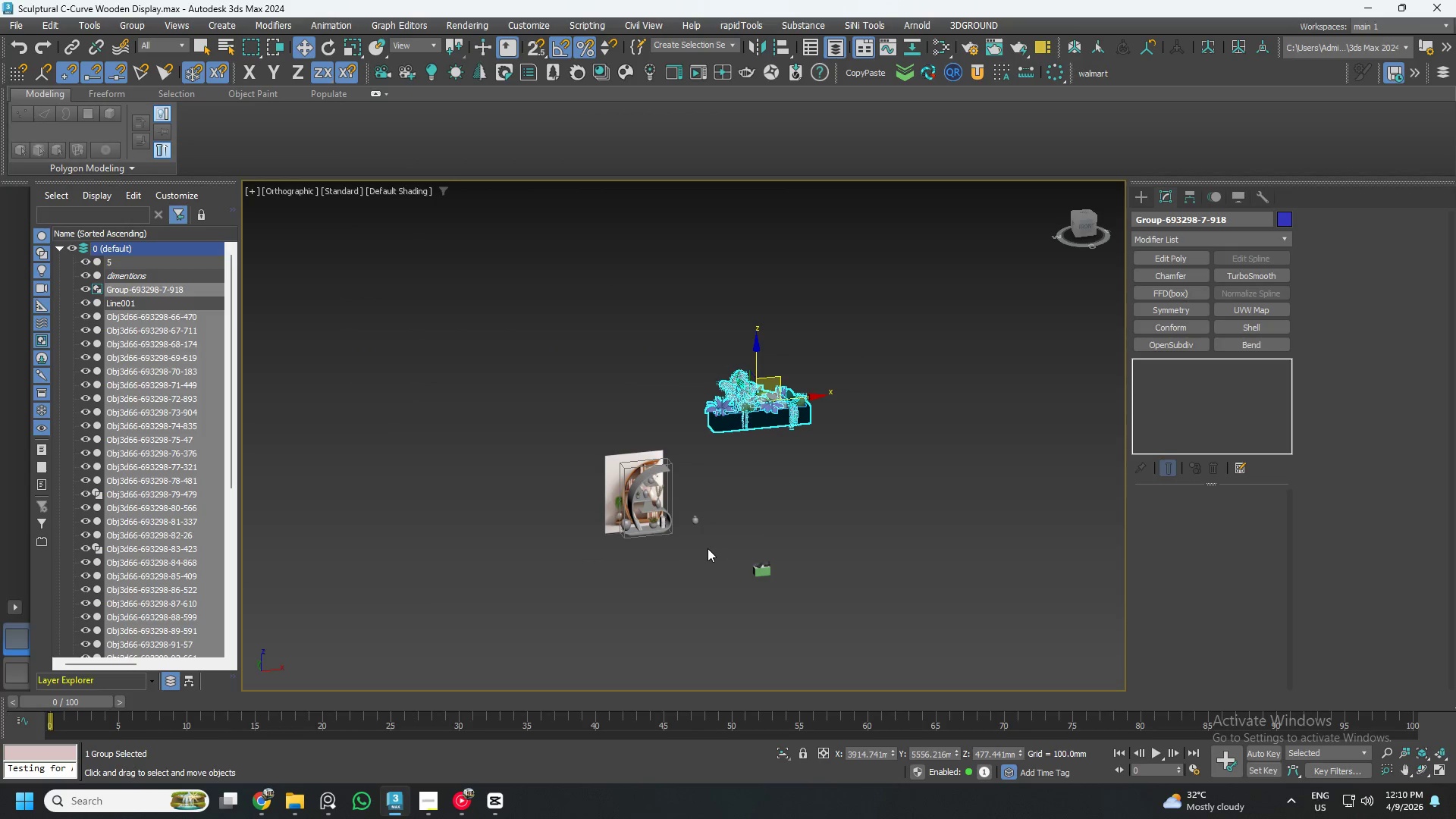 
hold_key(key=AltLeft, duration=0.55)
 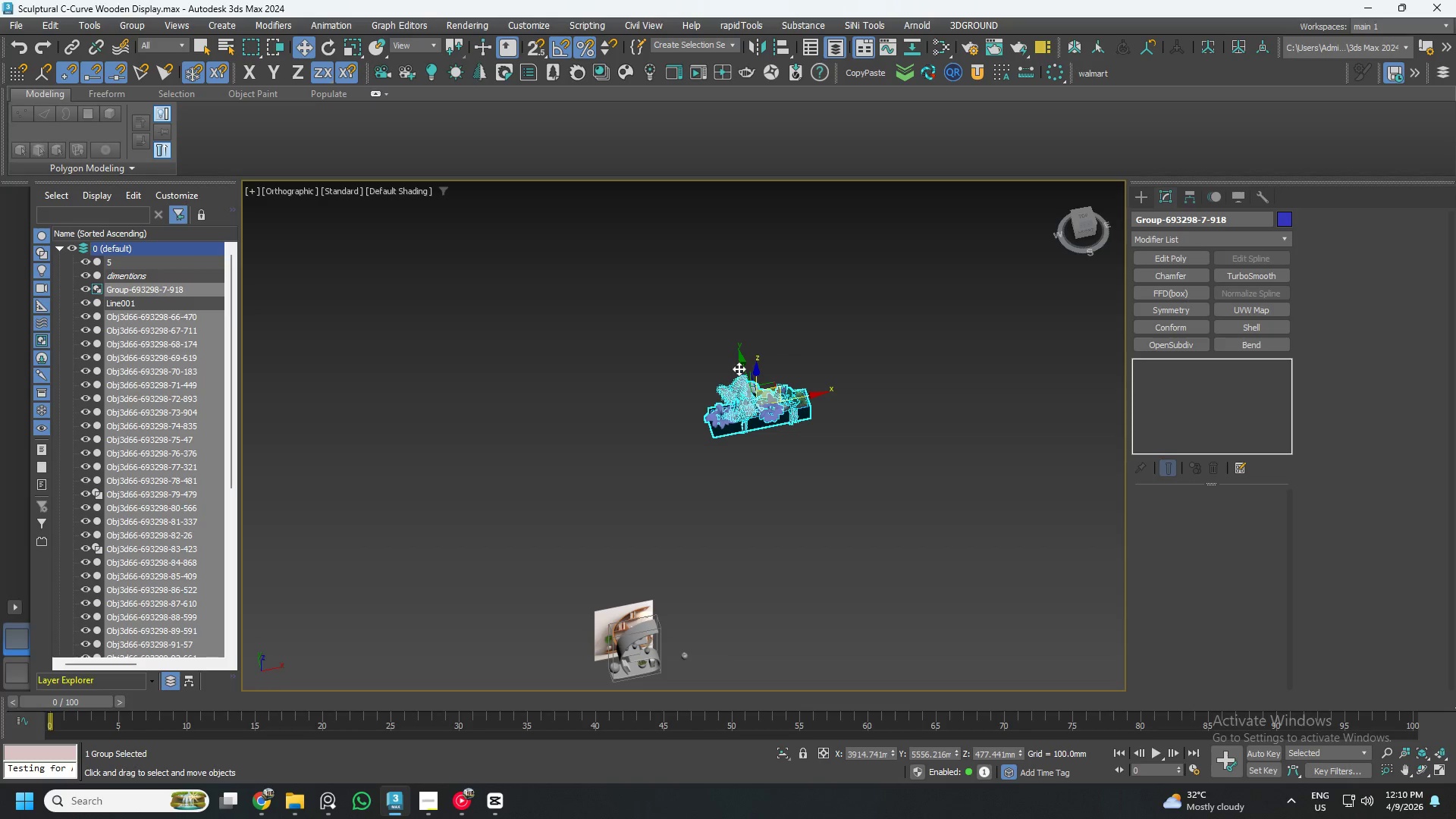 
left_click_drag(start_coordinate=[739, 369], to_coordinate=[822, 635])
 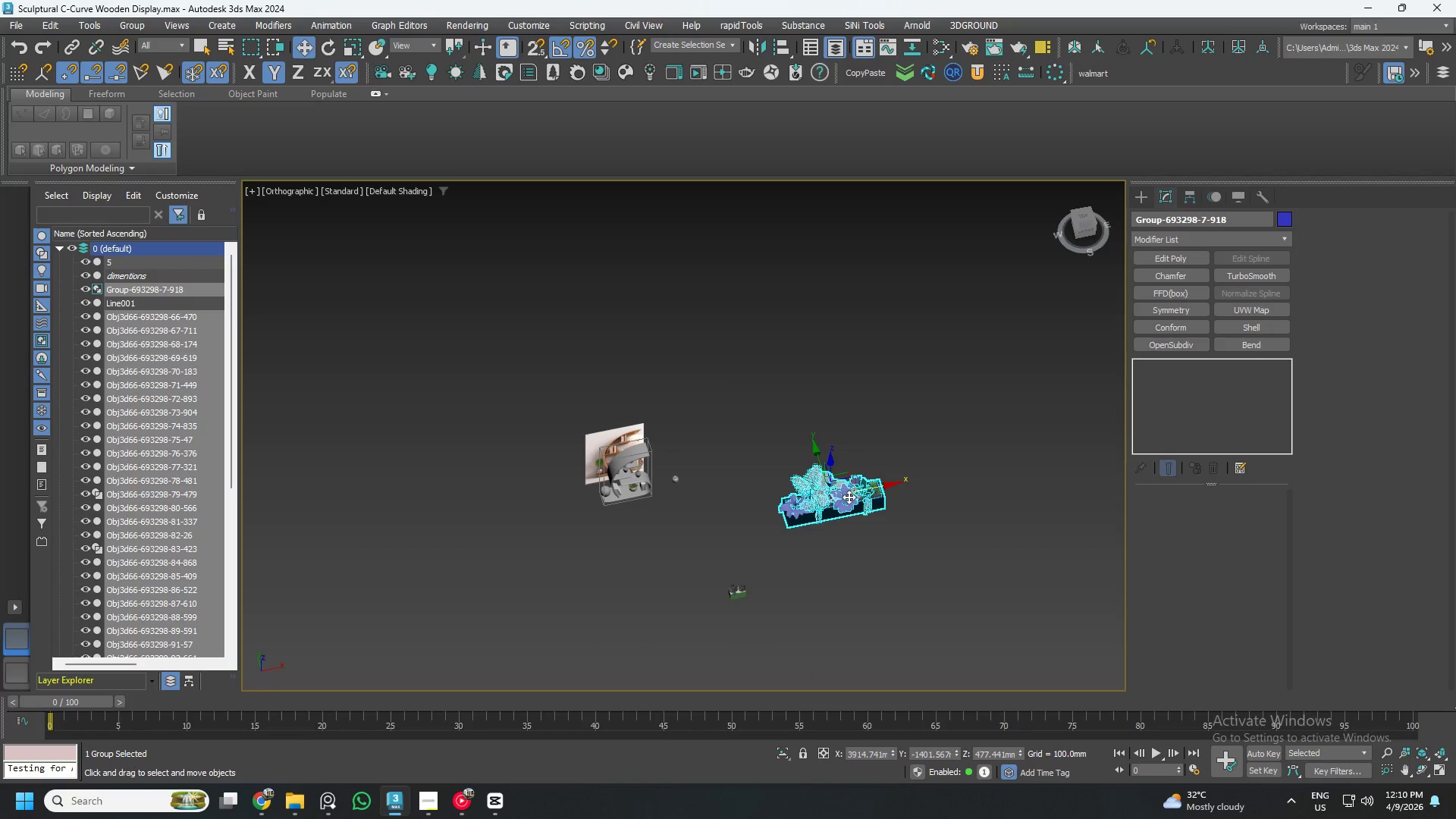 
key(R)
 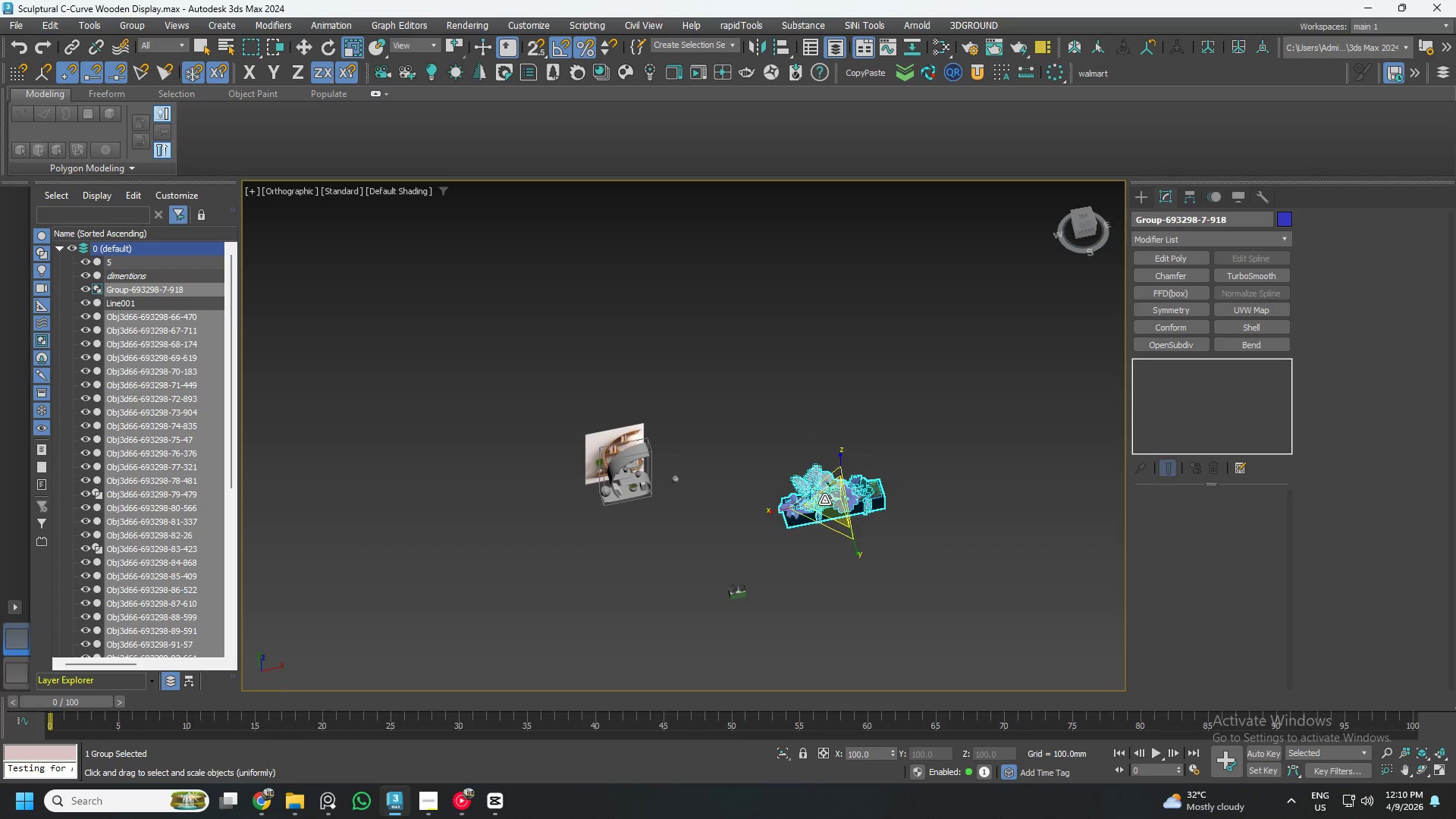 
left_click_drag(start_coordinate=[824, 500], to_coordinate=[866, 579])
 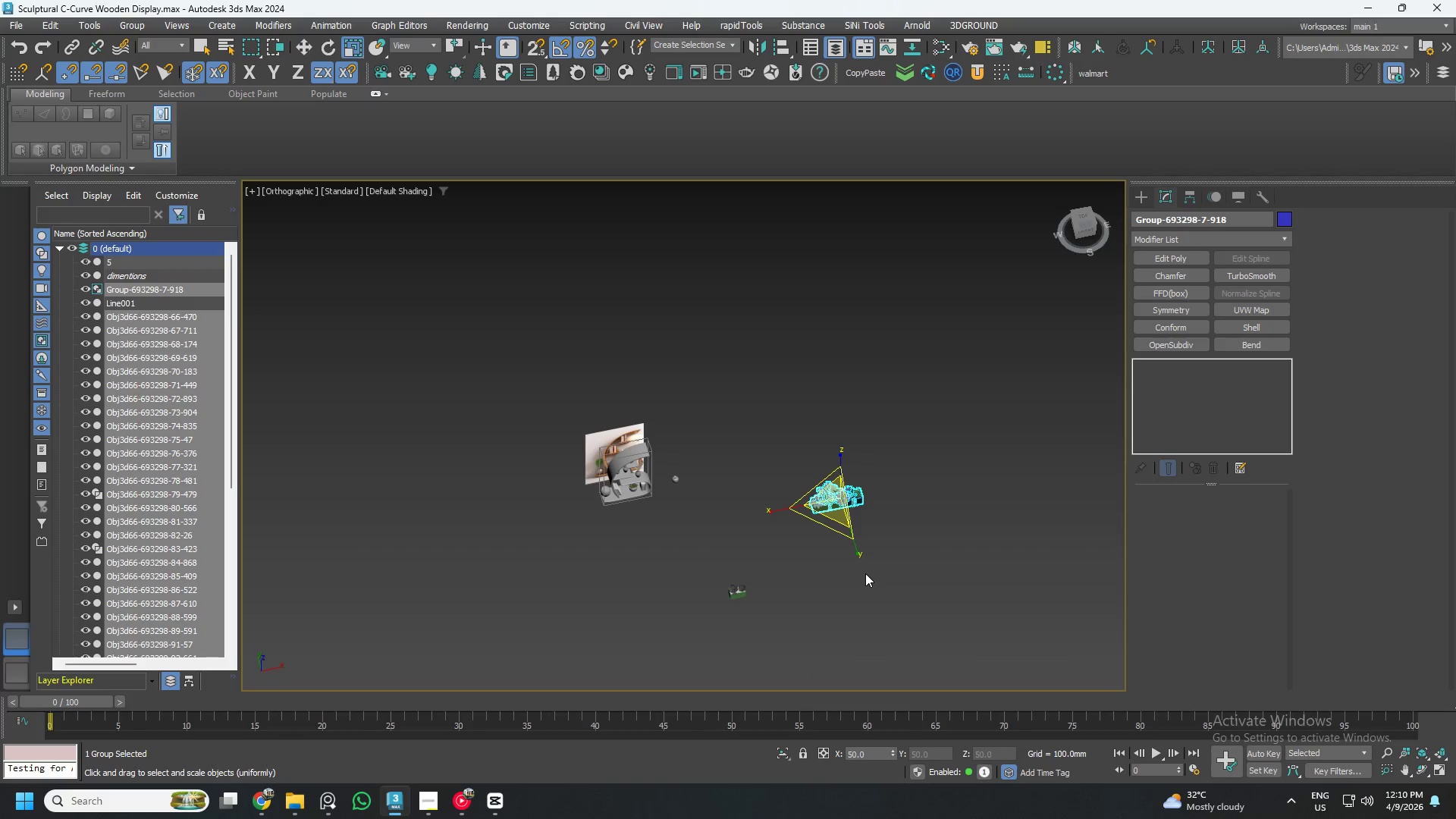 
key(W)
 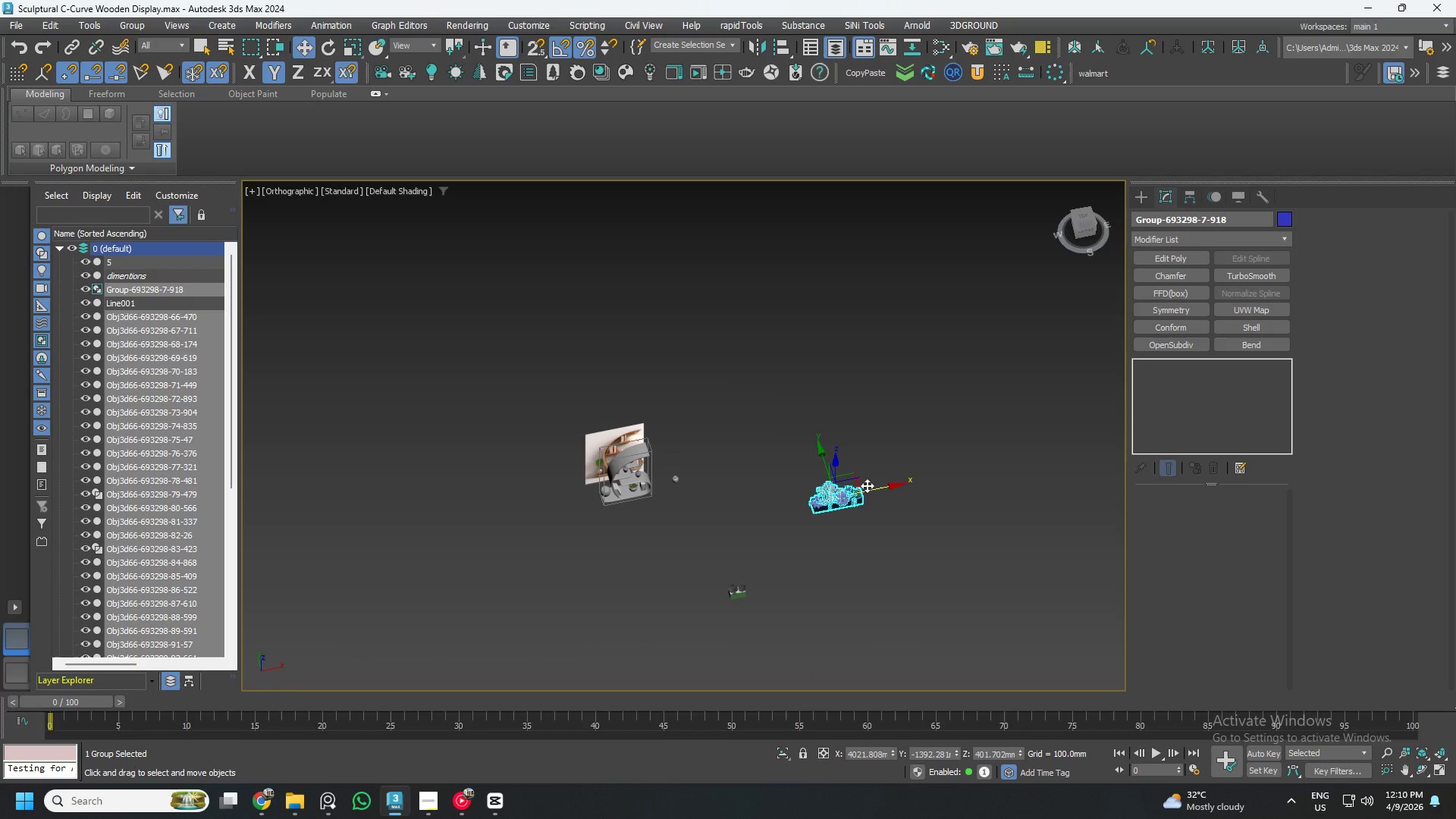 
left_click_drag(start_coordinate=[870, 488], to_coordinate=[765, 518])
 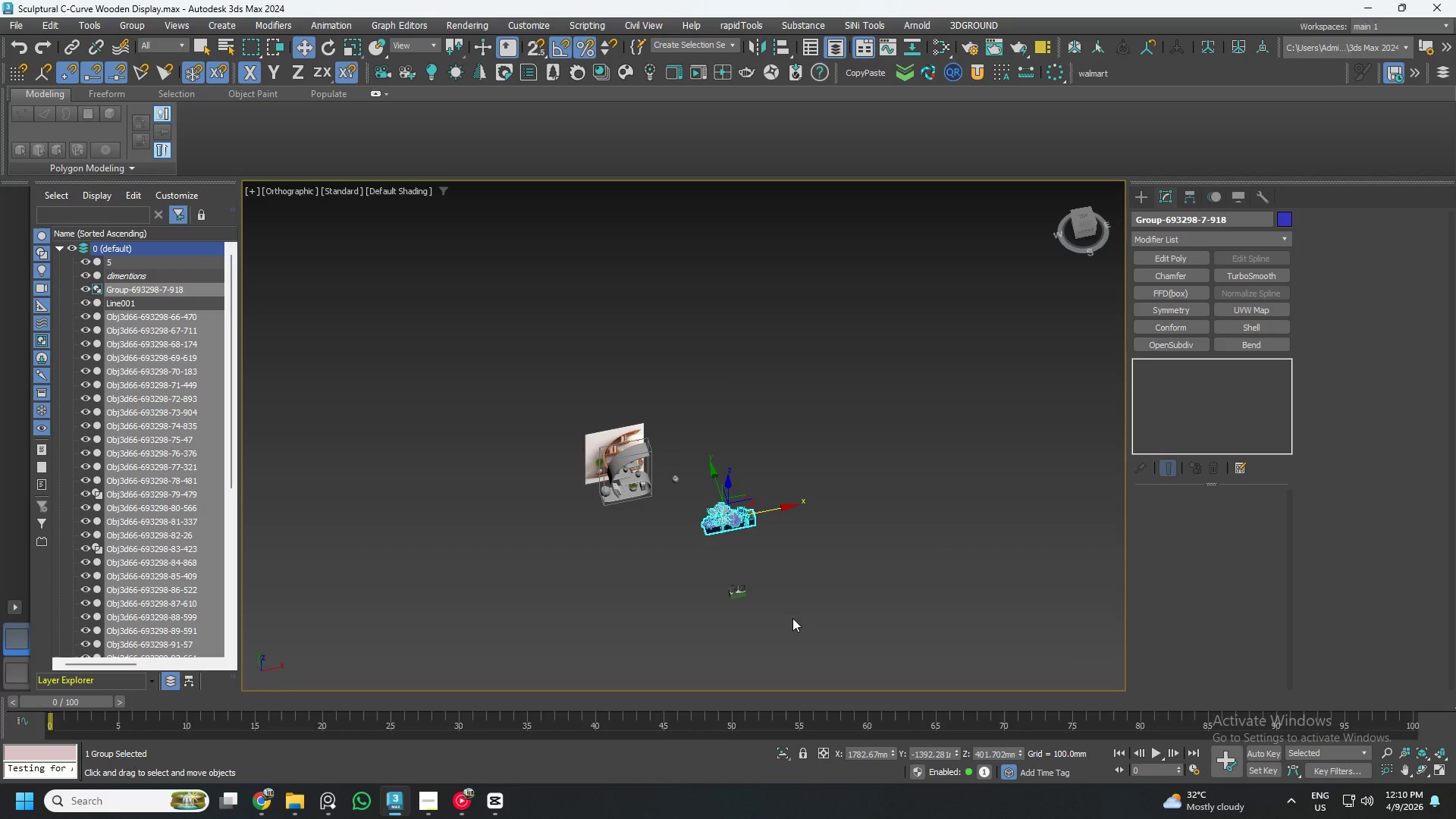 
left_click_drag(start_coordinate=[788, 620], to_coordinate=[704, 579])
 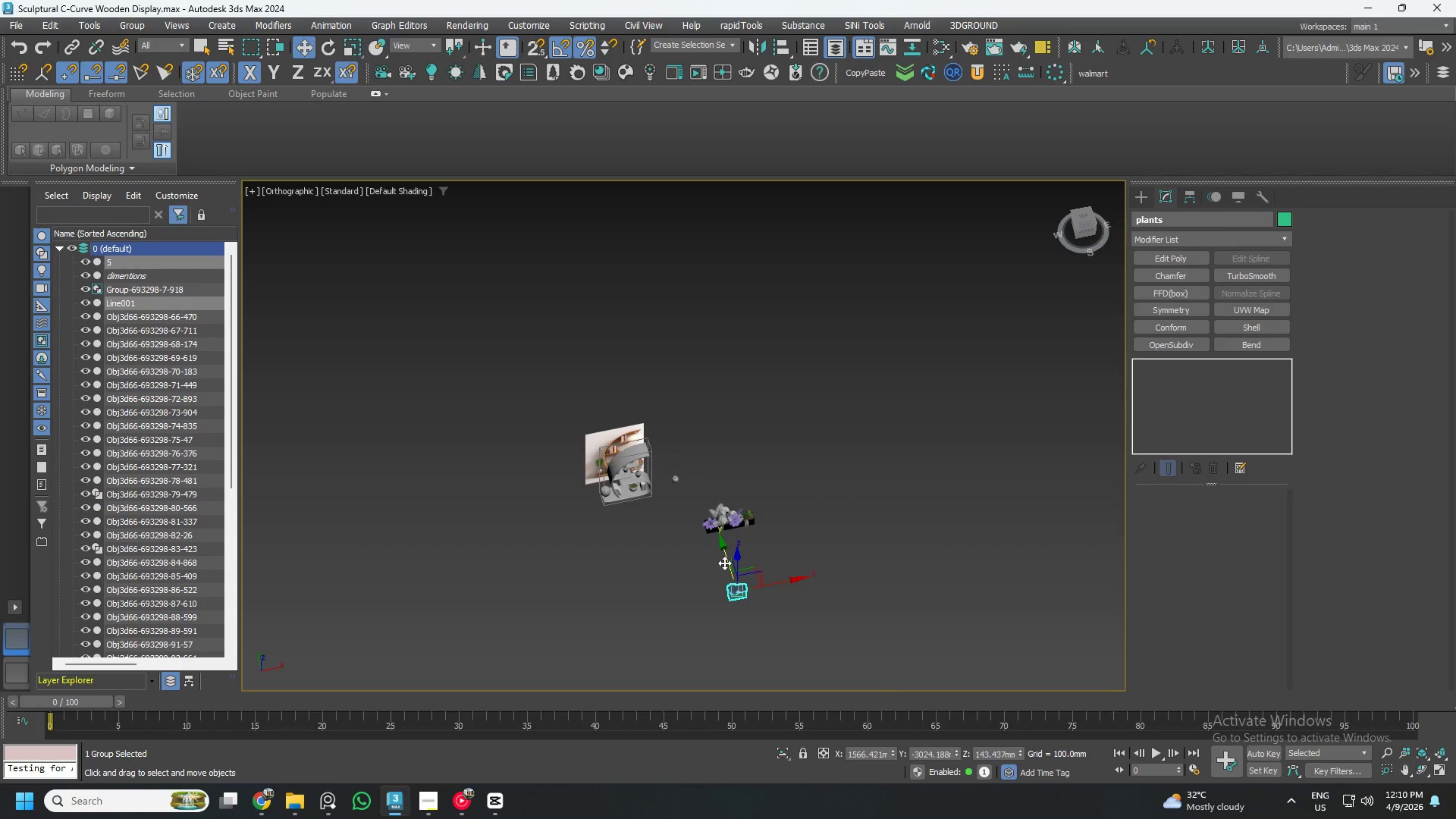 
left_click_drag(start_coordinate=[724, 563], to_coordinate=[689, 516])
 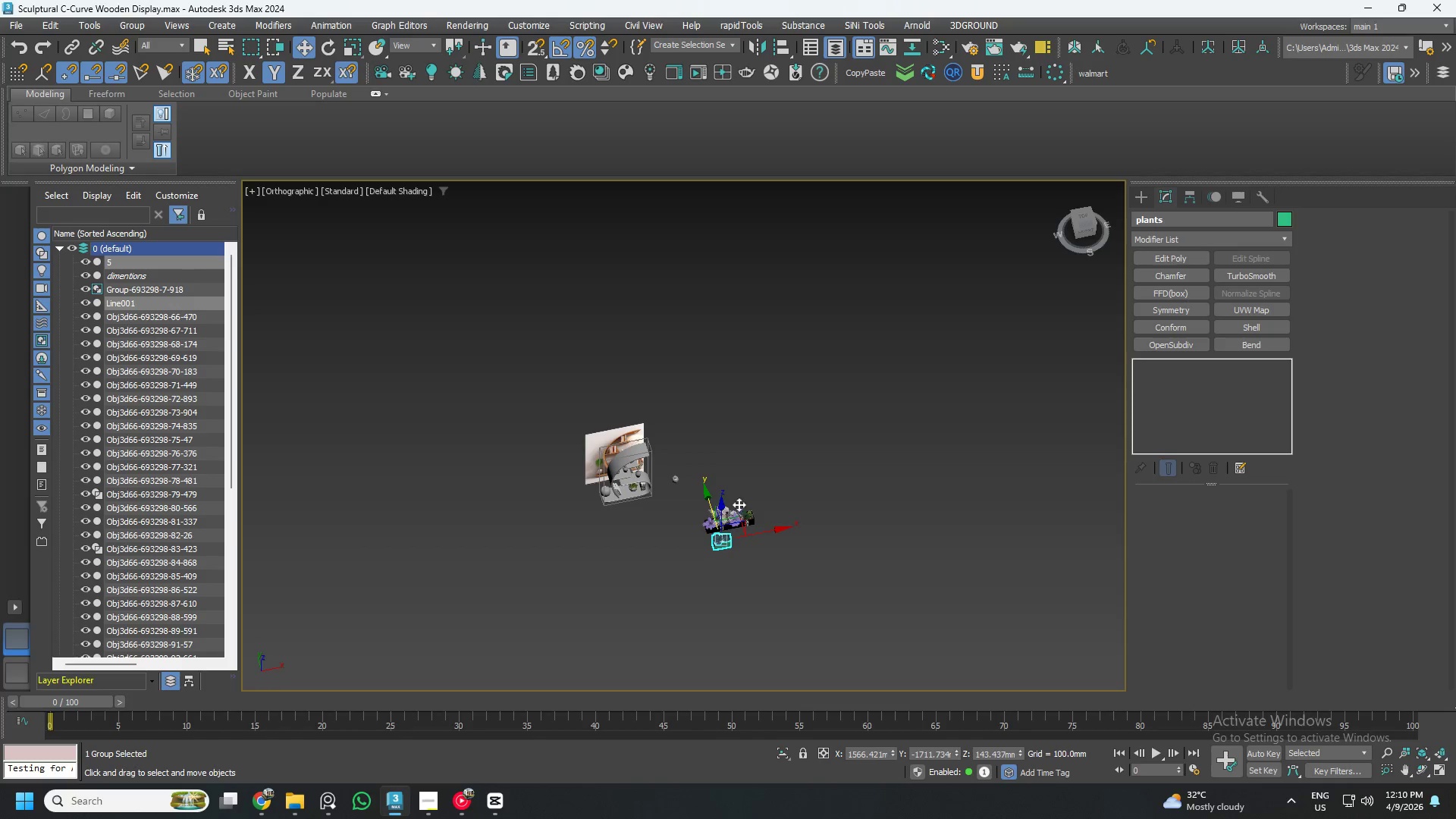 
scroll: coordinate [759, 519], scroll_direction: up, amount: 5.0
 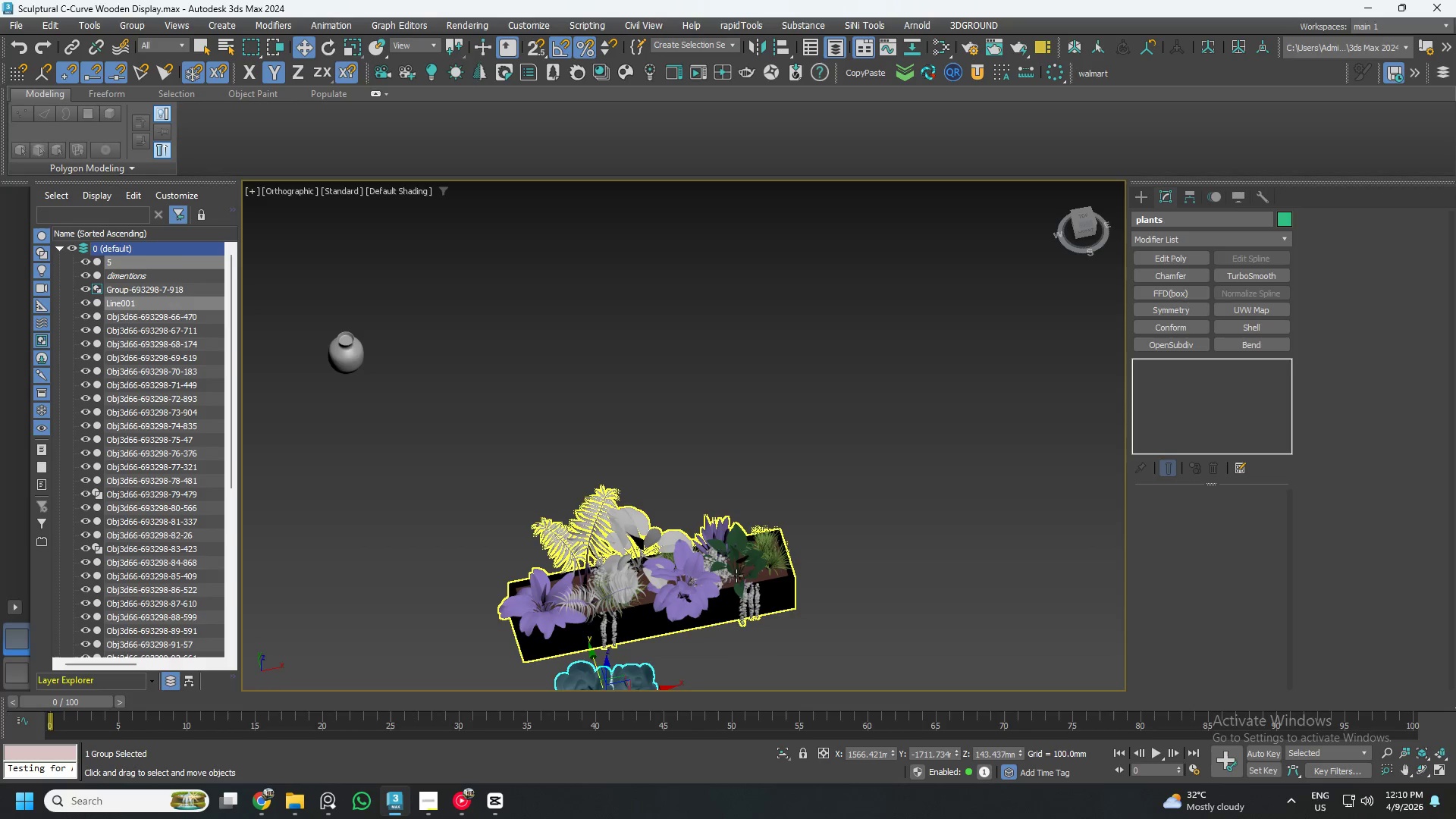 
left_click([736, 576])
 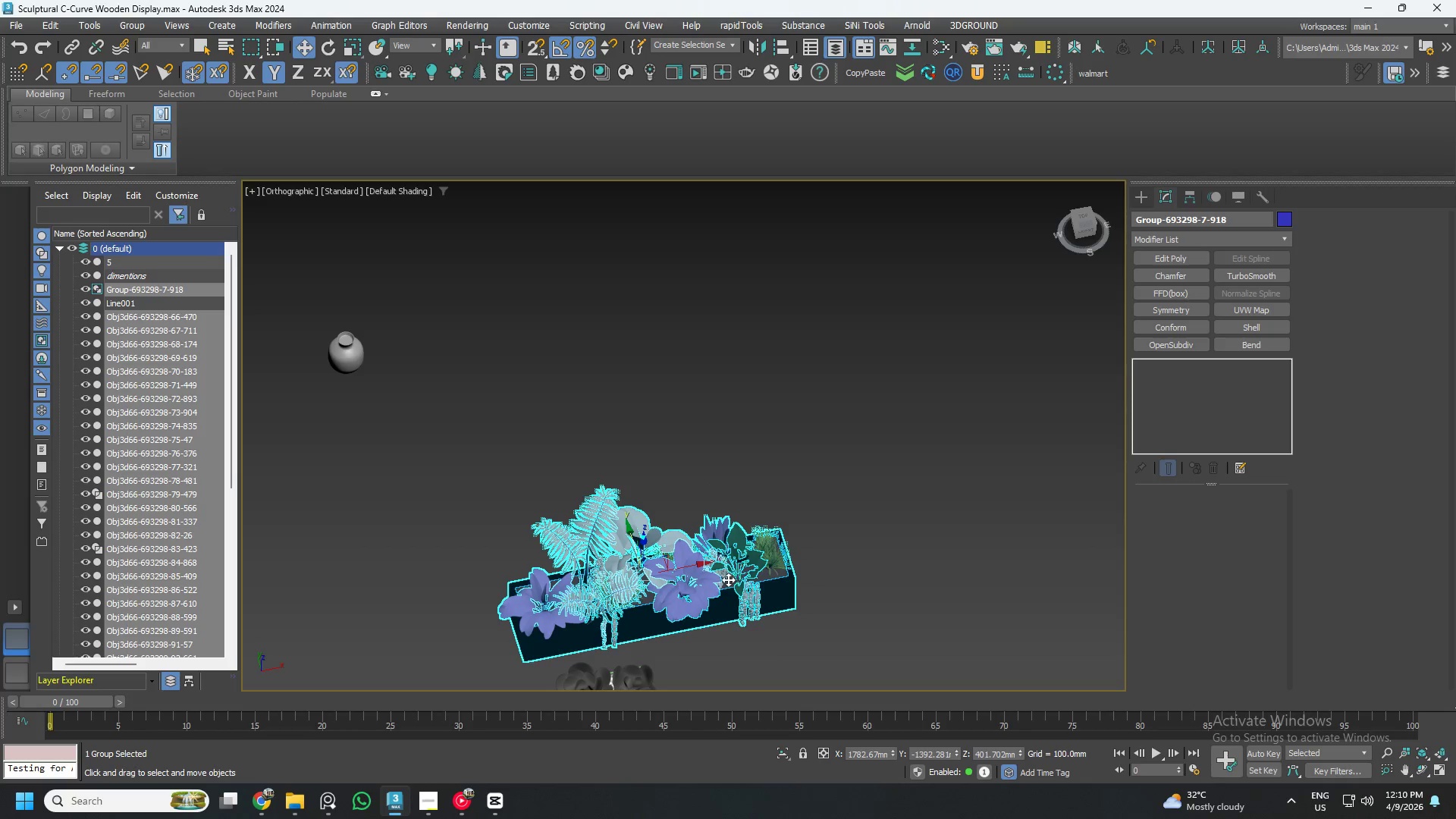 
scroll: coordinate [723, 582], scroll_direction: down, amount: 2.0
 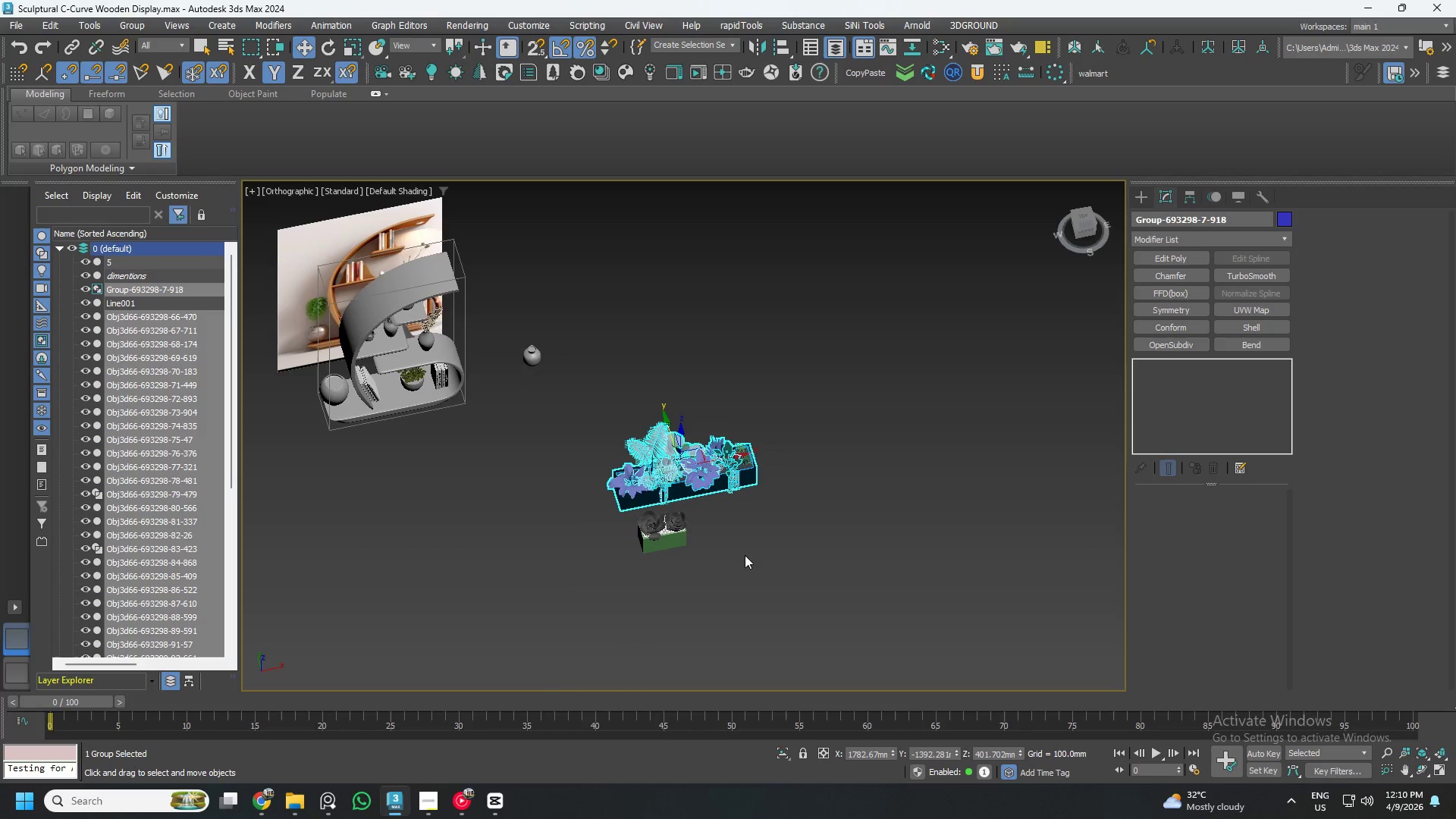 
left_click_drag(start_coordinate=[745, 598], to_coordinate=[657, 395])
 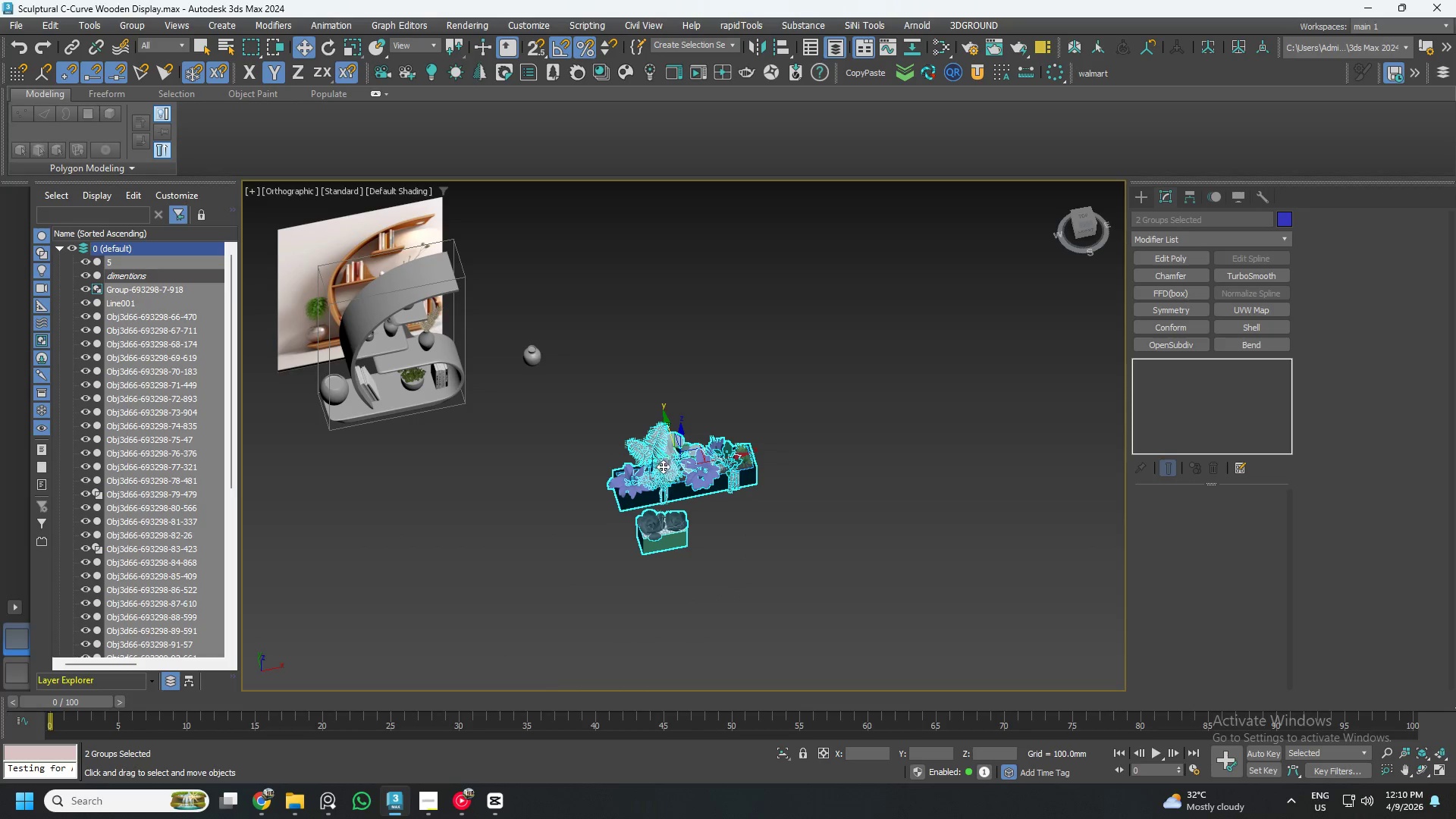 
right_click([664, 466])
 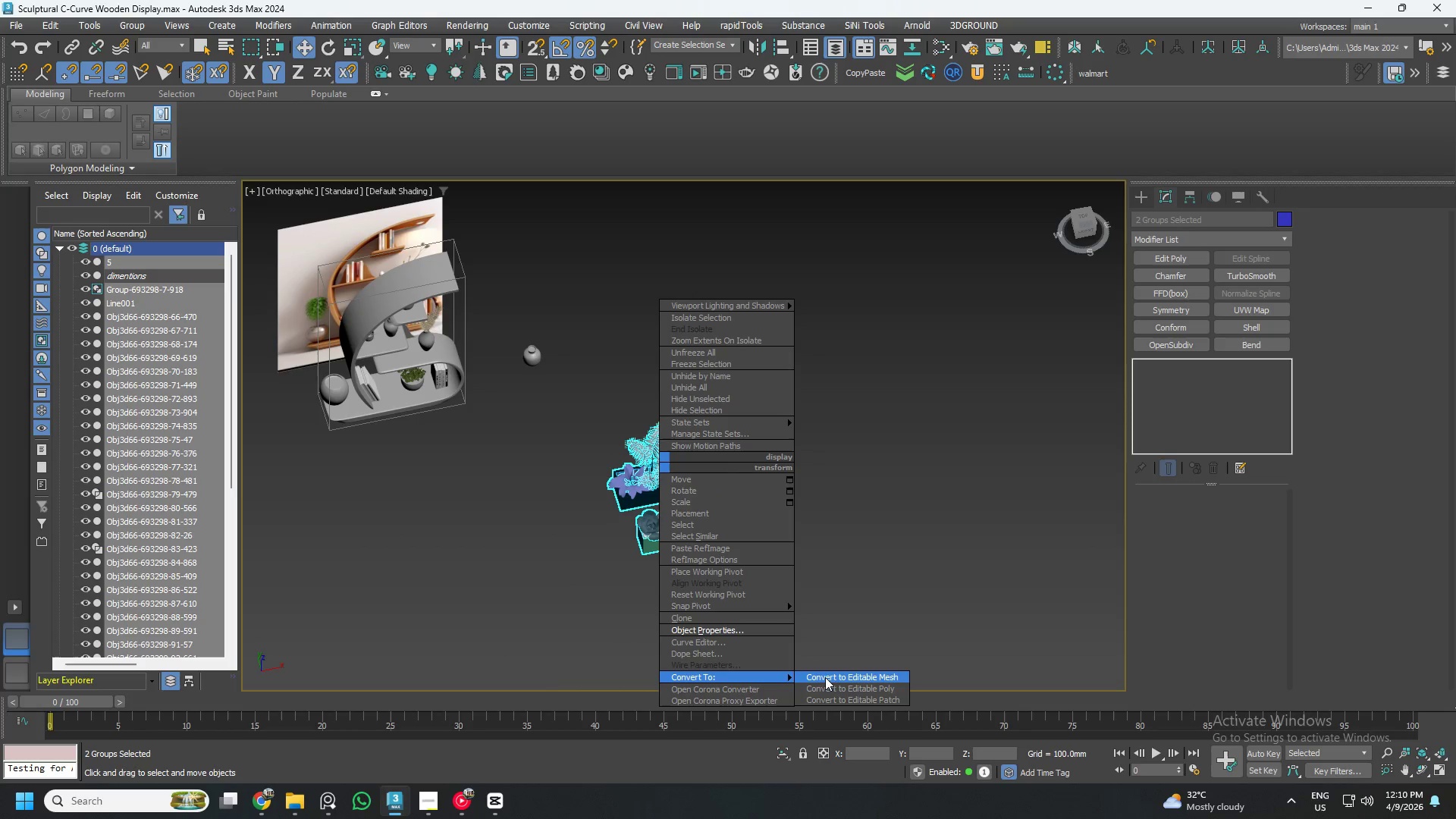 
left_click([835, 688])
 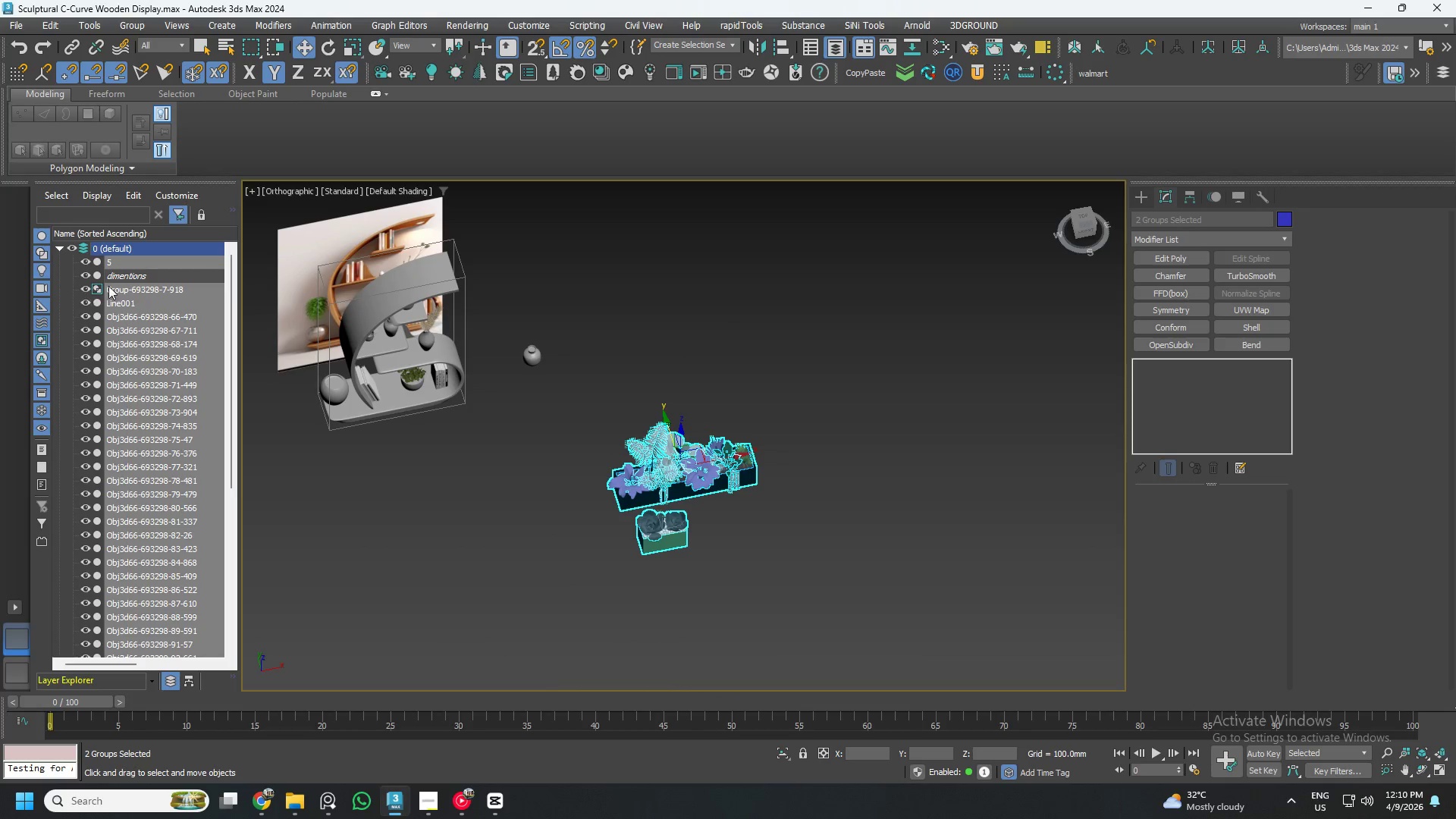 
right_click([133, 268])
 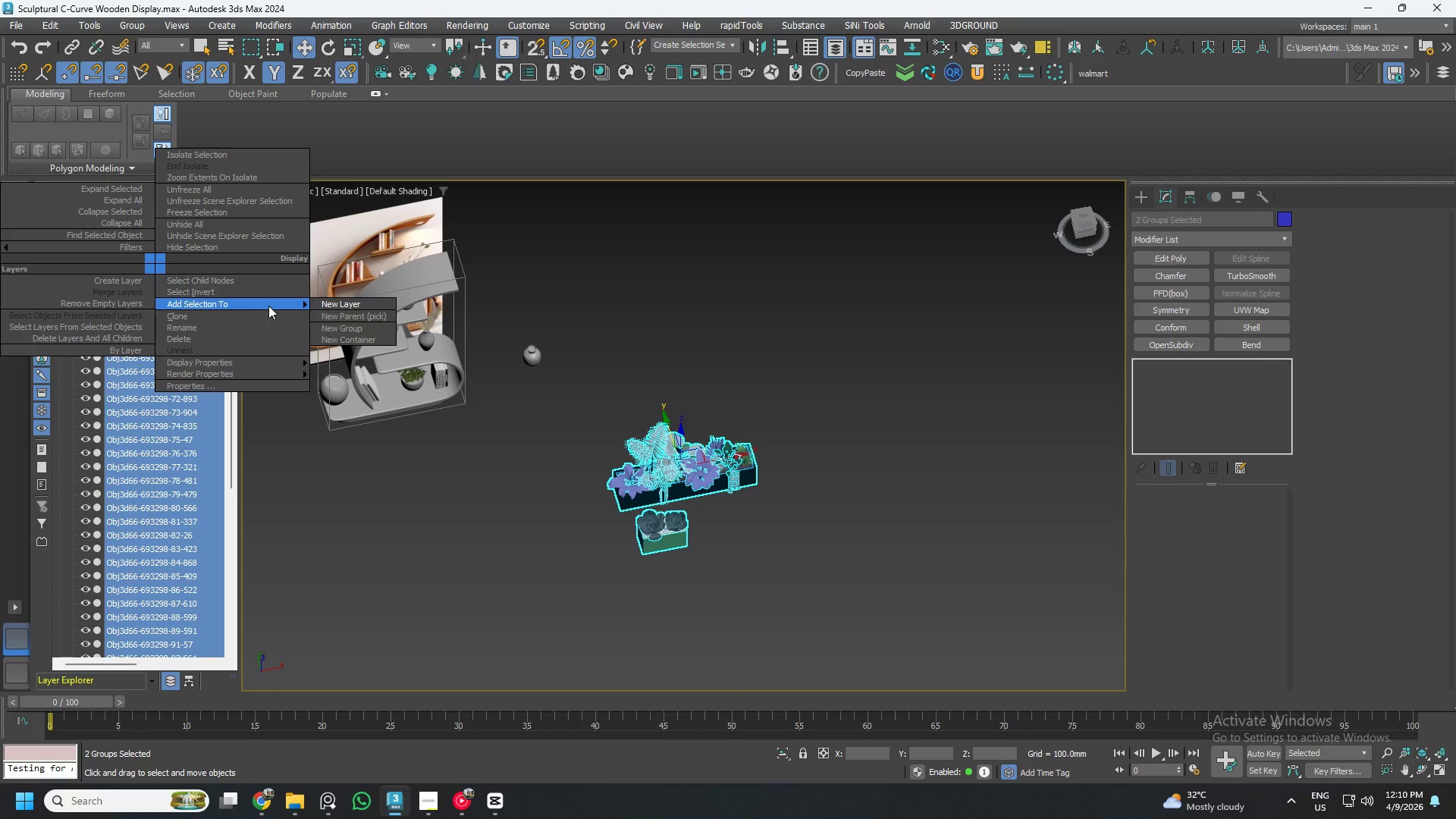 
left_click_drag(start_coordinate=[327, 300], to_coordinate=[301, 300])
 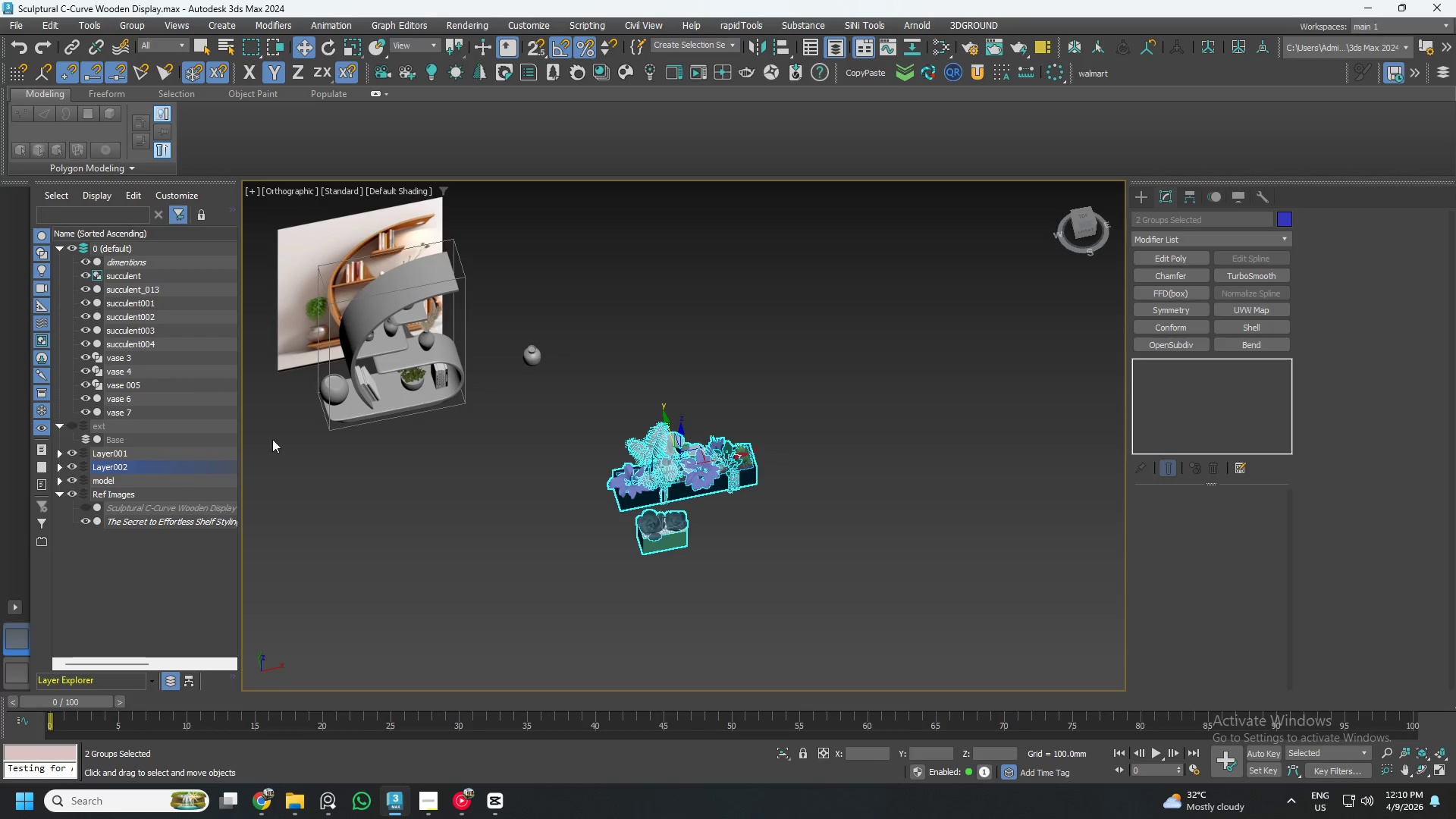 
left_click([344, 503])
 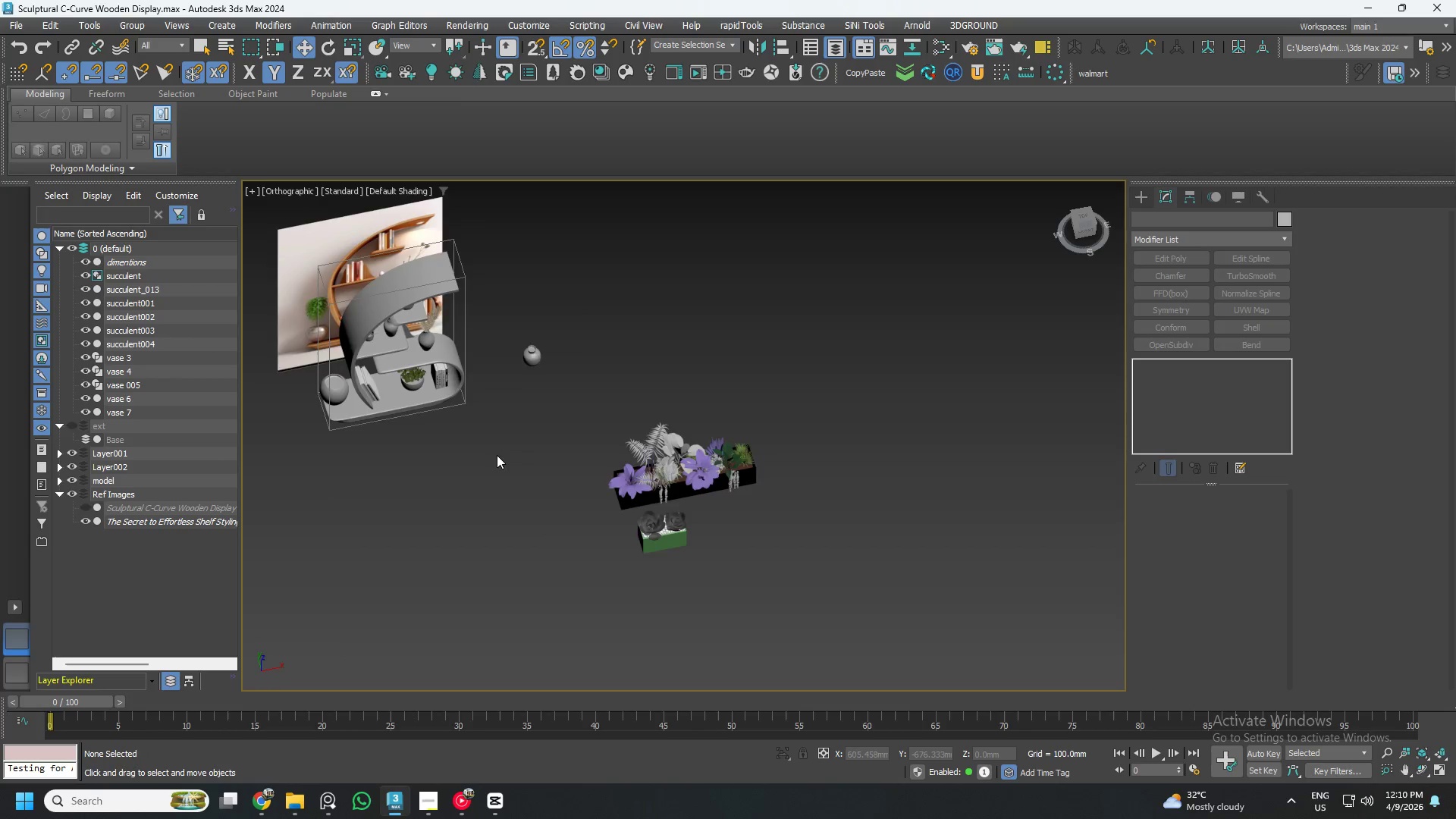 
key(Control+S)
 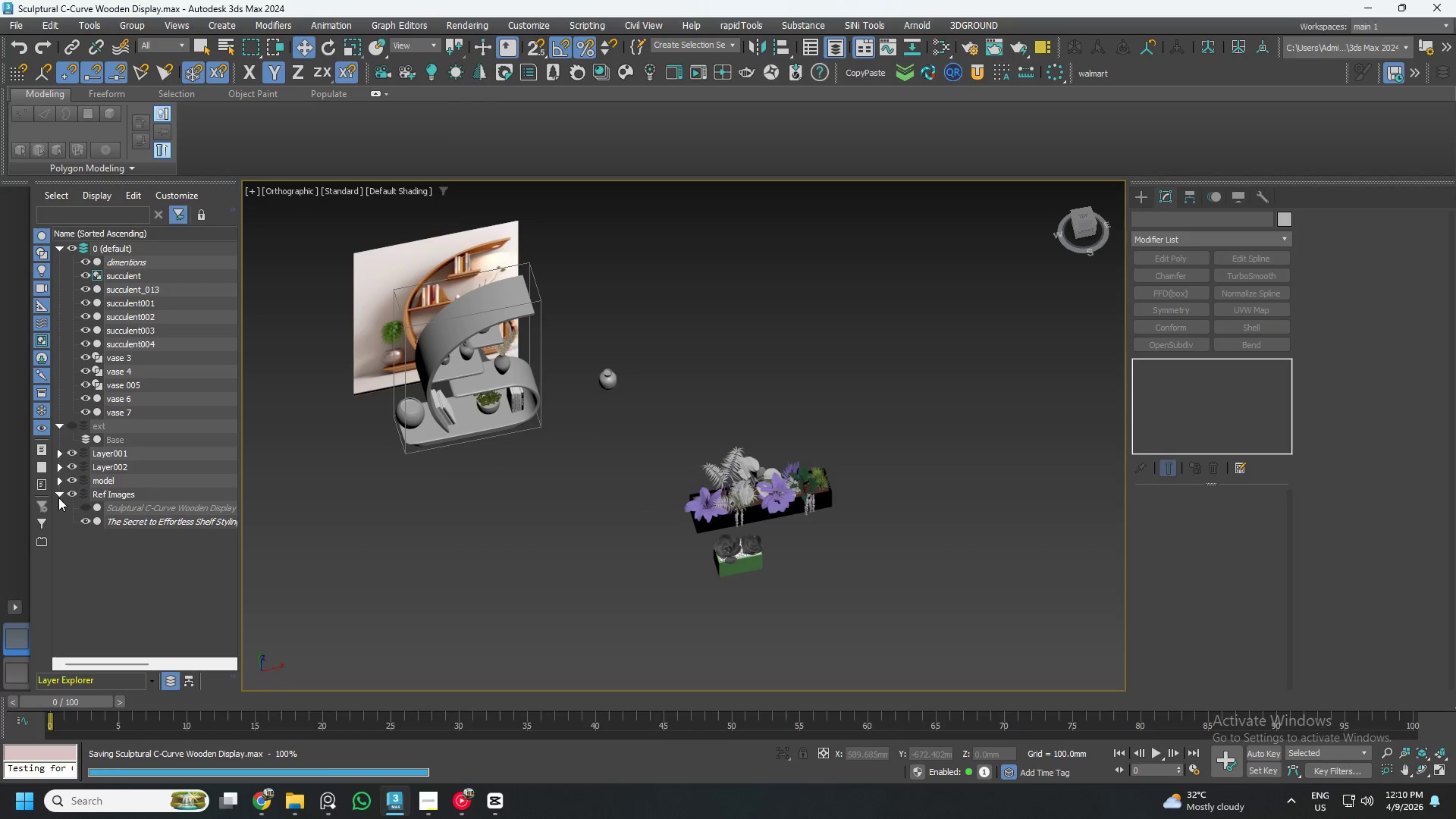 
left_click([59, 493])
 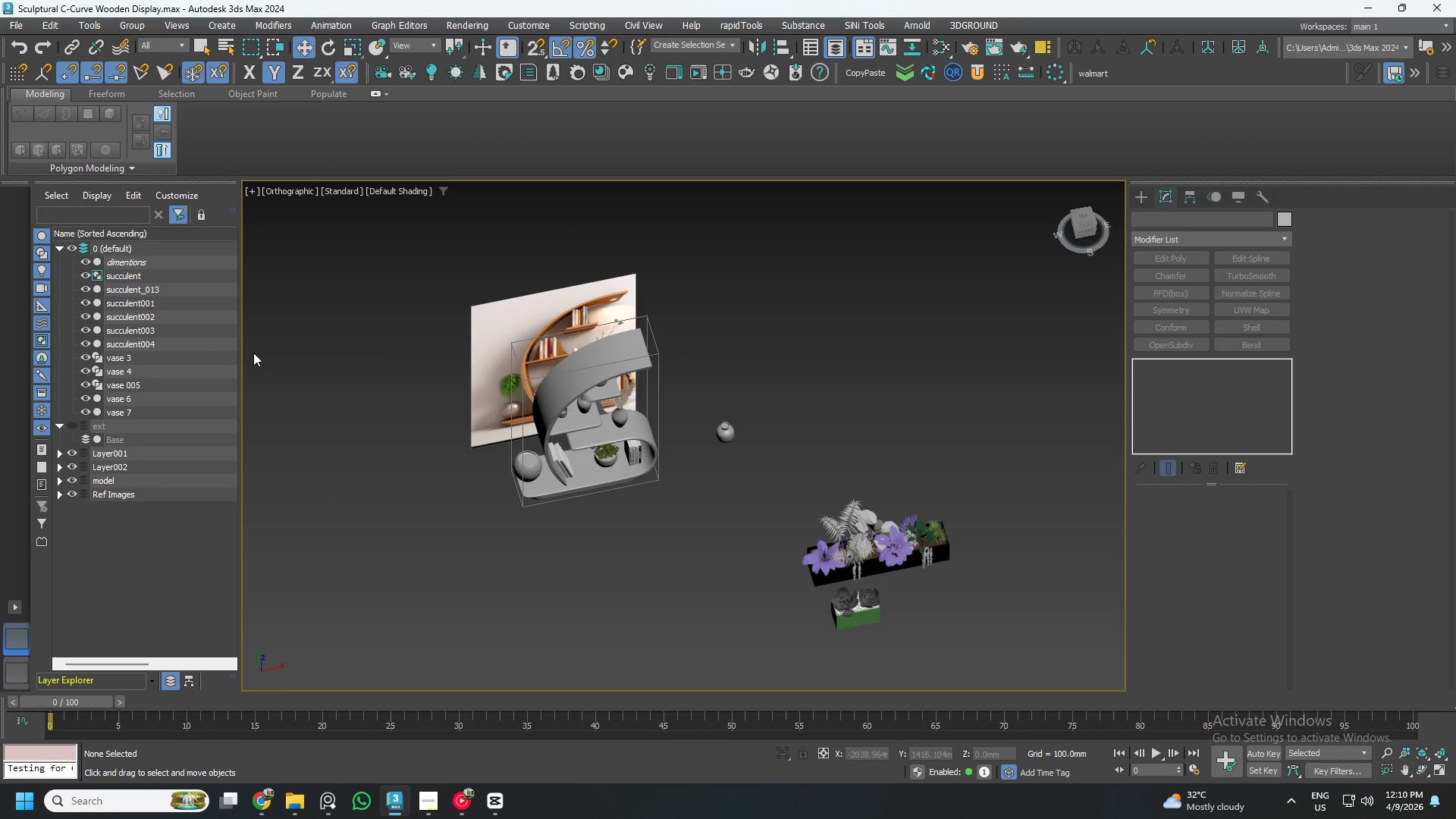 
hold_key(key=AltLeft, duration=0.56)
 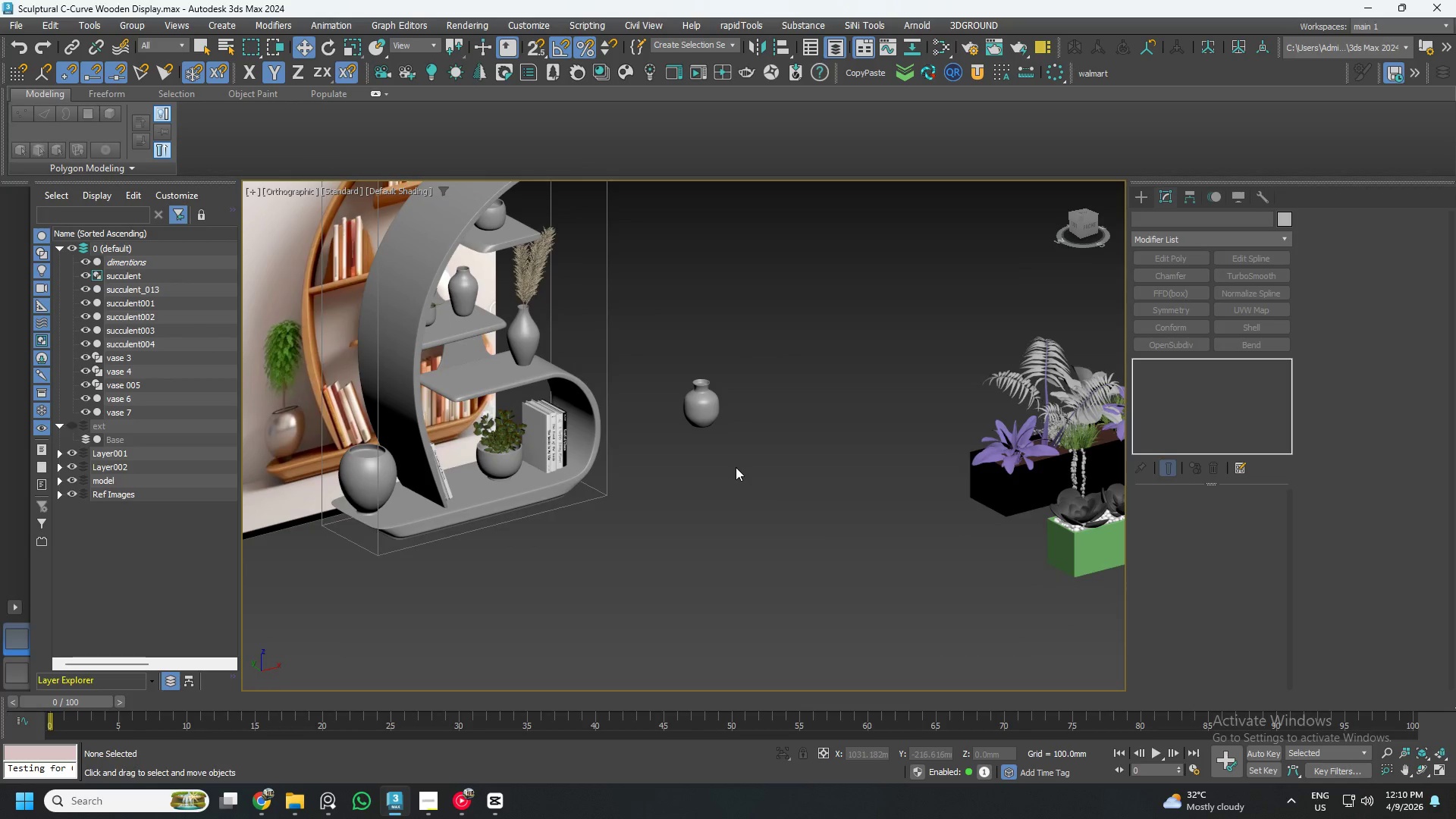 
scroll: coordinate [709, 513], scroll_direction: up, amount: 2.0
 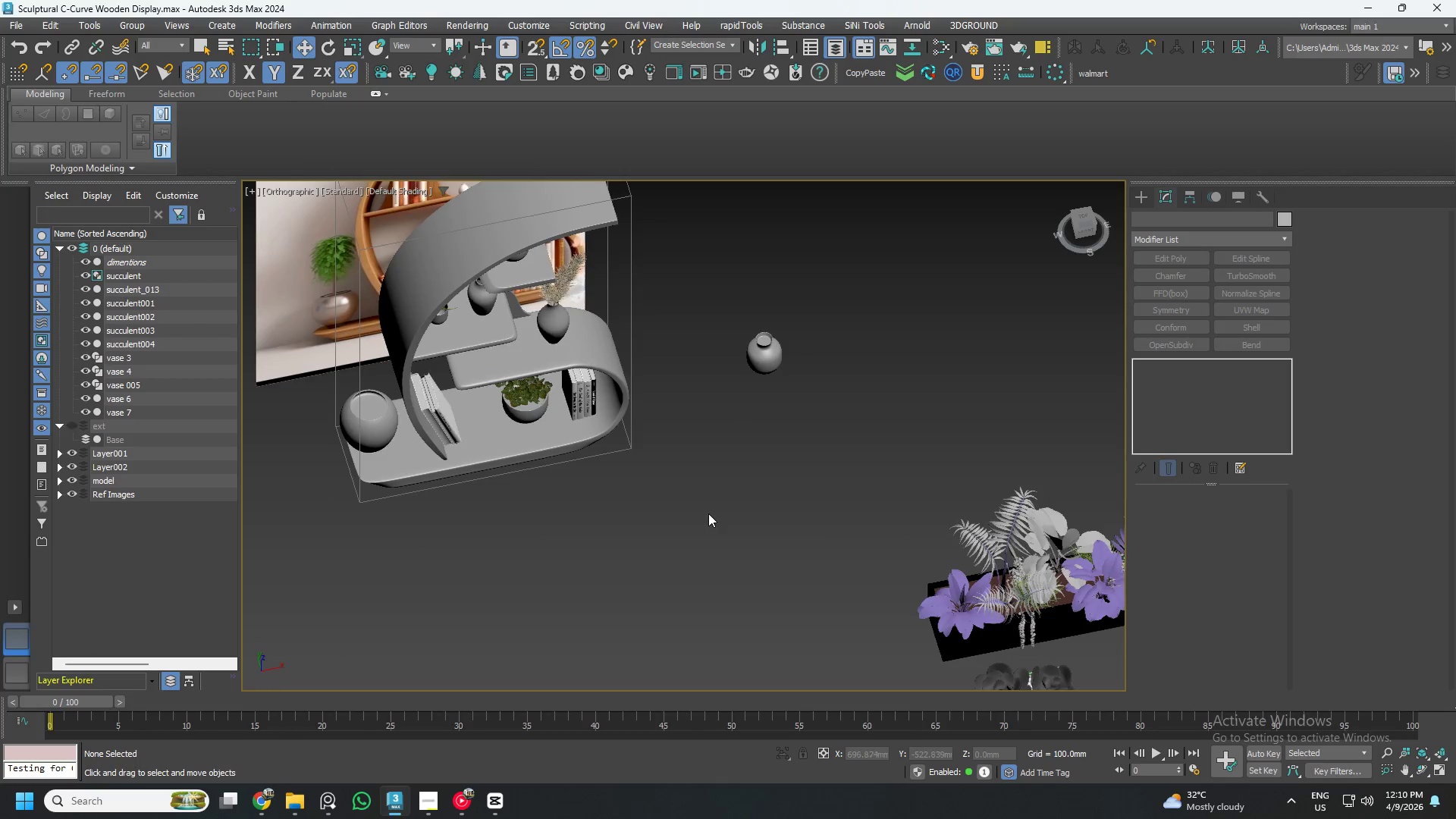 
key(Control+ControlLeft)
 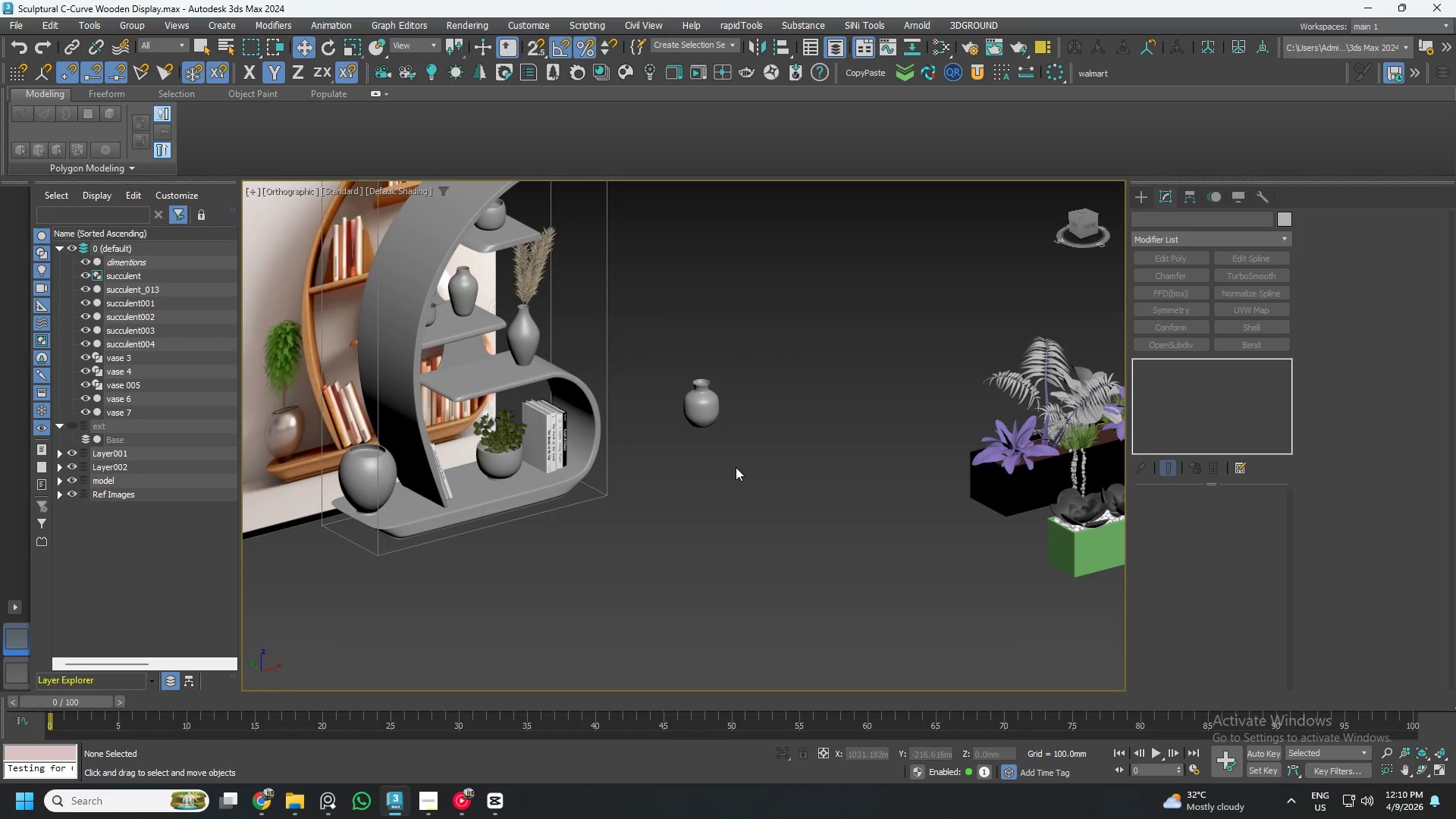 
key(Control+S)
 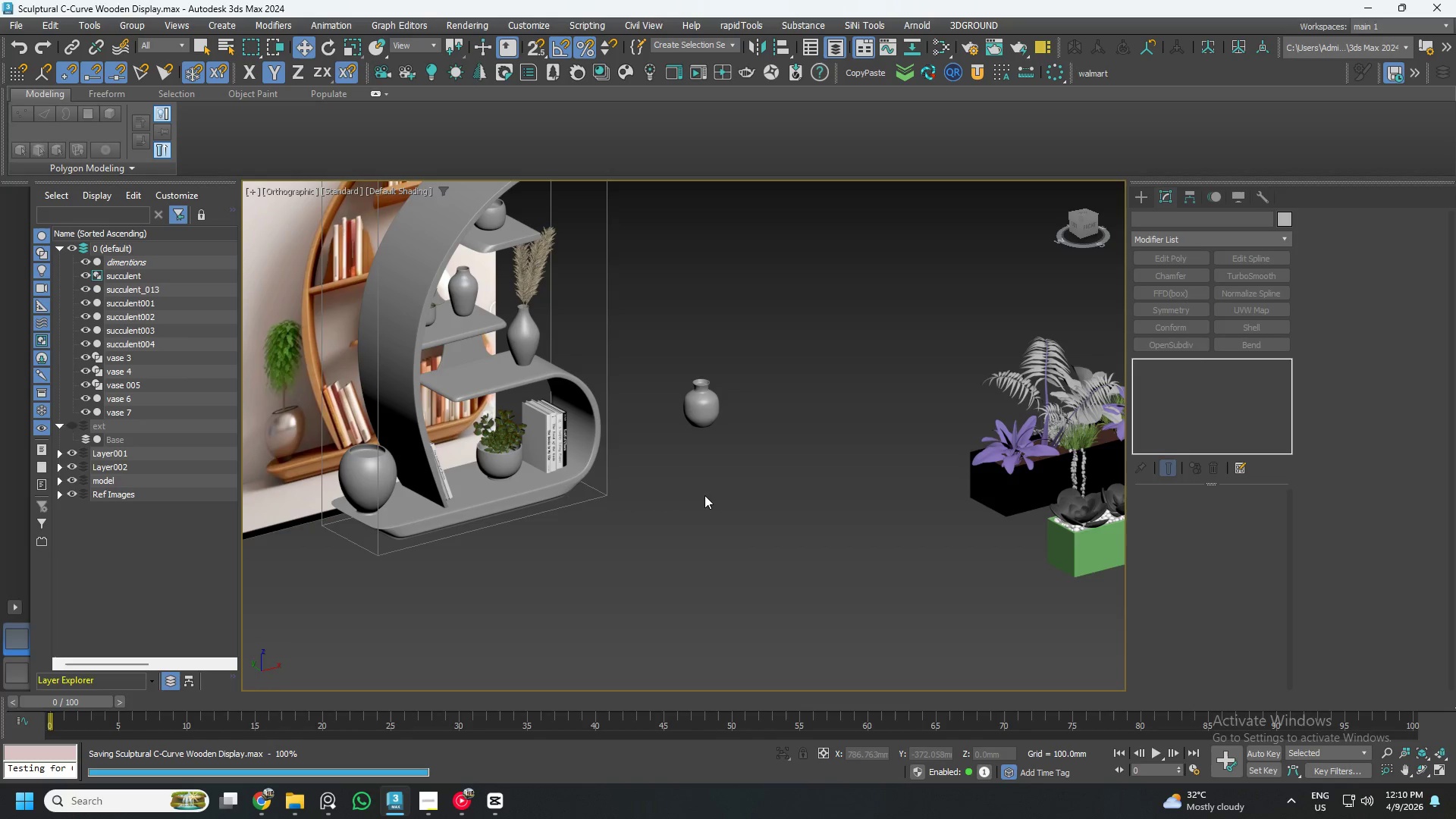 
scroll: coordinate [702, 492], scroll_direction: down, amount: 1.0
 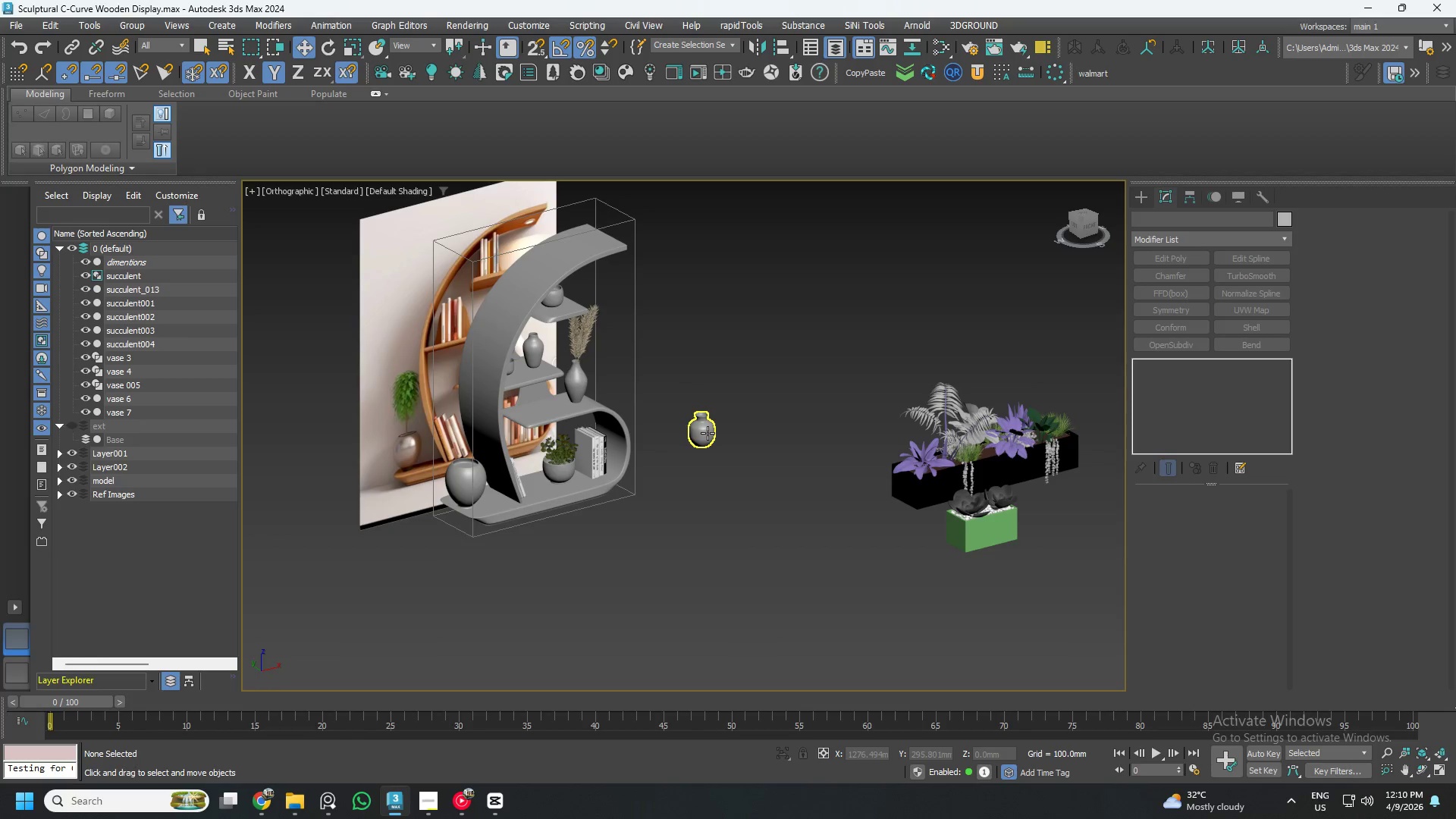 
left_click([708, 433])
 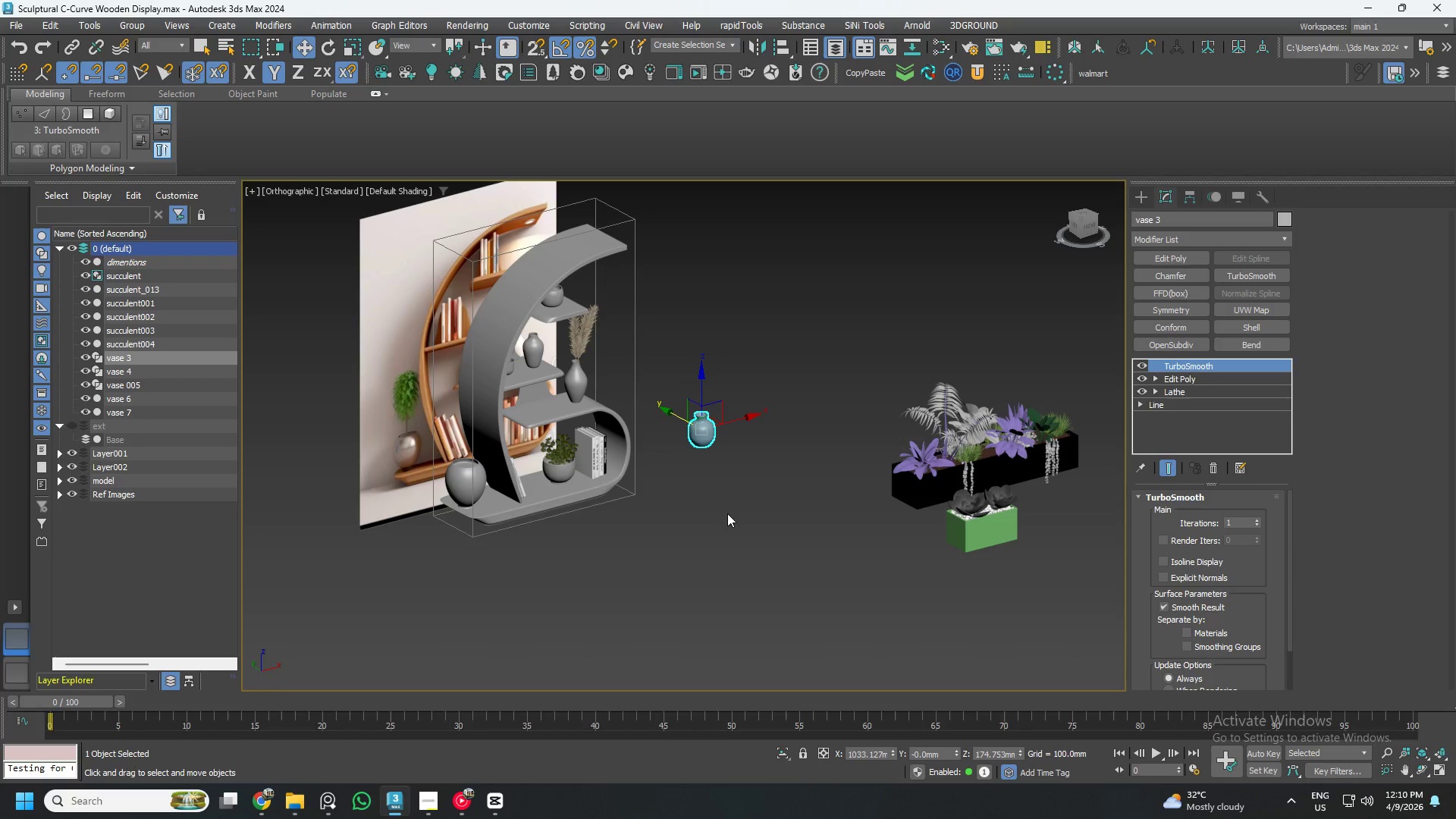 
left_click([736, 526])
 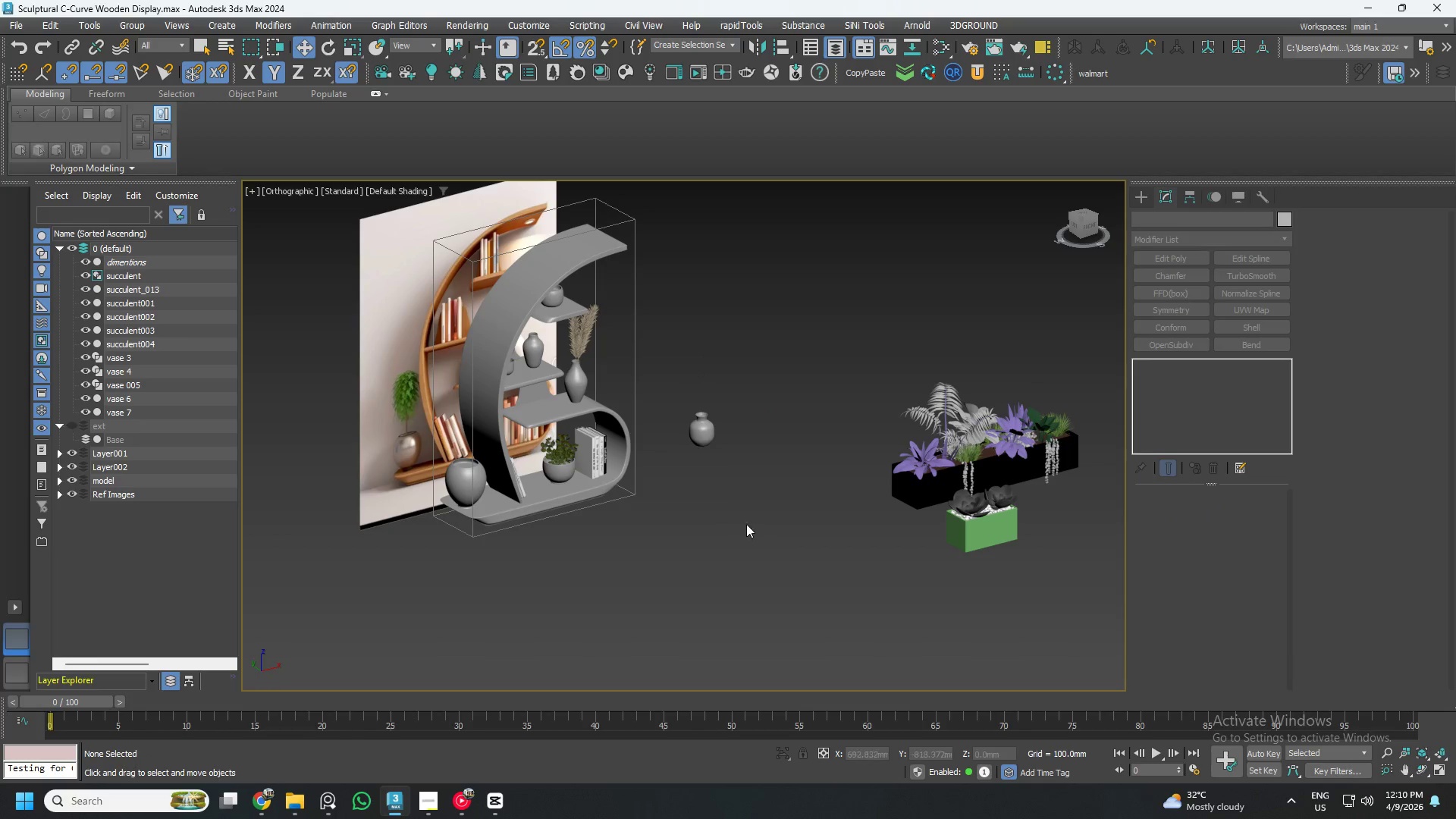 
scroll: coordinate [858, 515], scroll_direction: up, amount: 1.0
 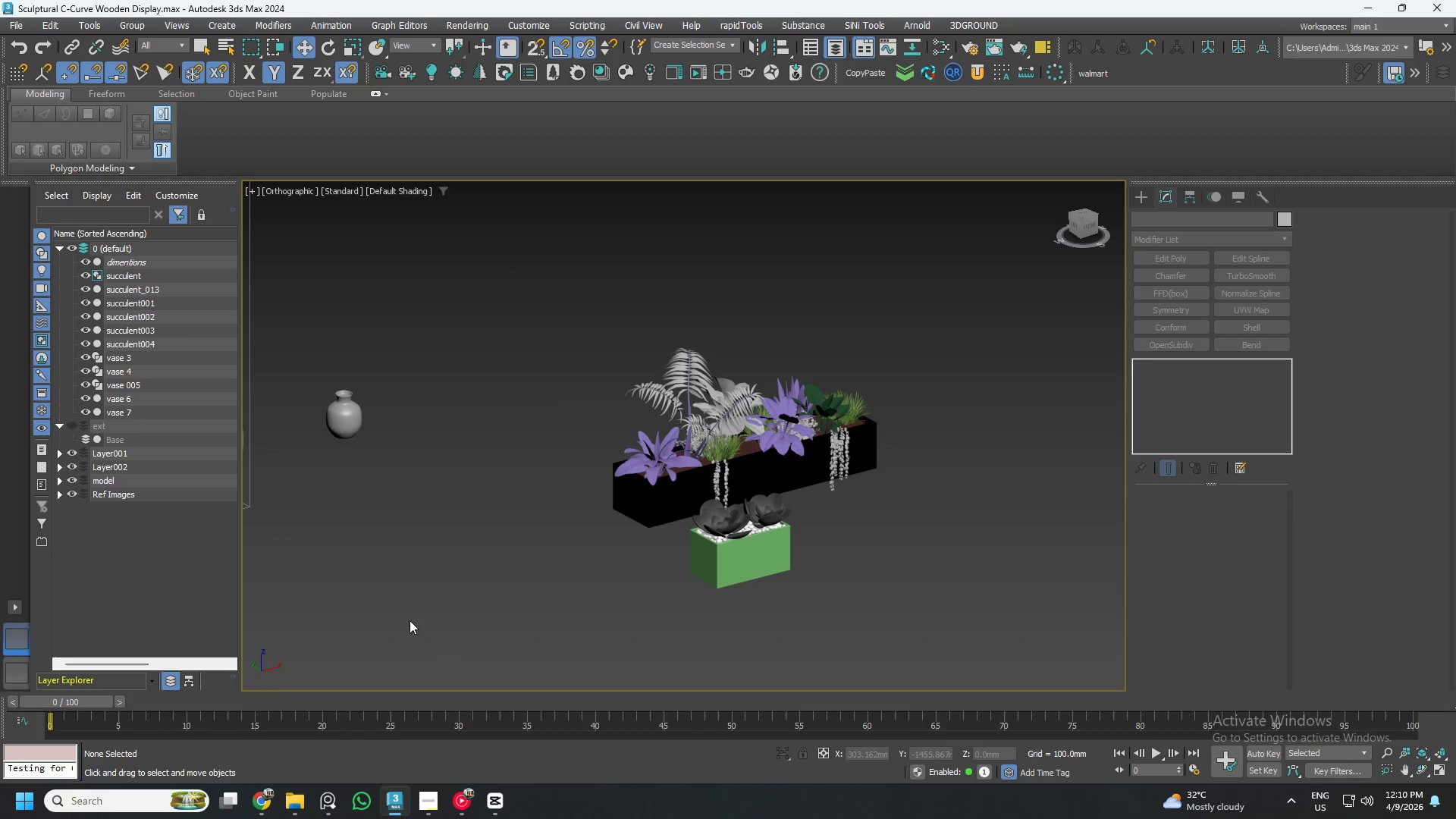 